 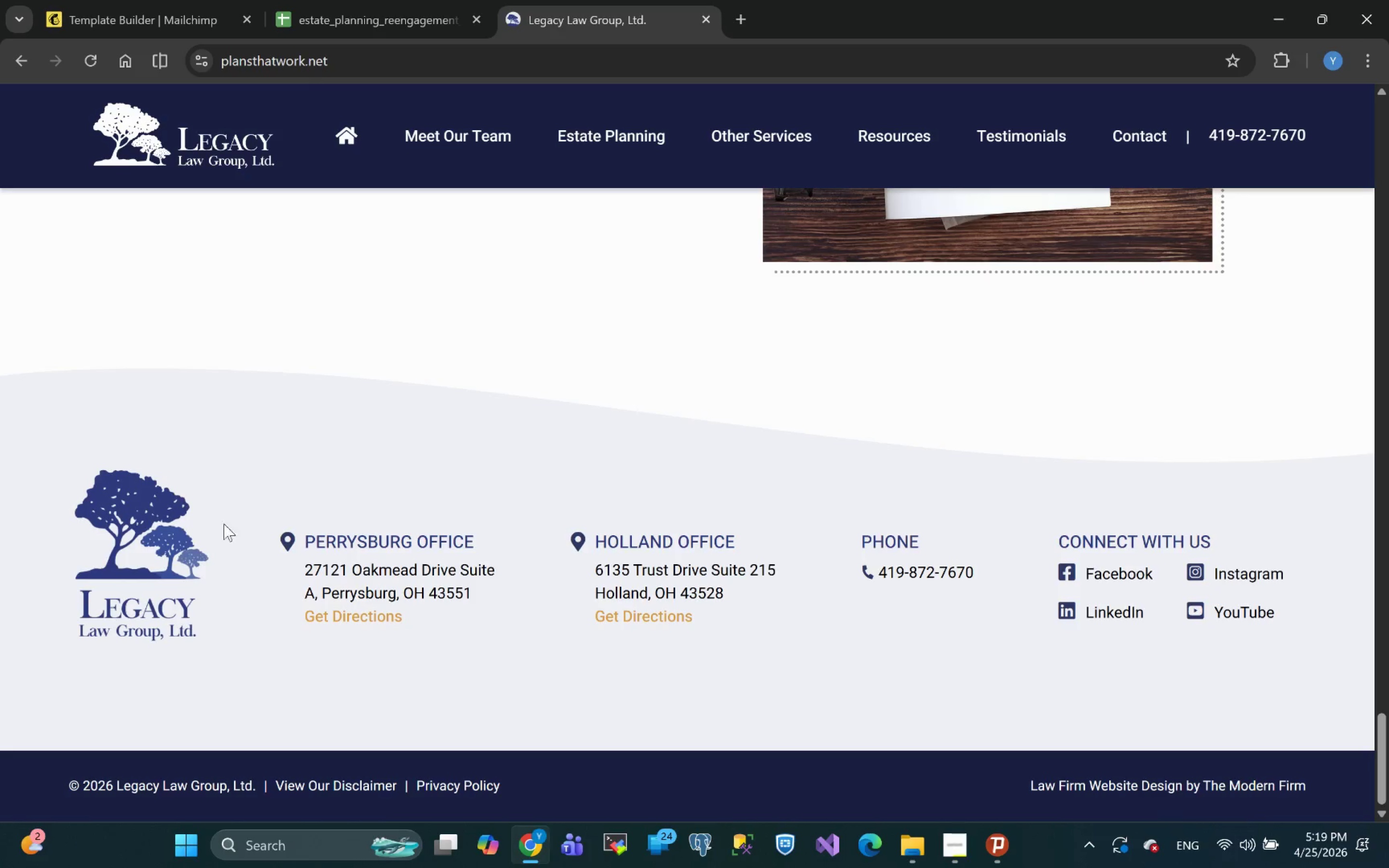 
left_click([20, 62])
 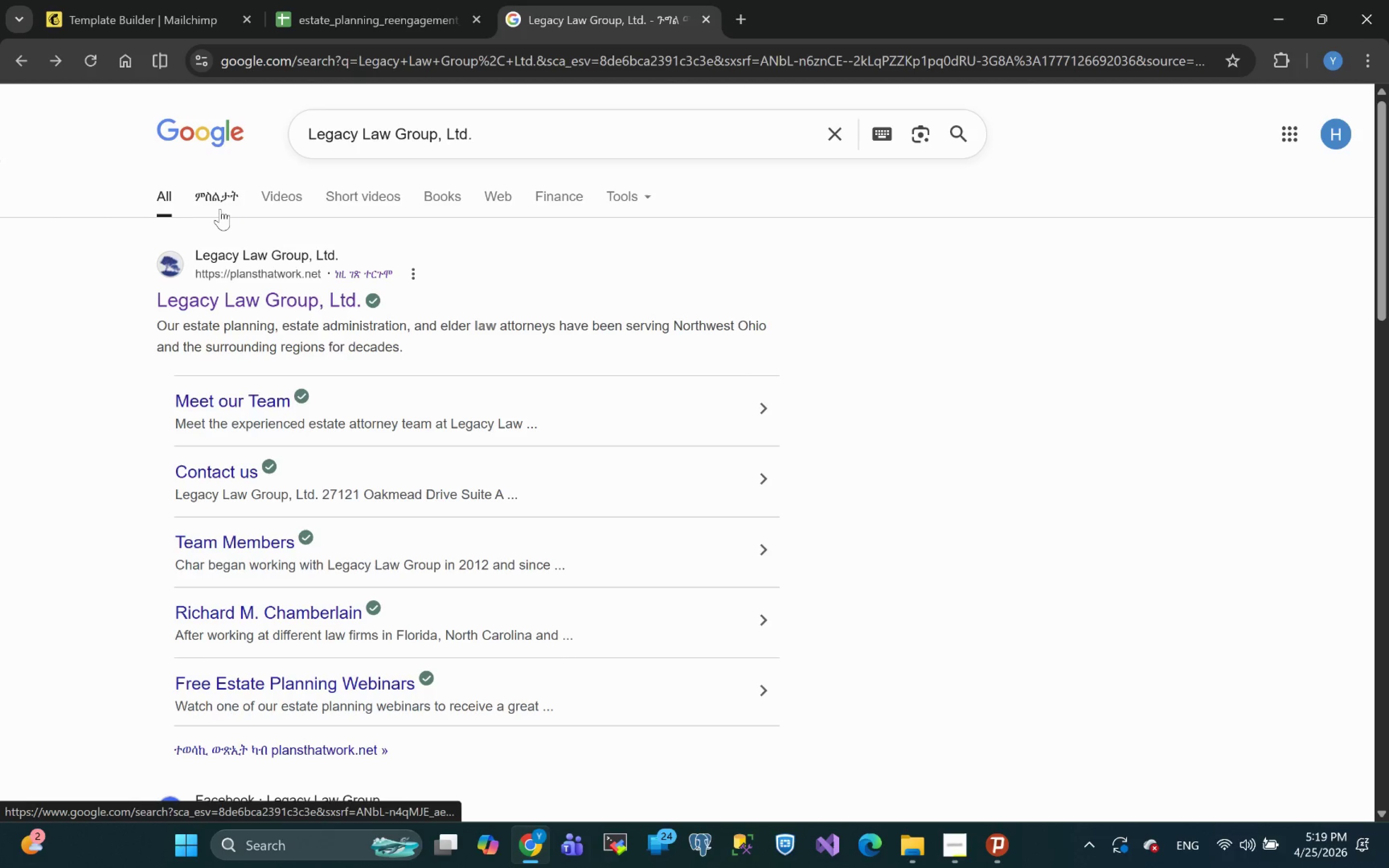 
left_click([211, 203])
 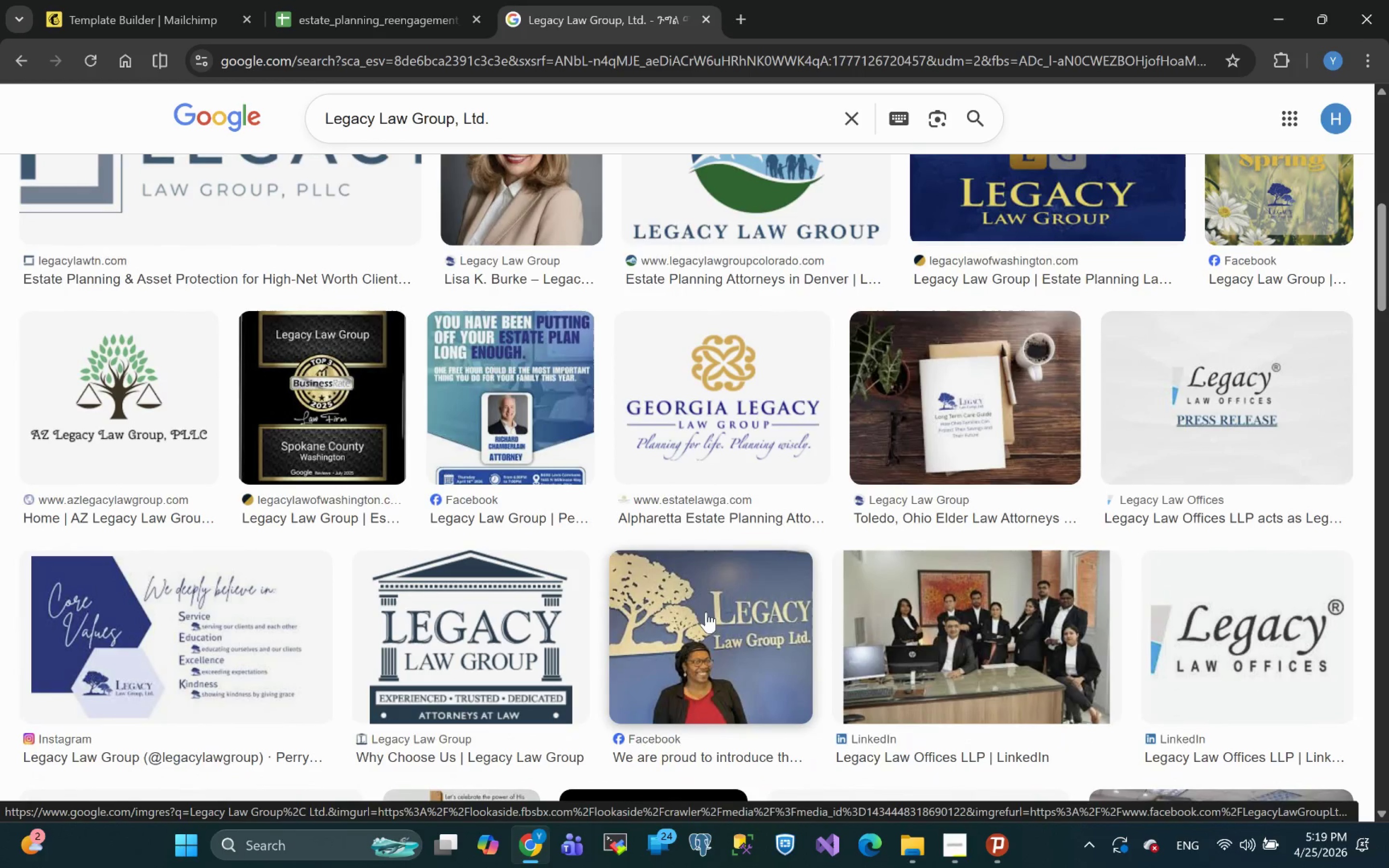 
wait(23.1)
 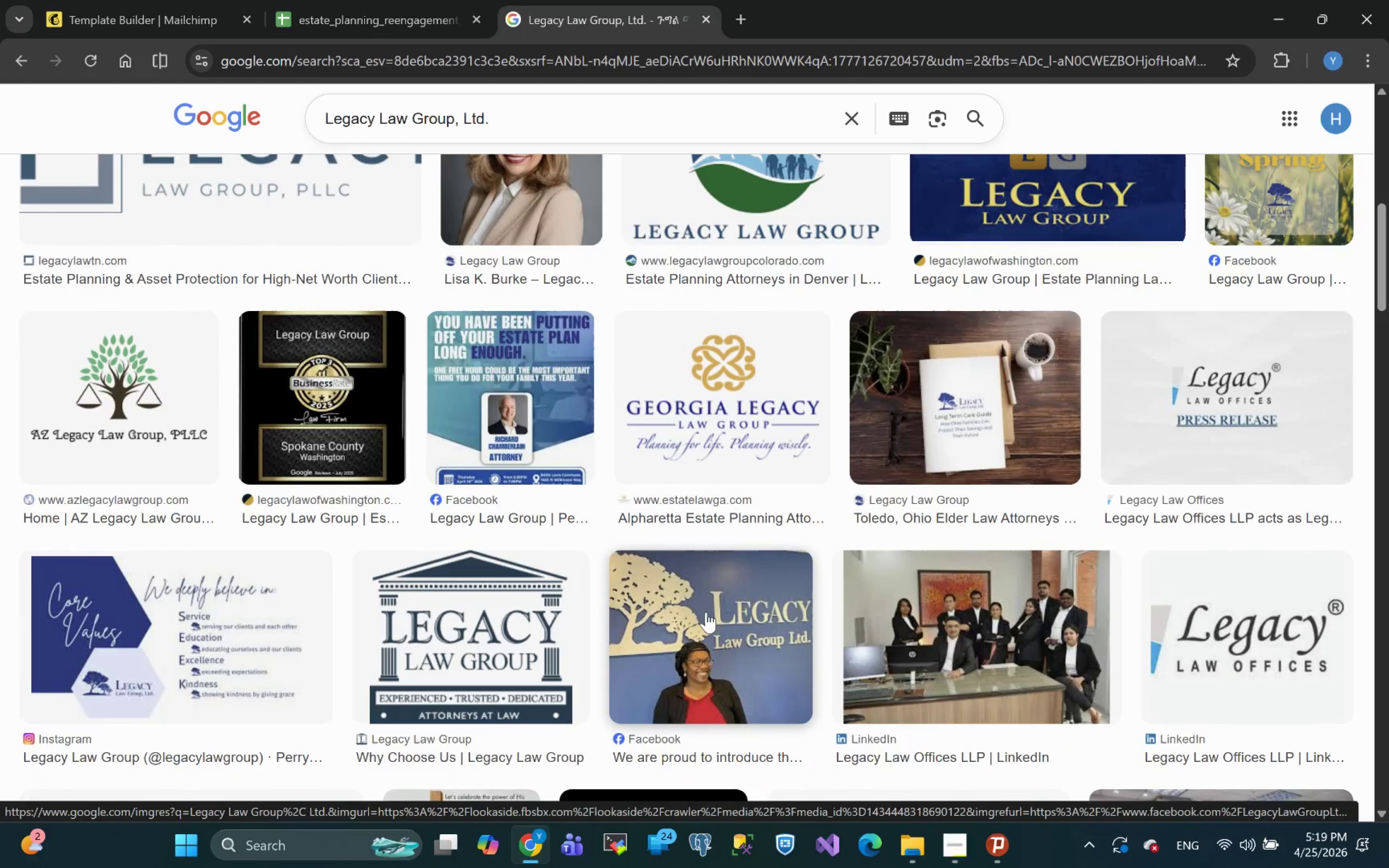 
left_click([269, 370])
 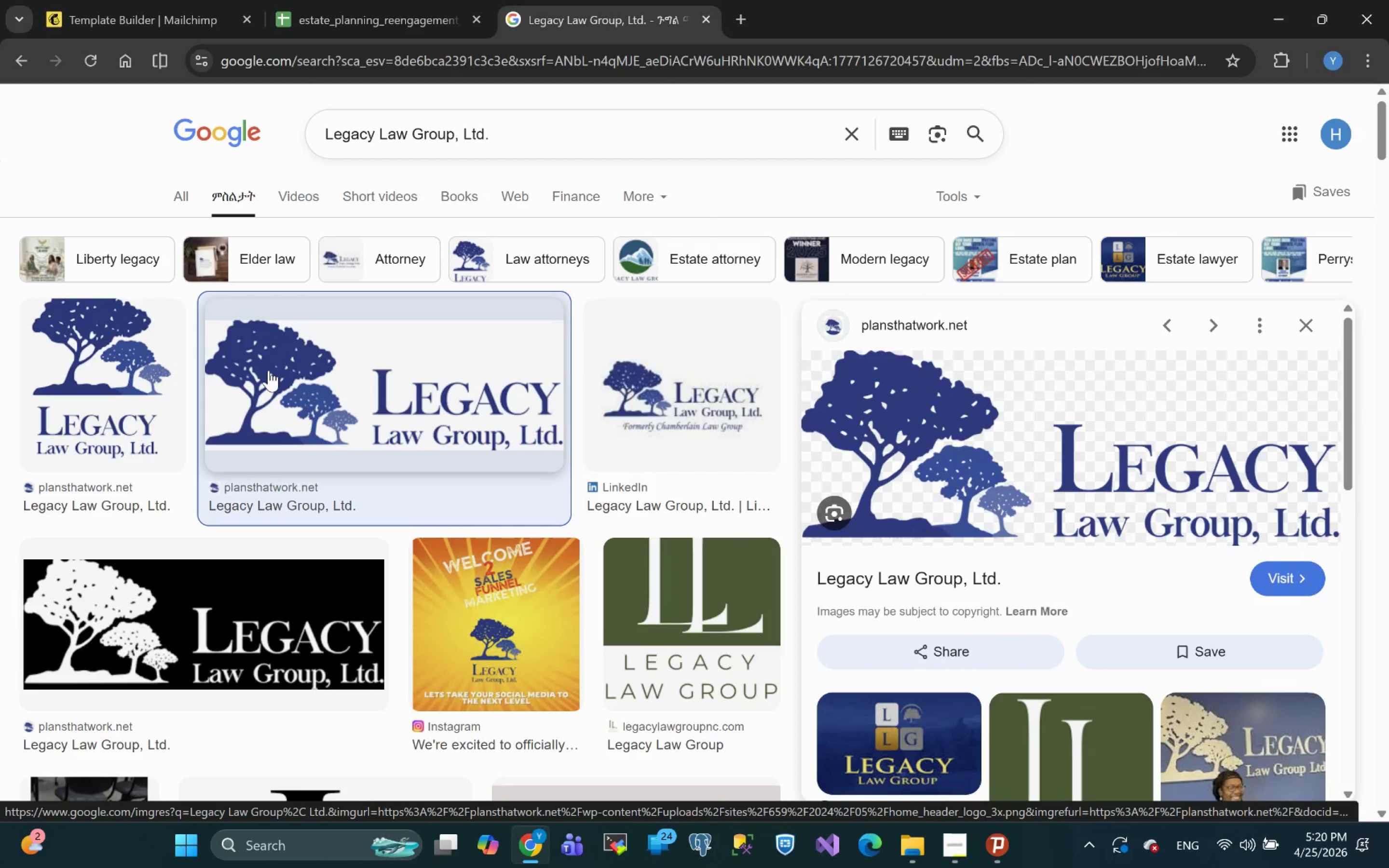 
wait(19.94)
 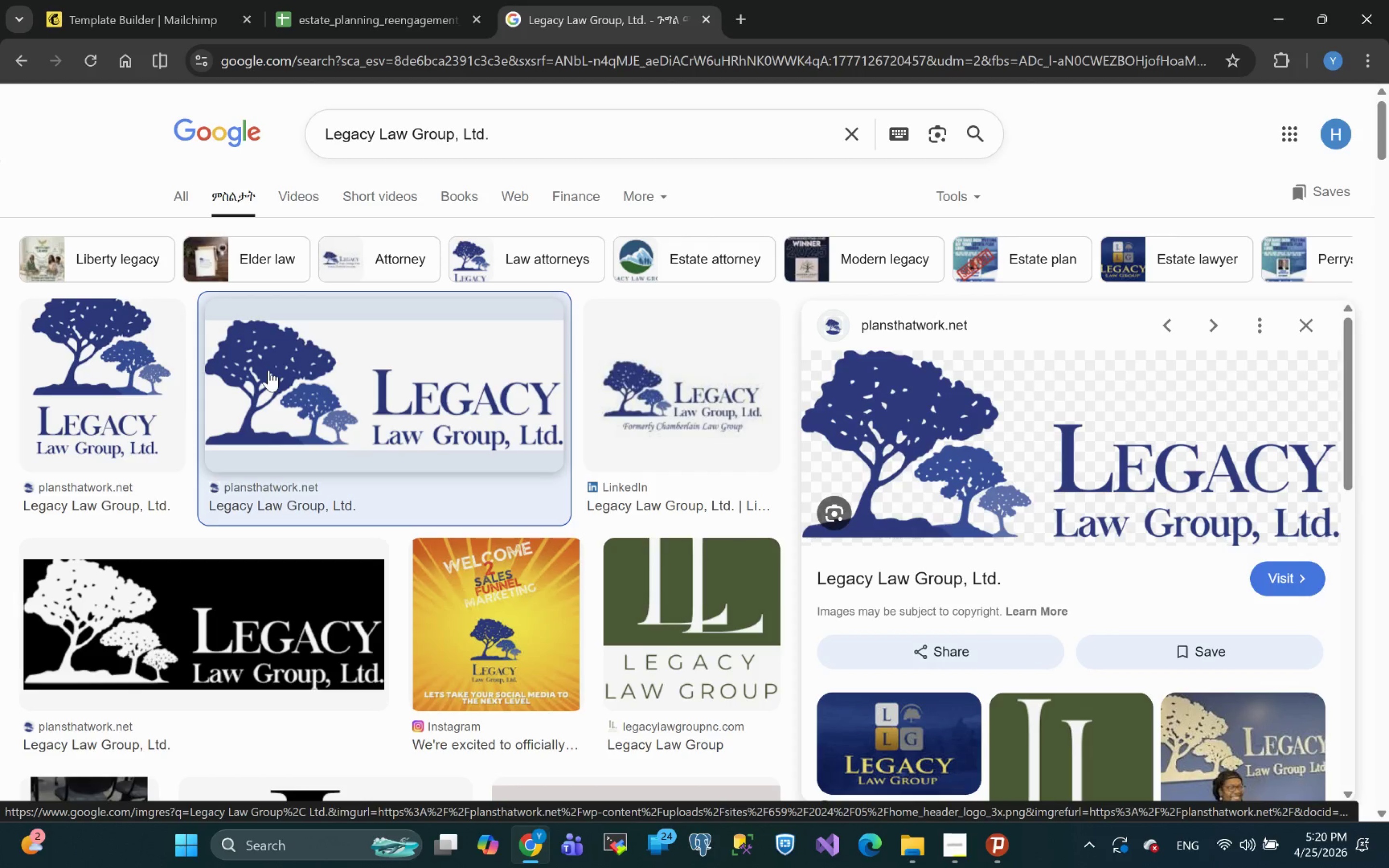 
right_click([1076, 438])
 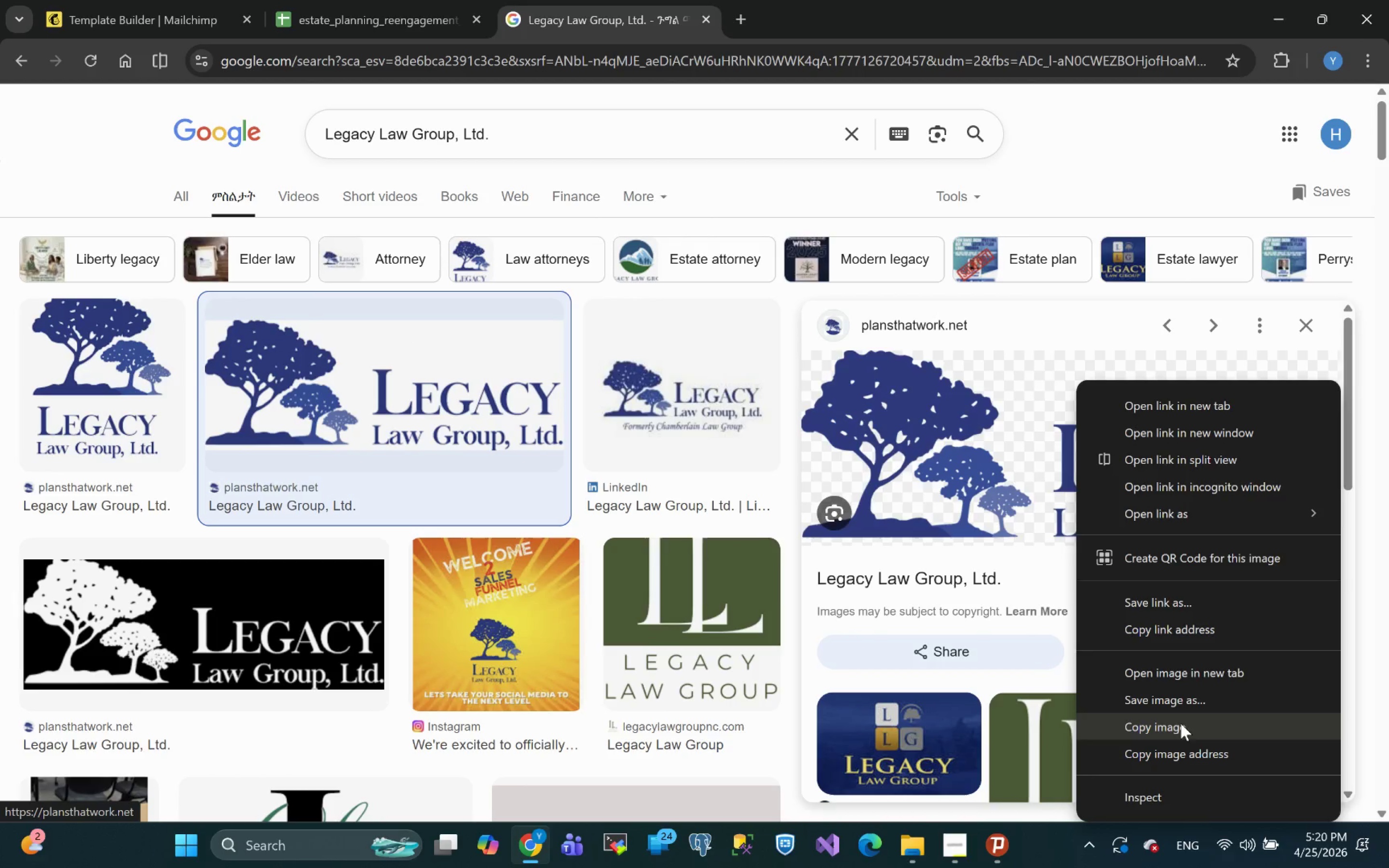 
left_click([1179, 705])
 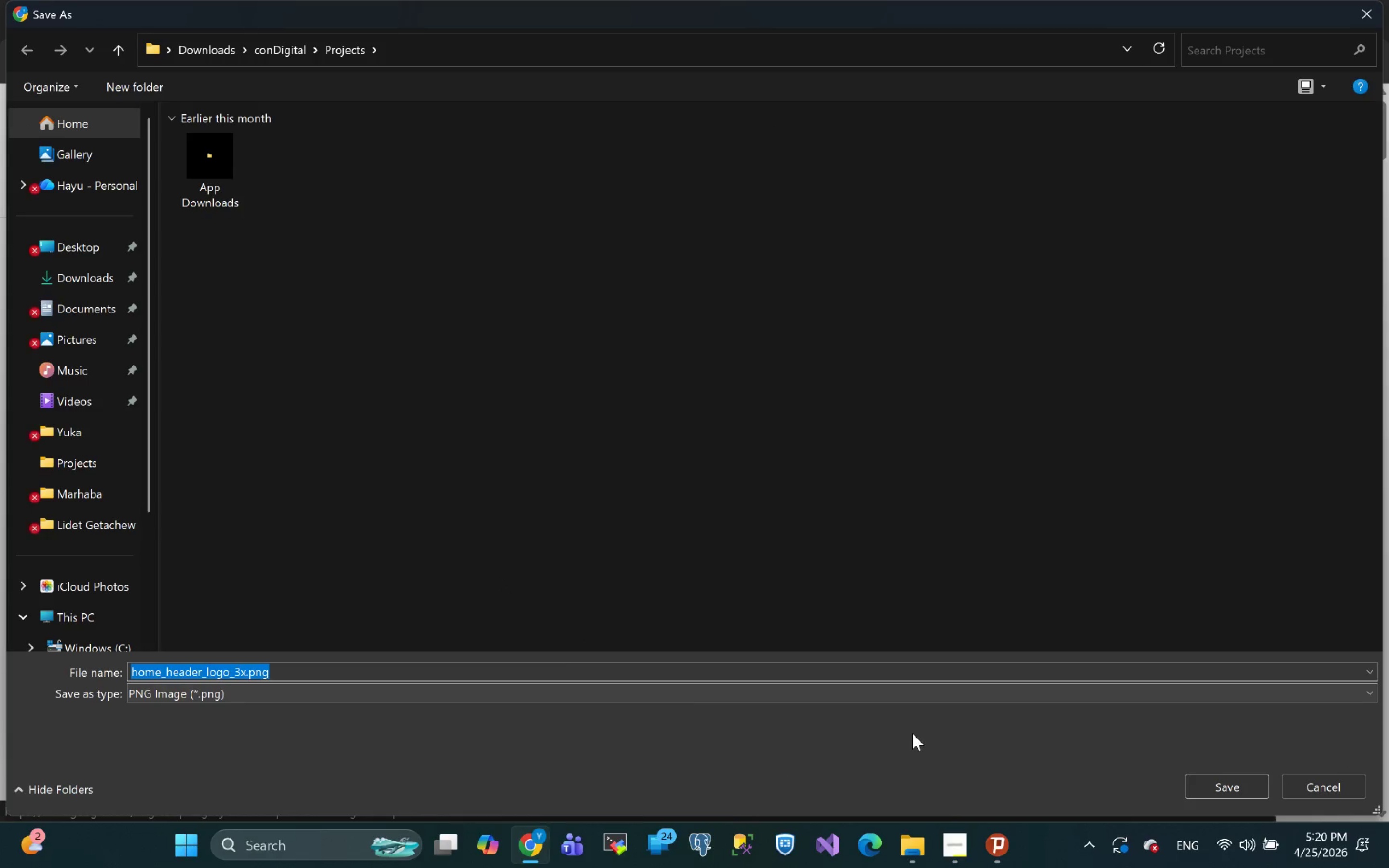 
left_click([1217, 789])
 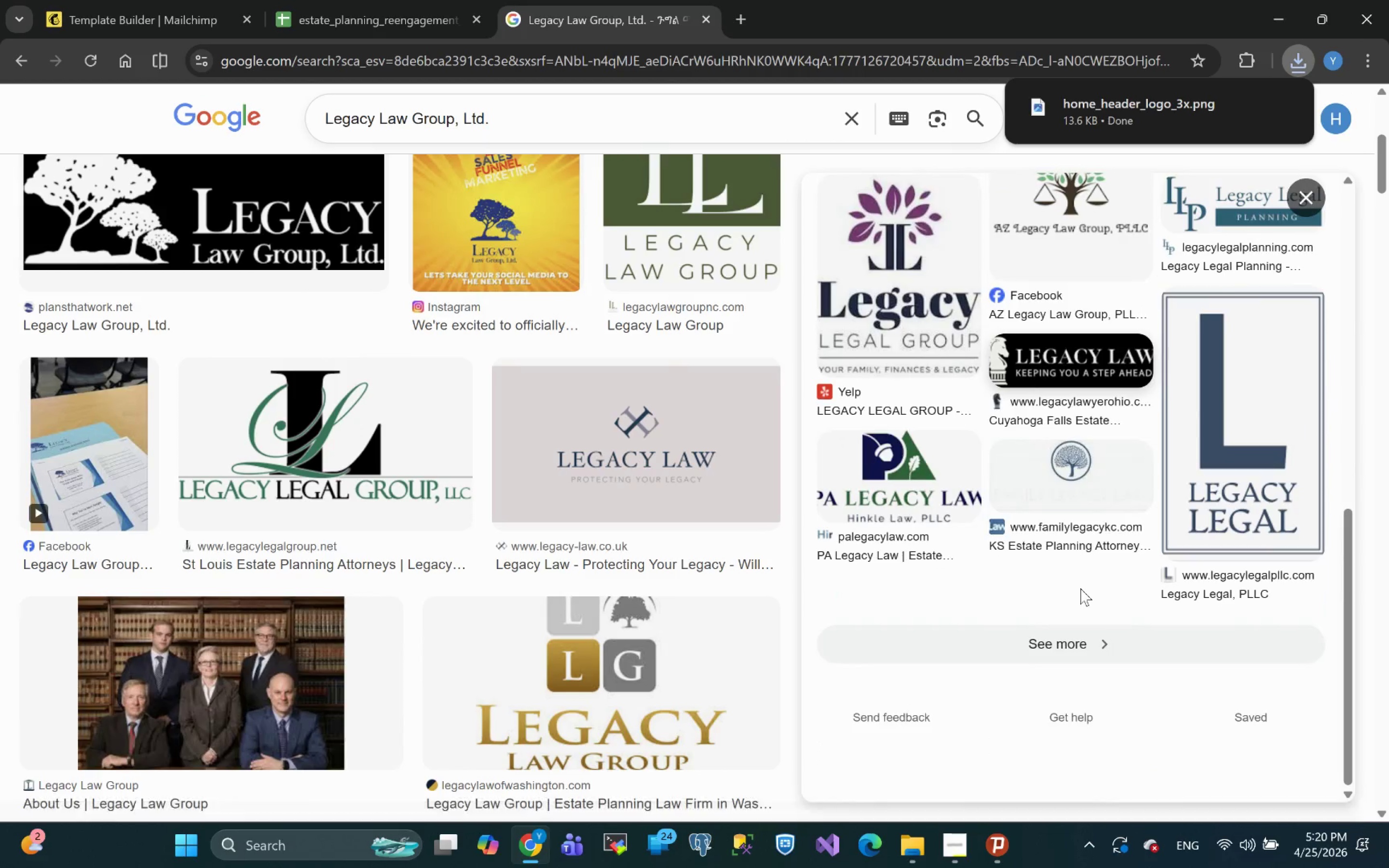 
wait(6.92)
 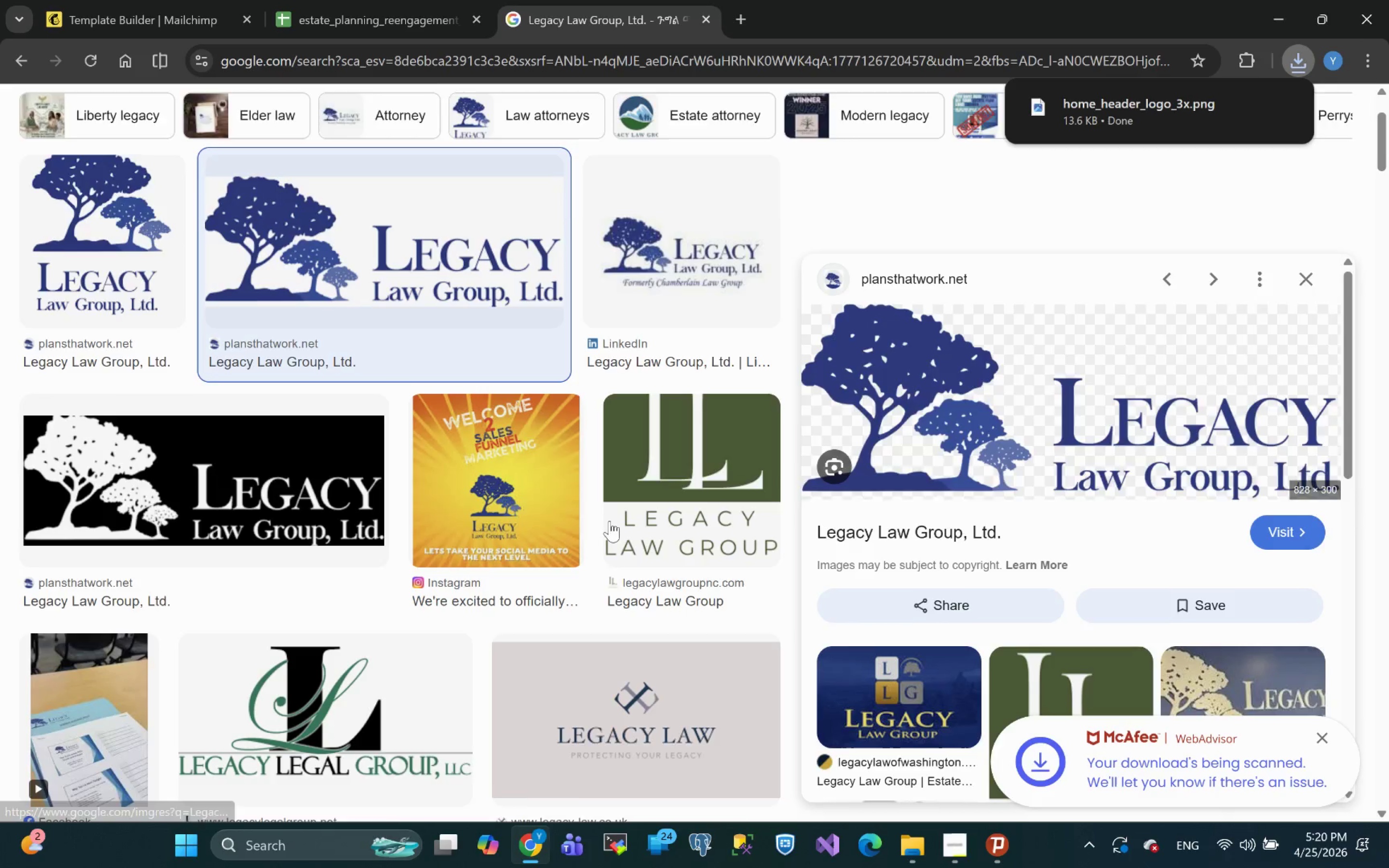 
left_click([150, 14])
 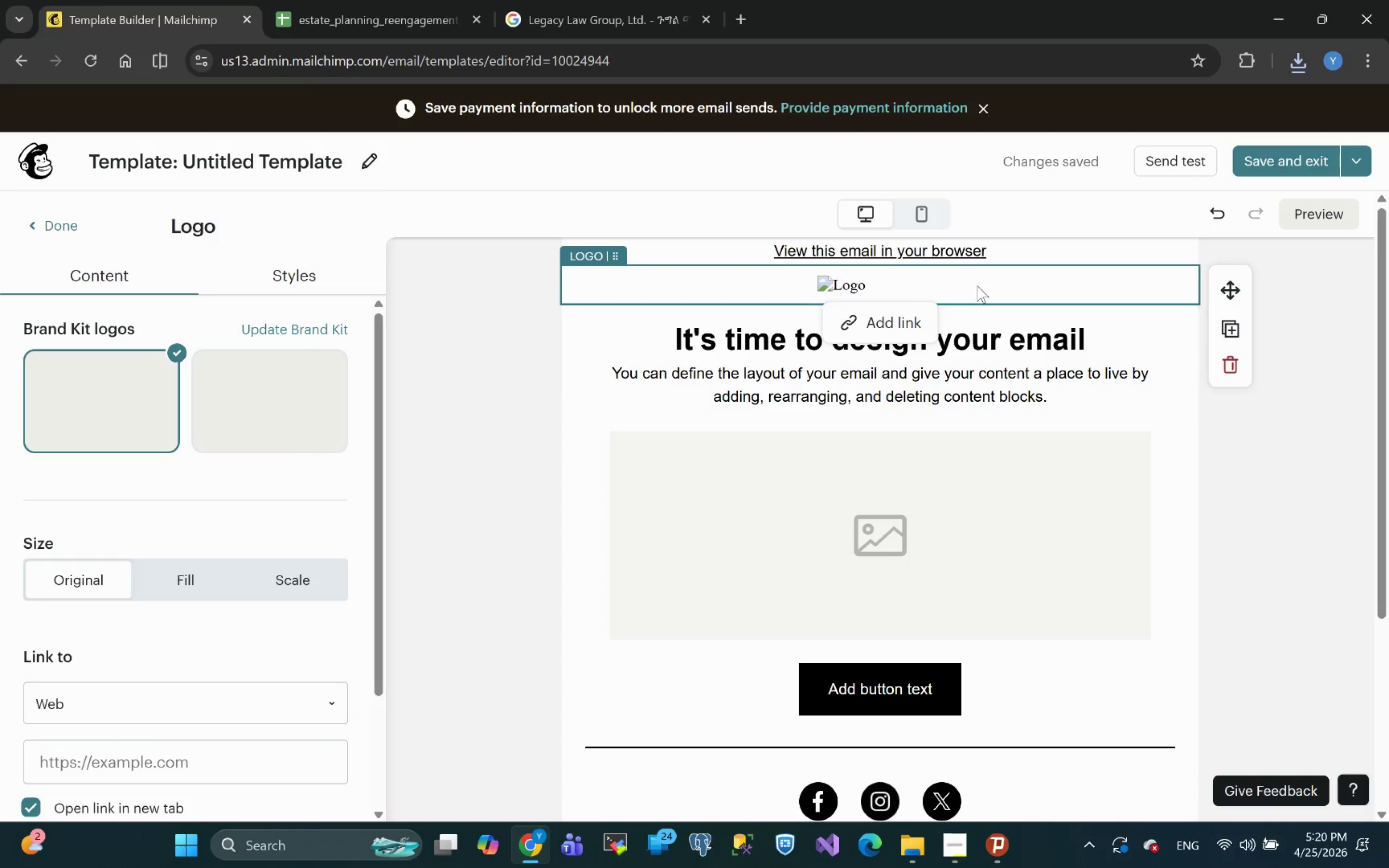 
left_click([1007, 287])
 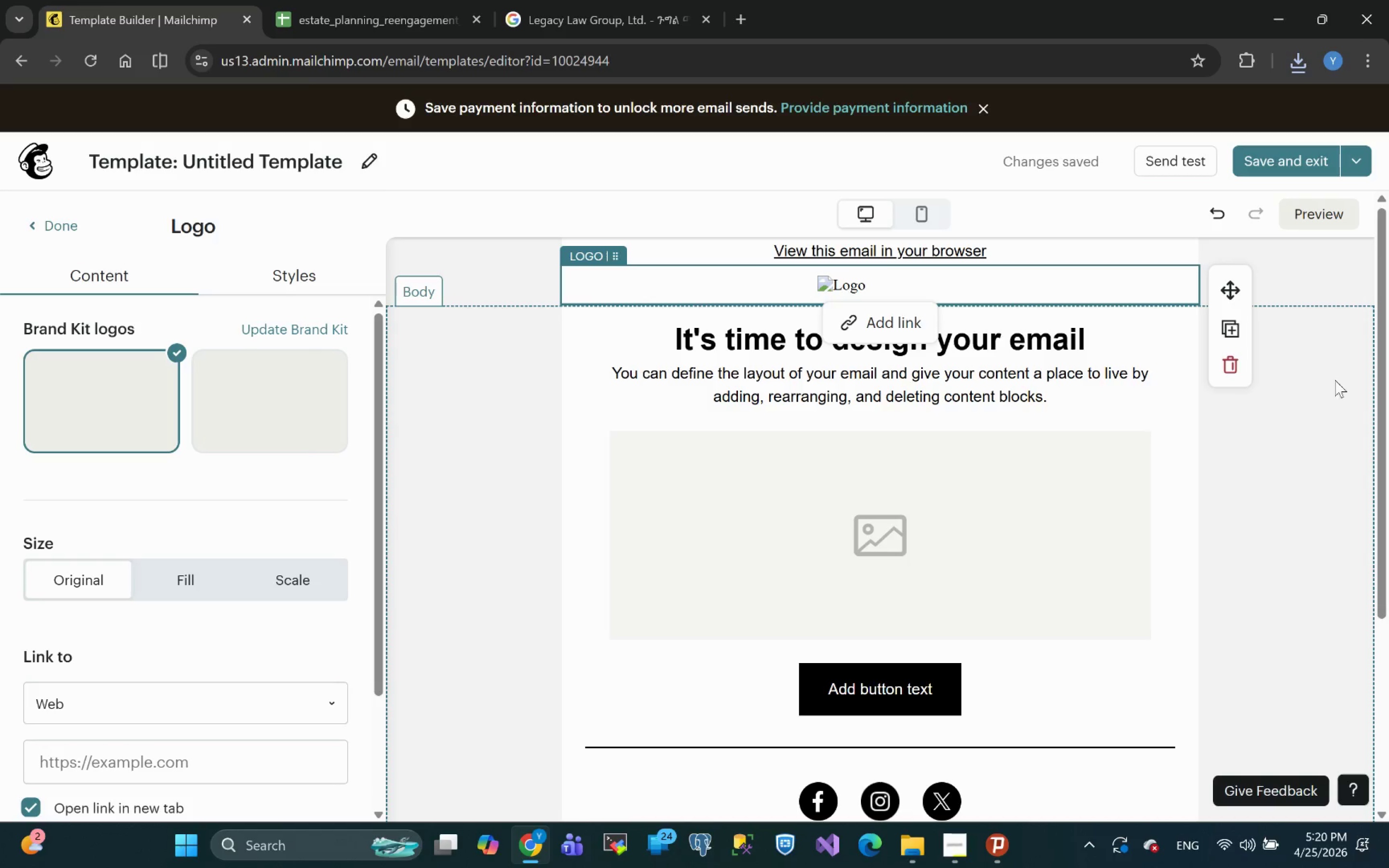 
mouse_move([1200, 364])
 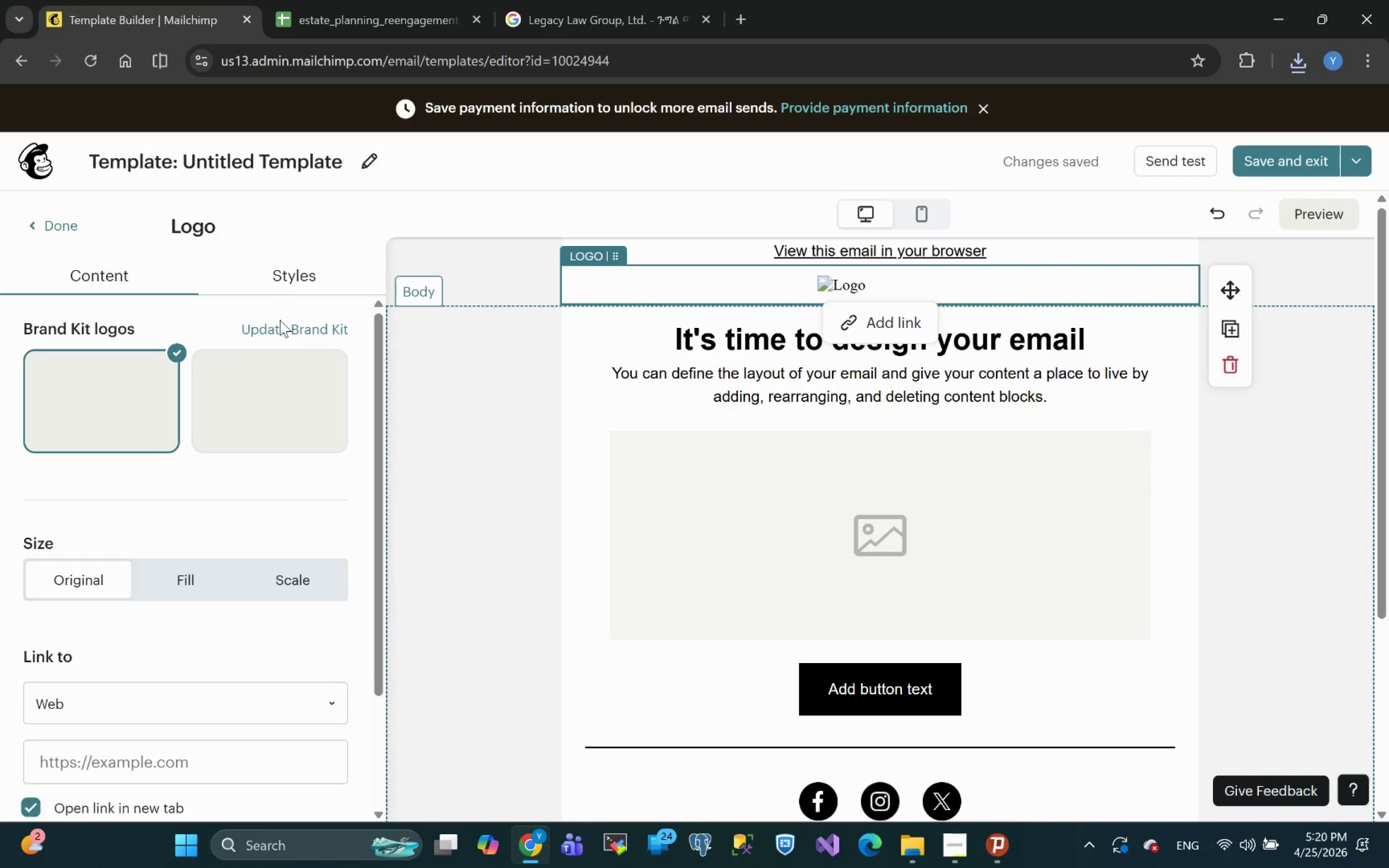 
left_click([278, 326])
 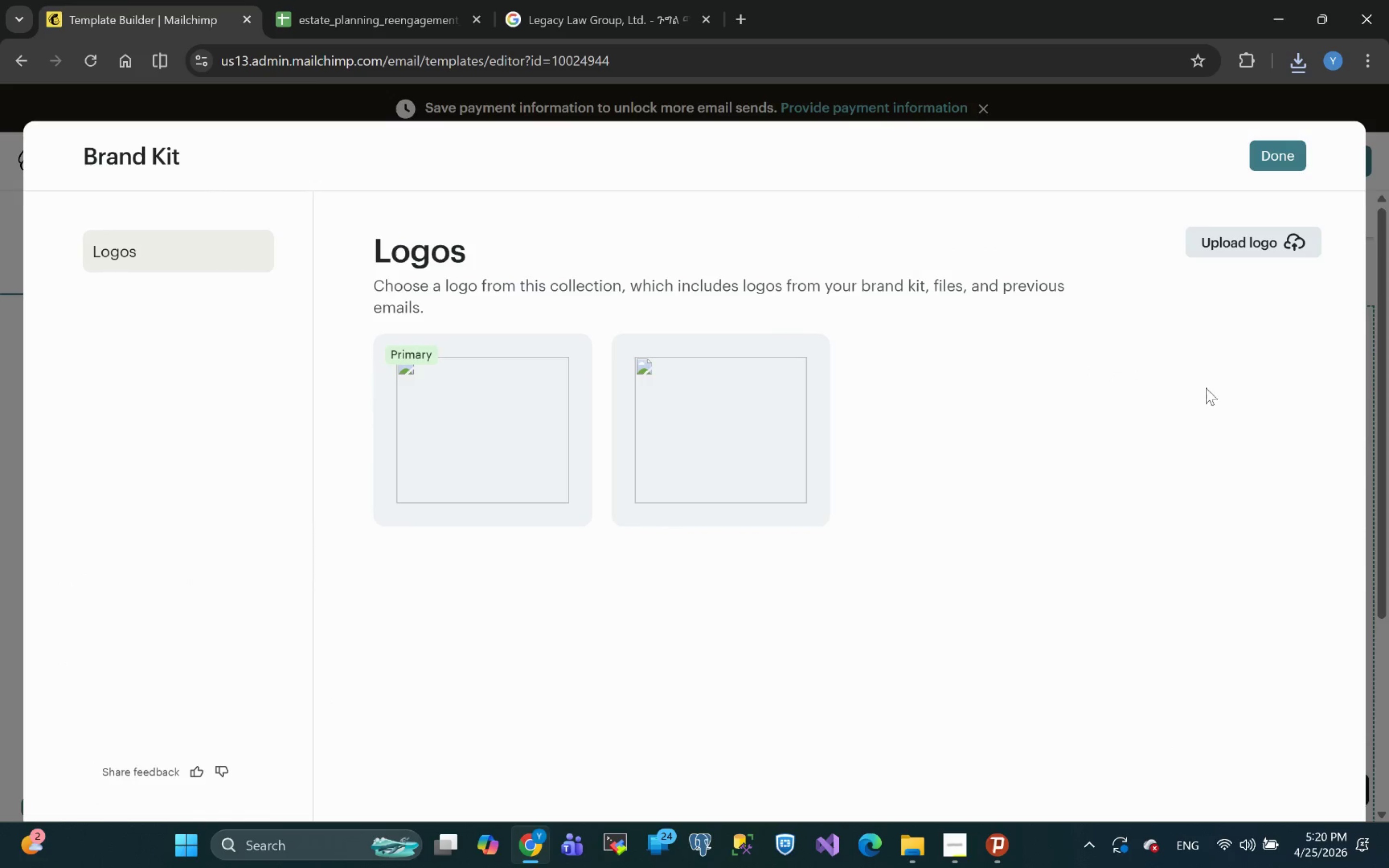 
left_click([1229, 241])
 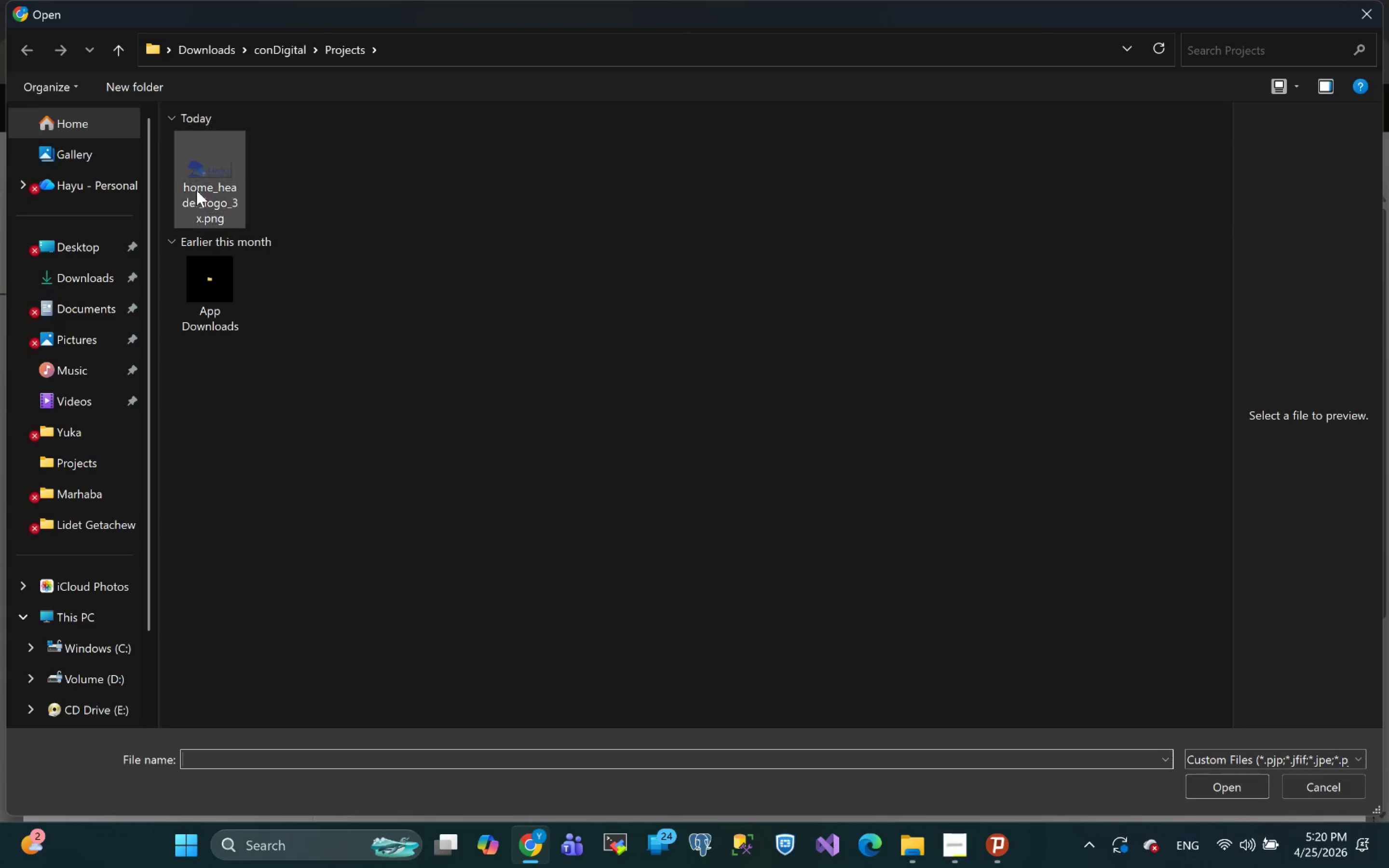 
left_click([217, 188])
 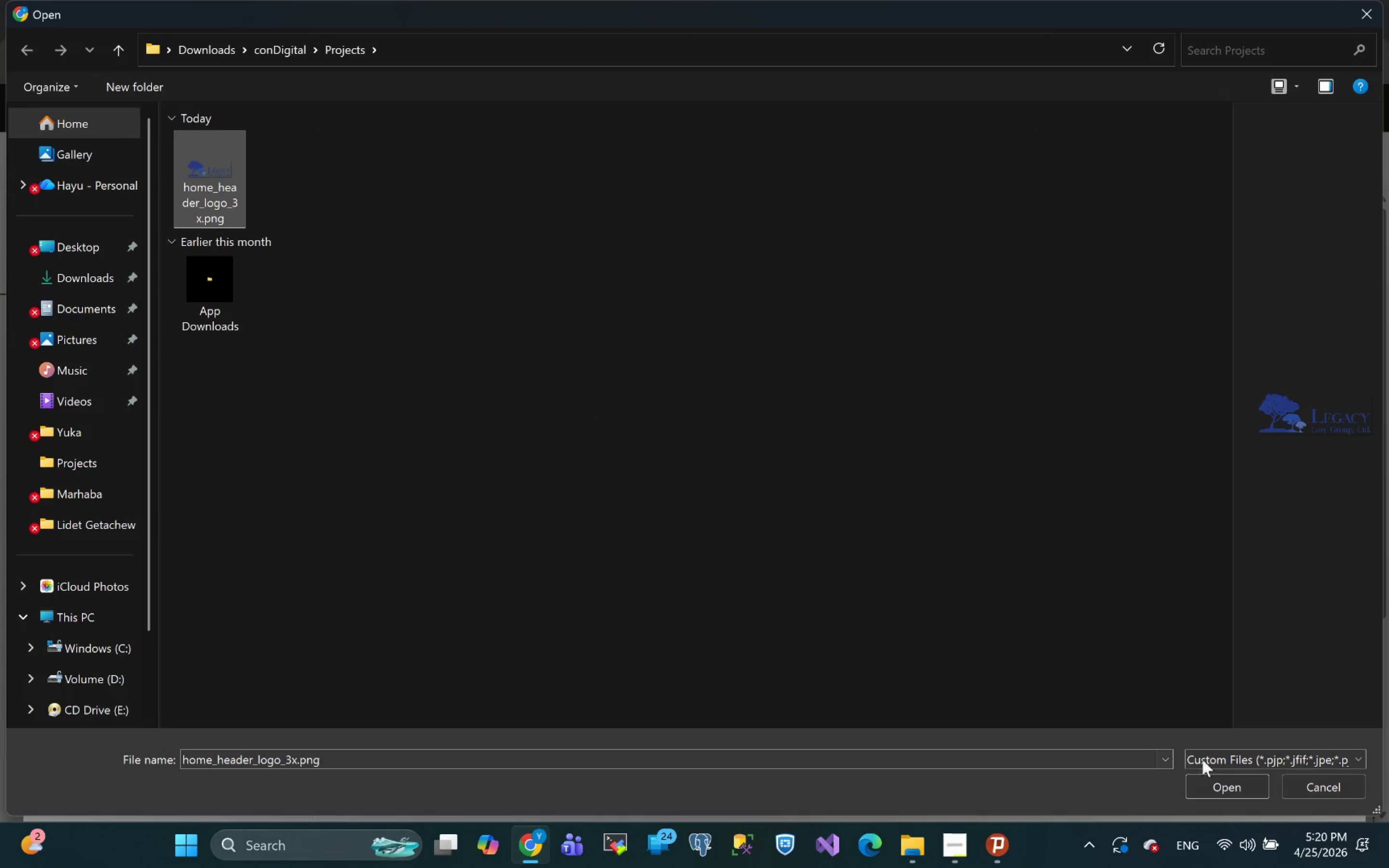 
left_click([1209, 775])
 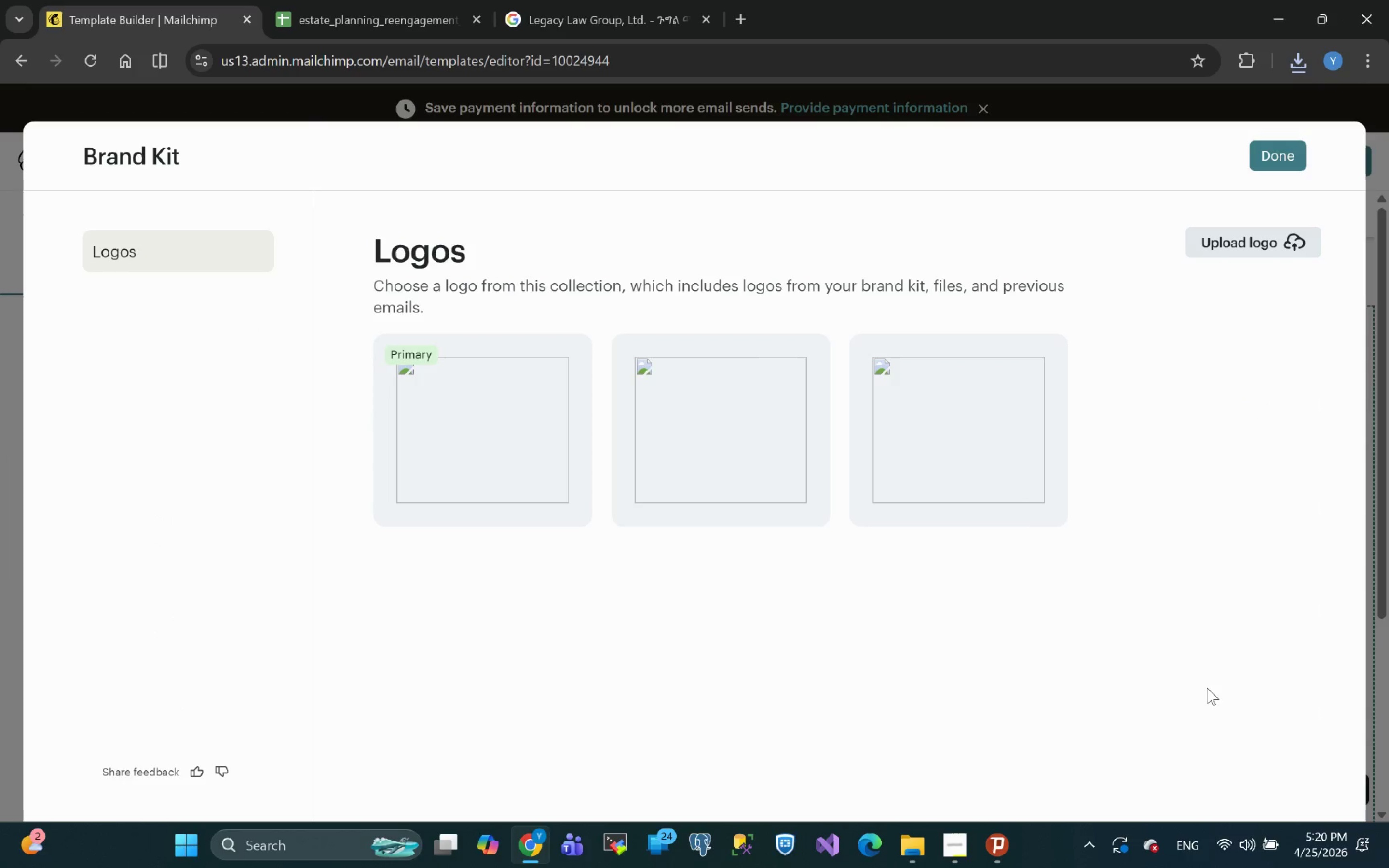 
wait(10.22)
 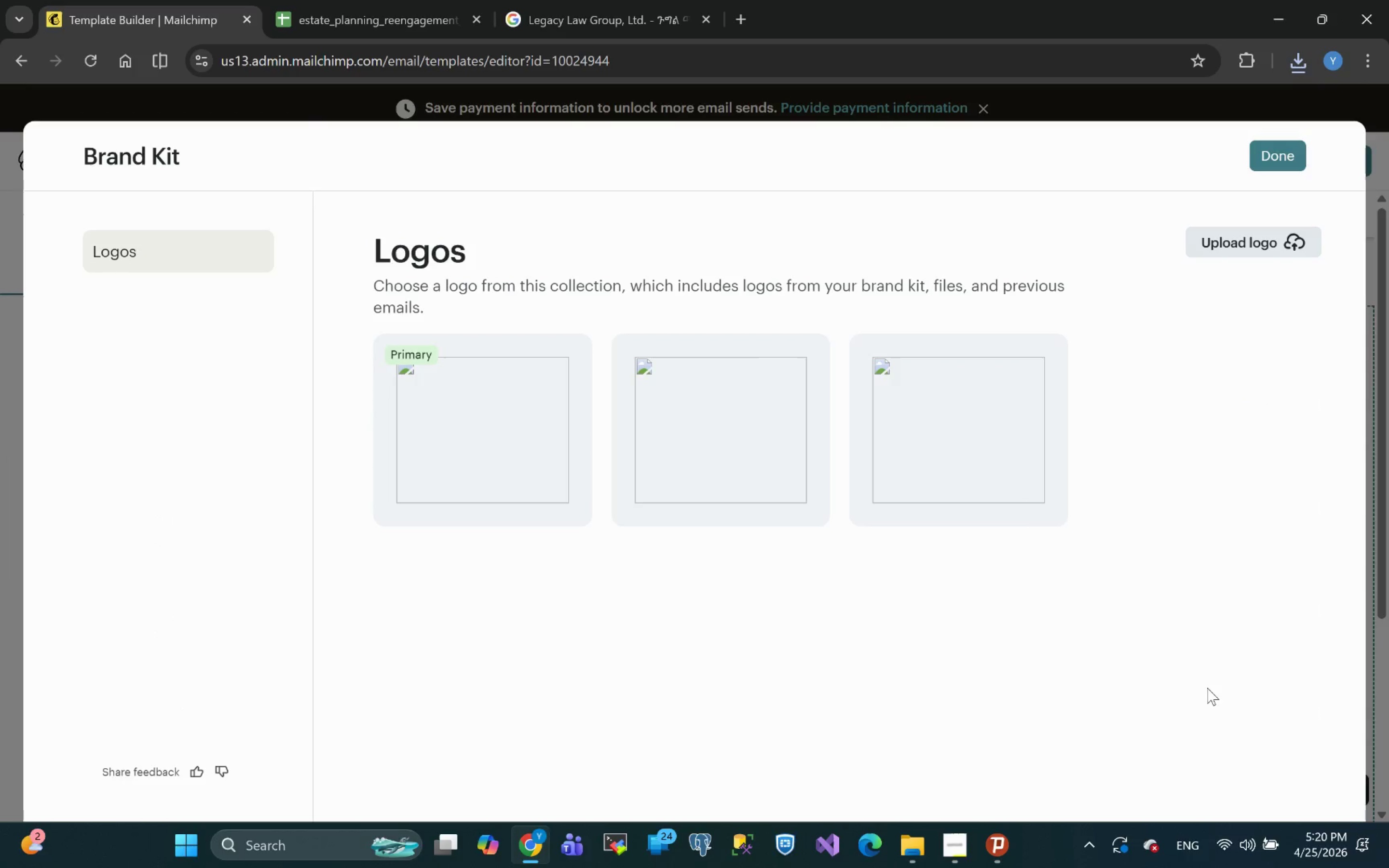 
left_click([957, 418])
 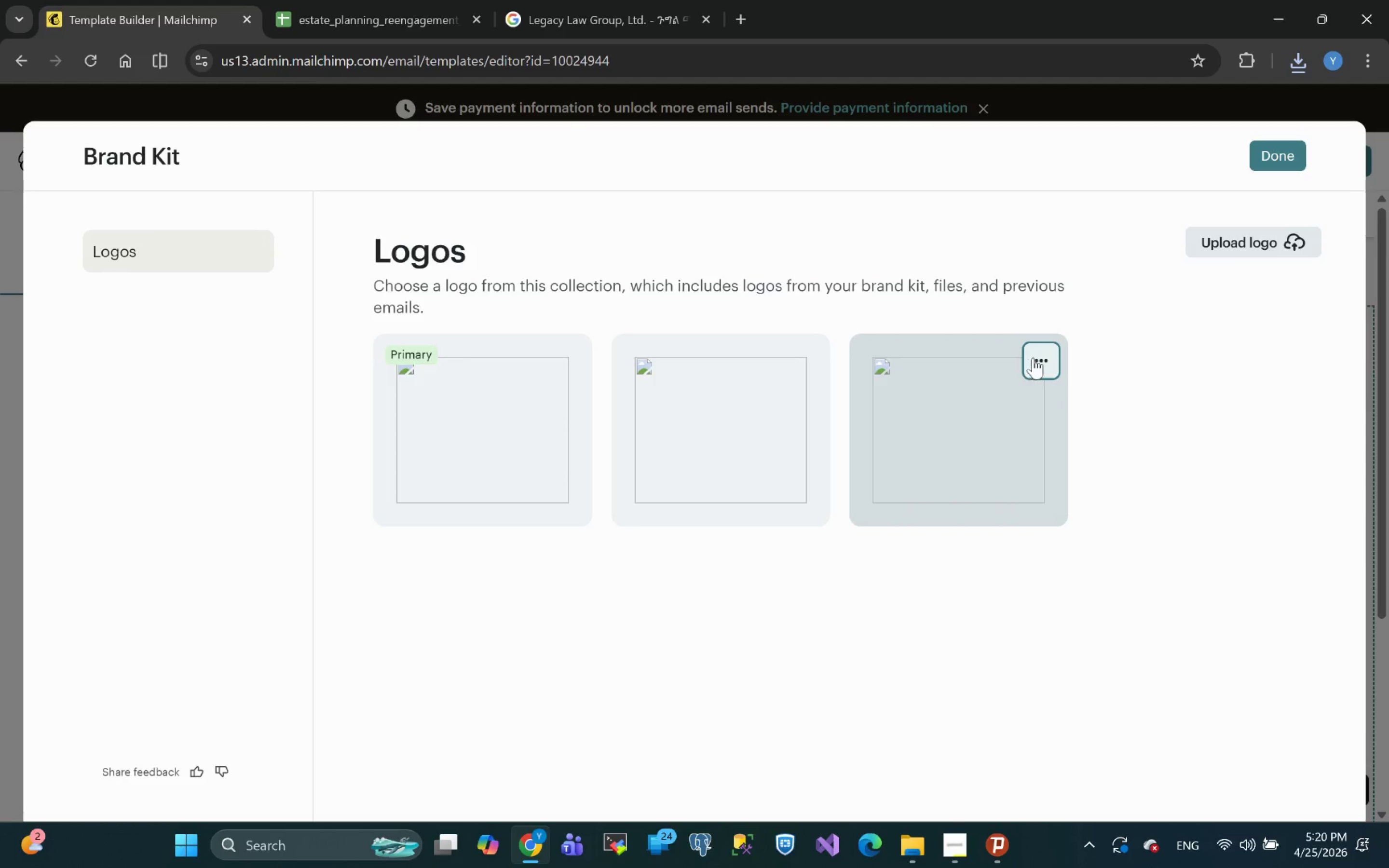 
left_click([1039, 360])
 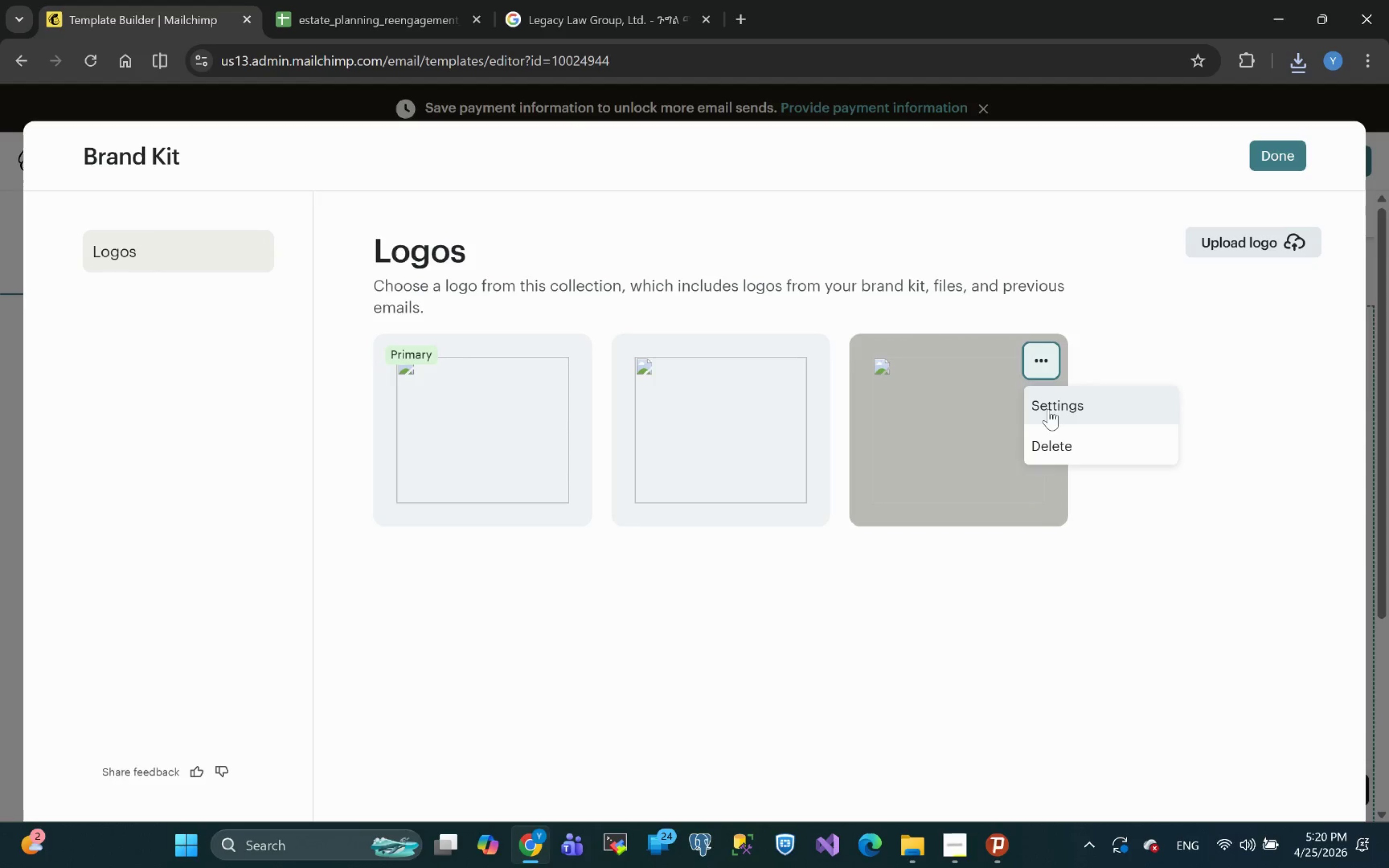 
left_click([939, 434])
 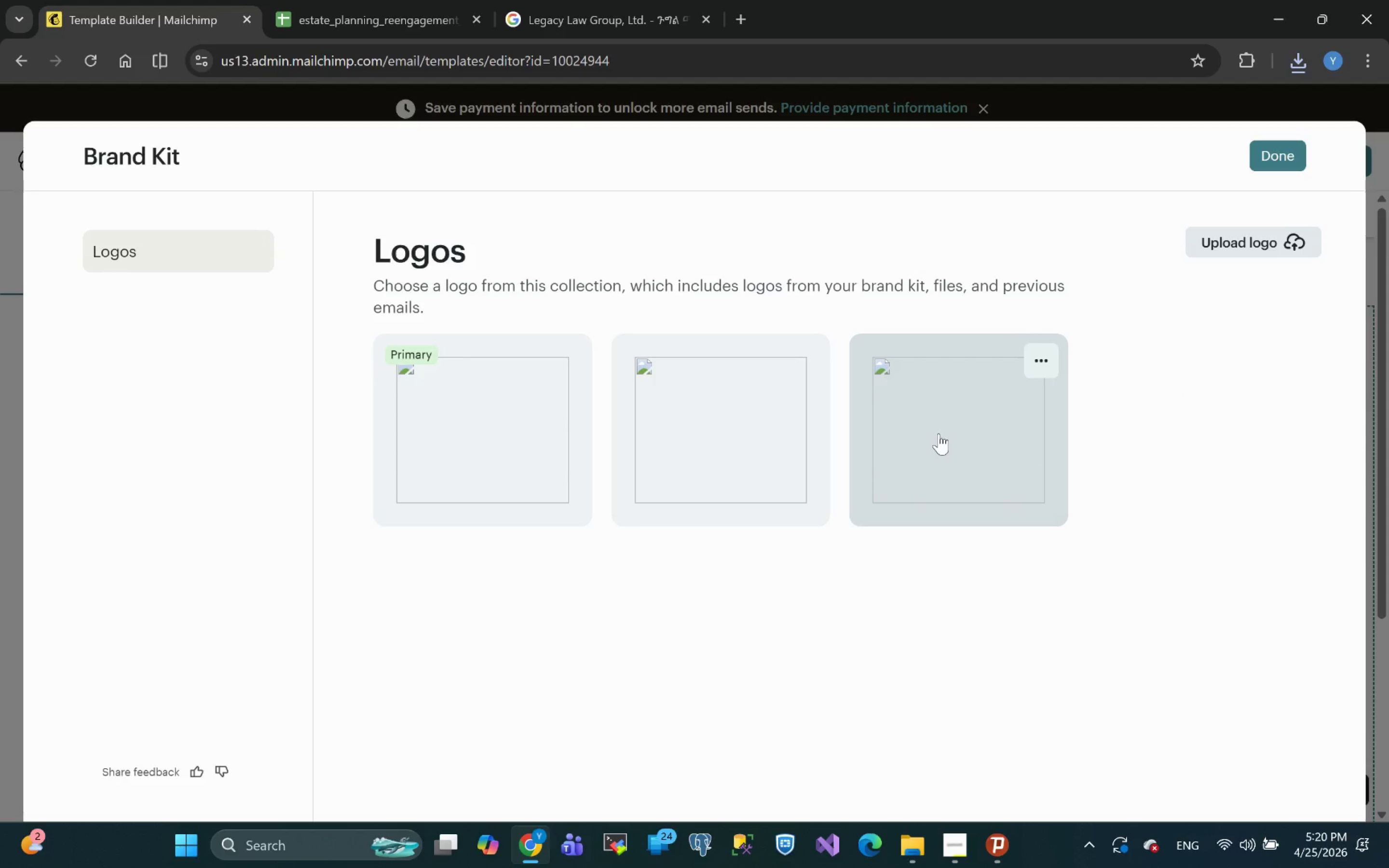 
double_click([939, 434])
 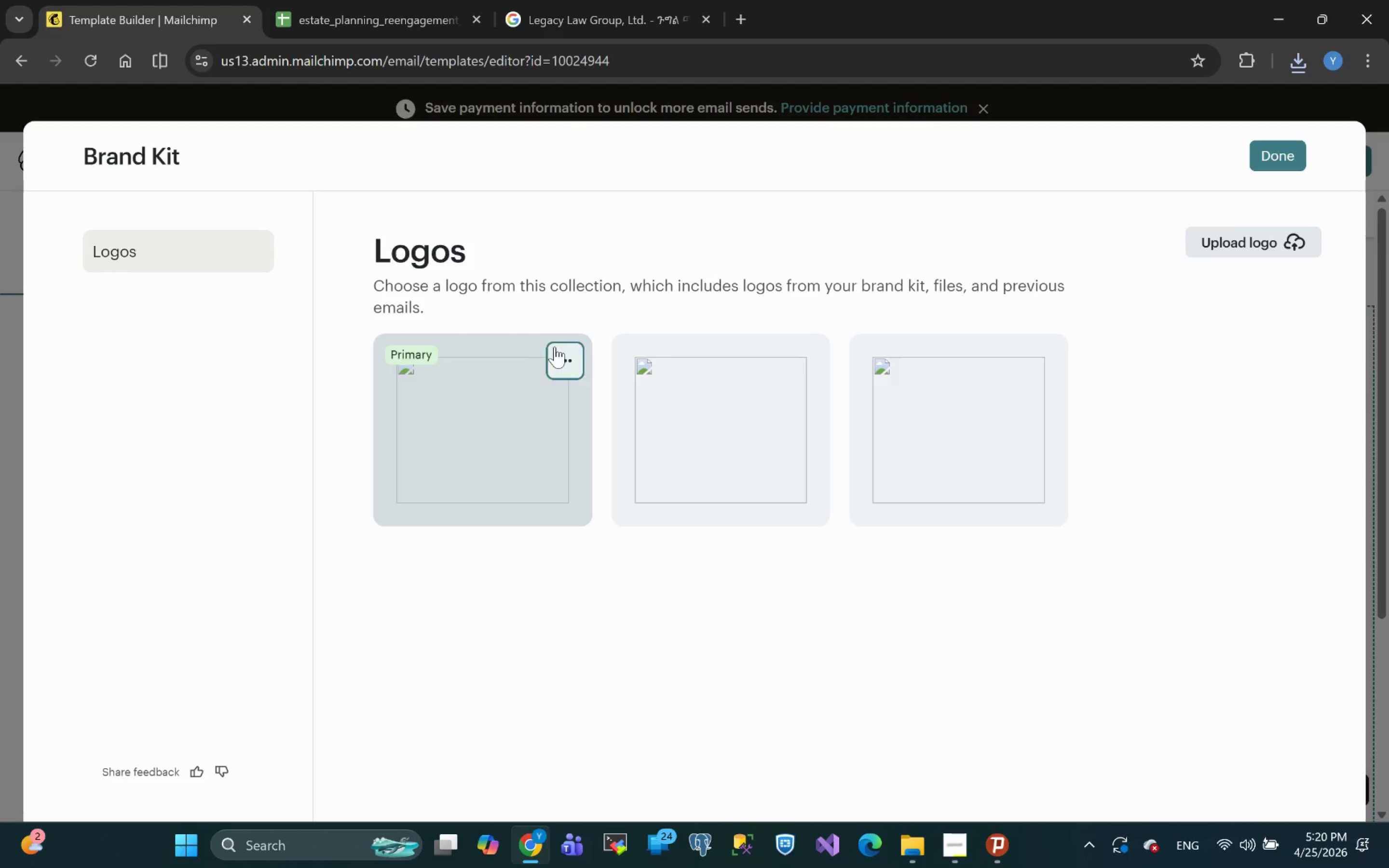 
left_click([559, 358])
 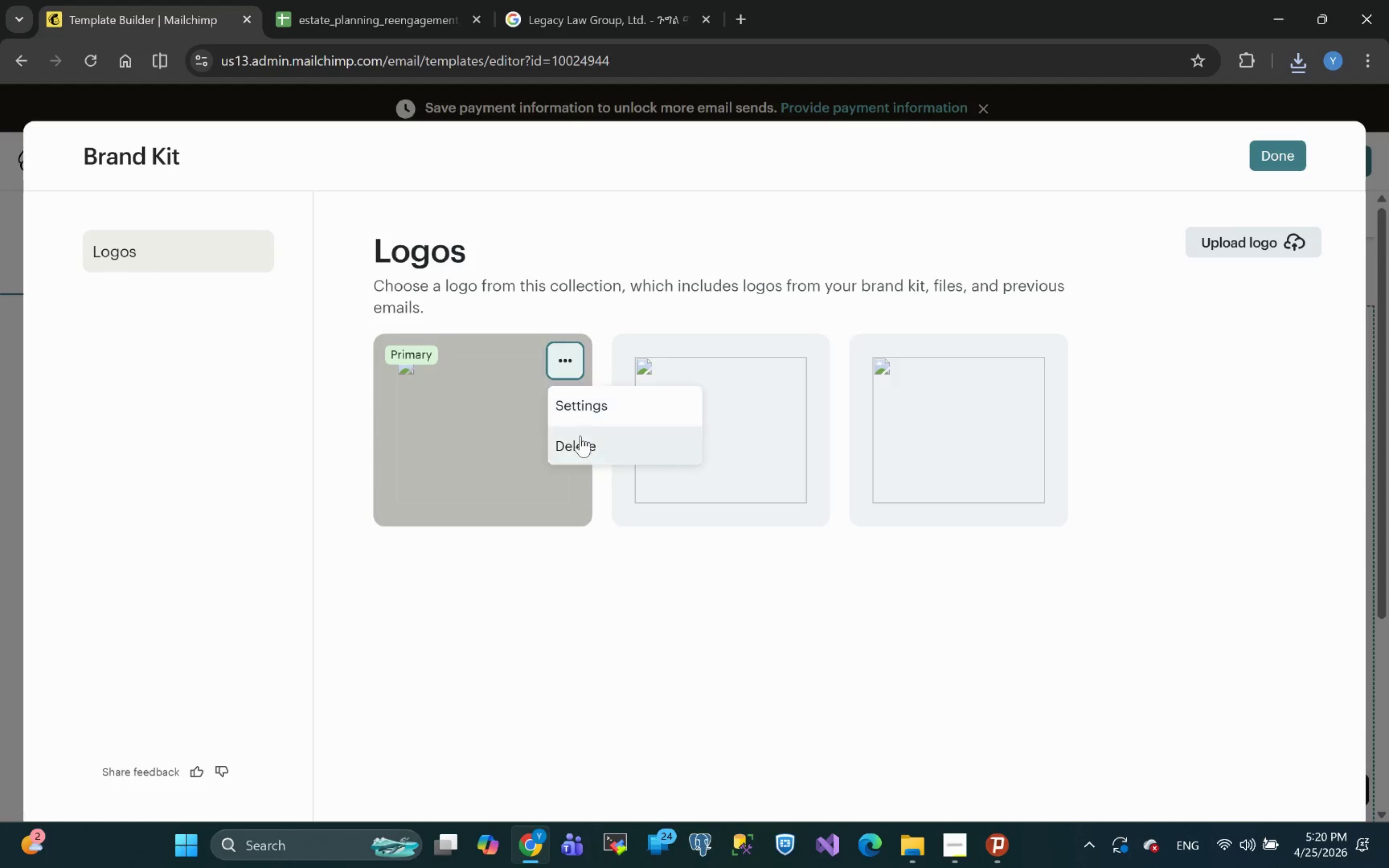 
left_click([580, 445])
 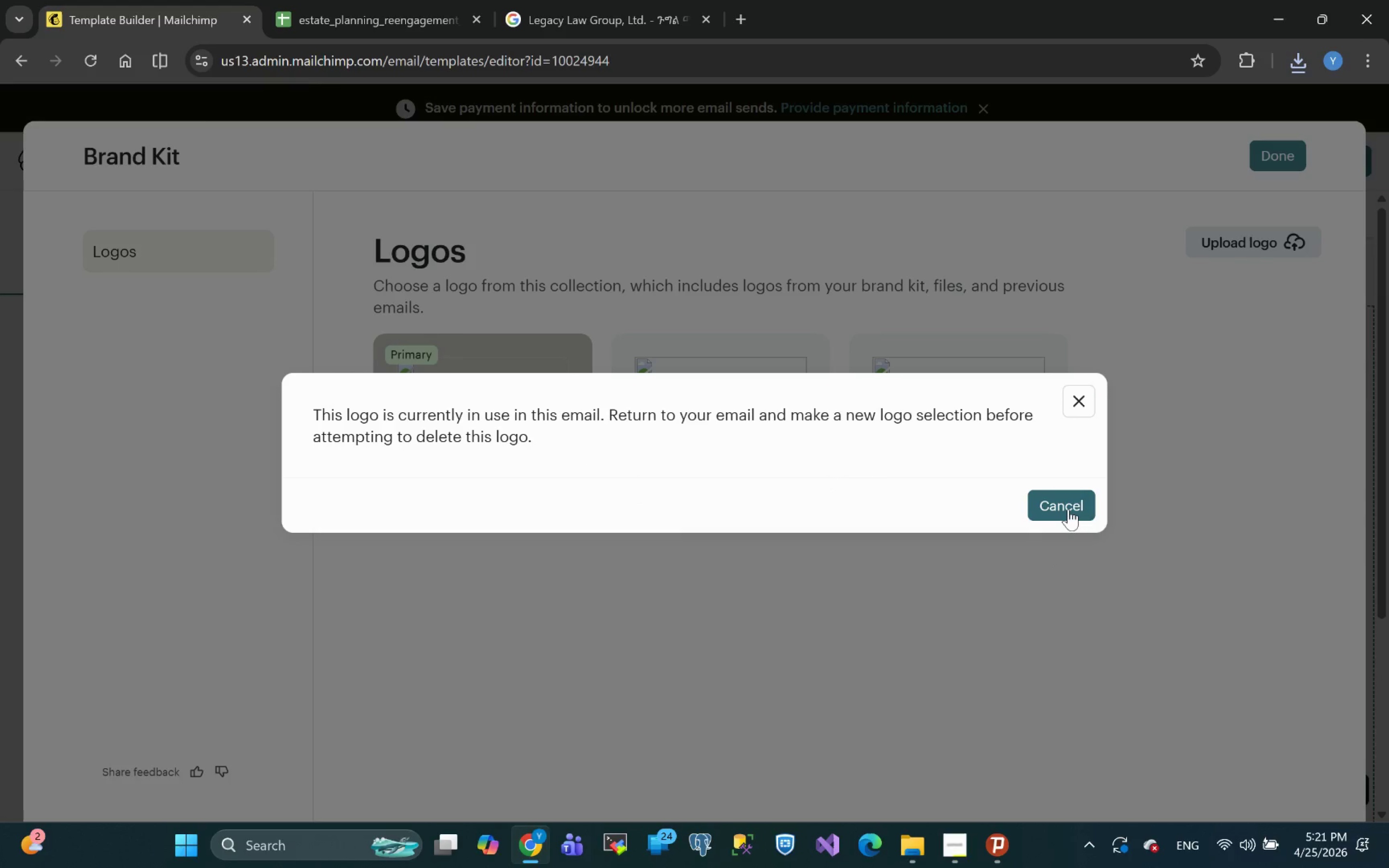 
left_click([1068, 509])
 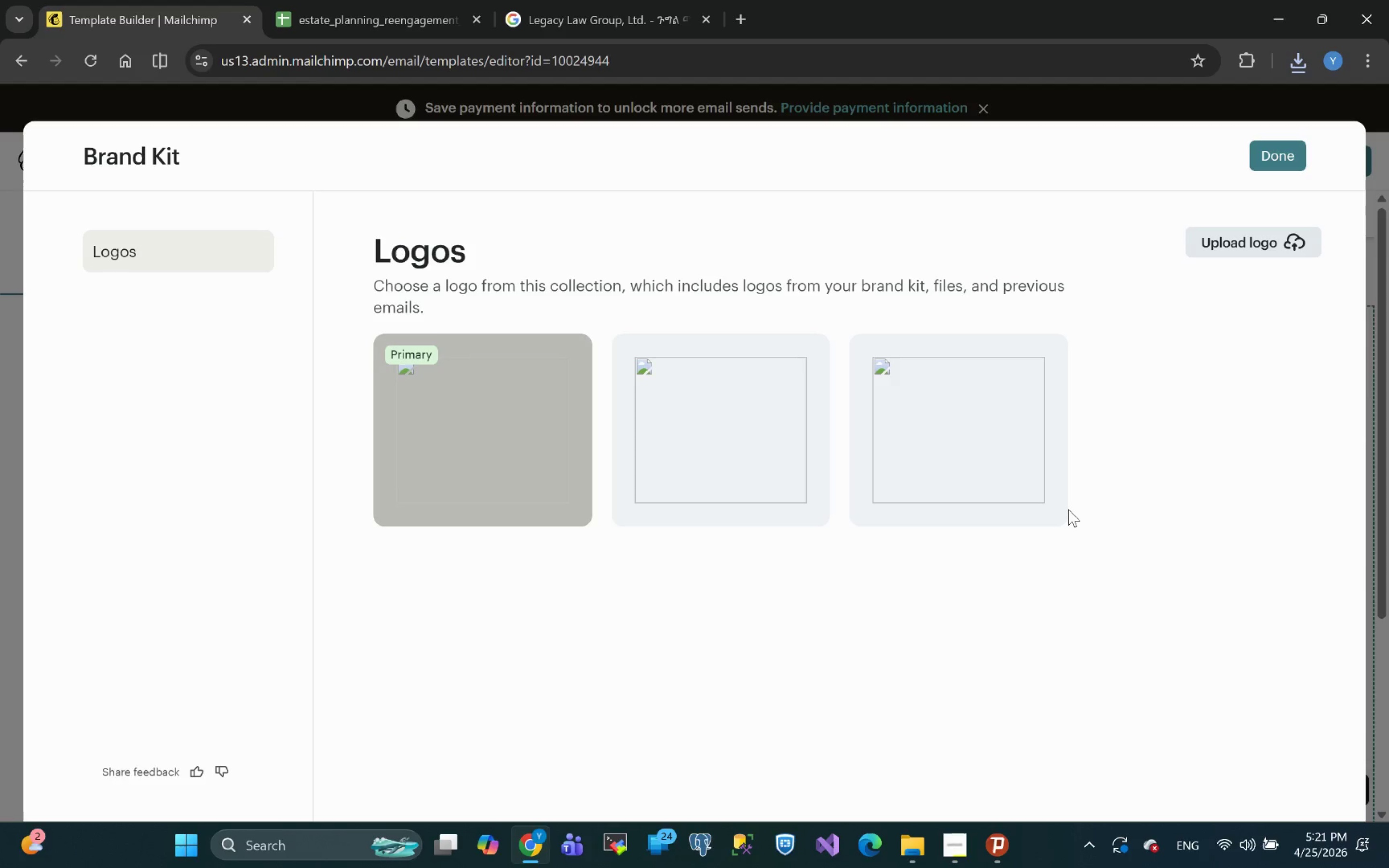 
left_click([980, 411])
 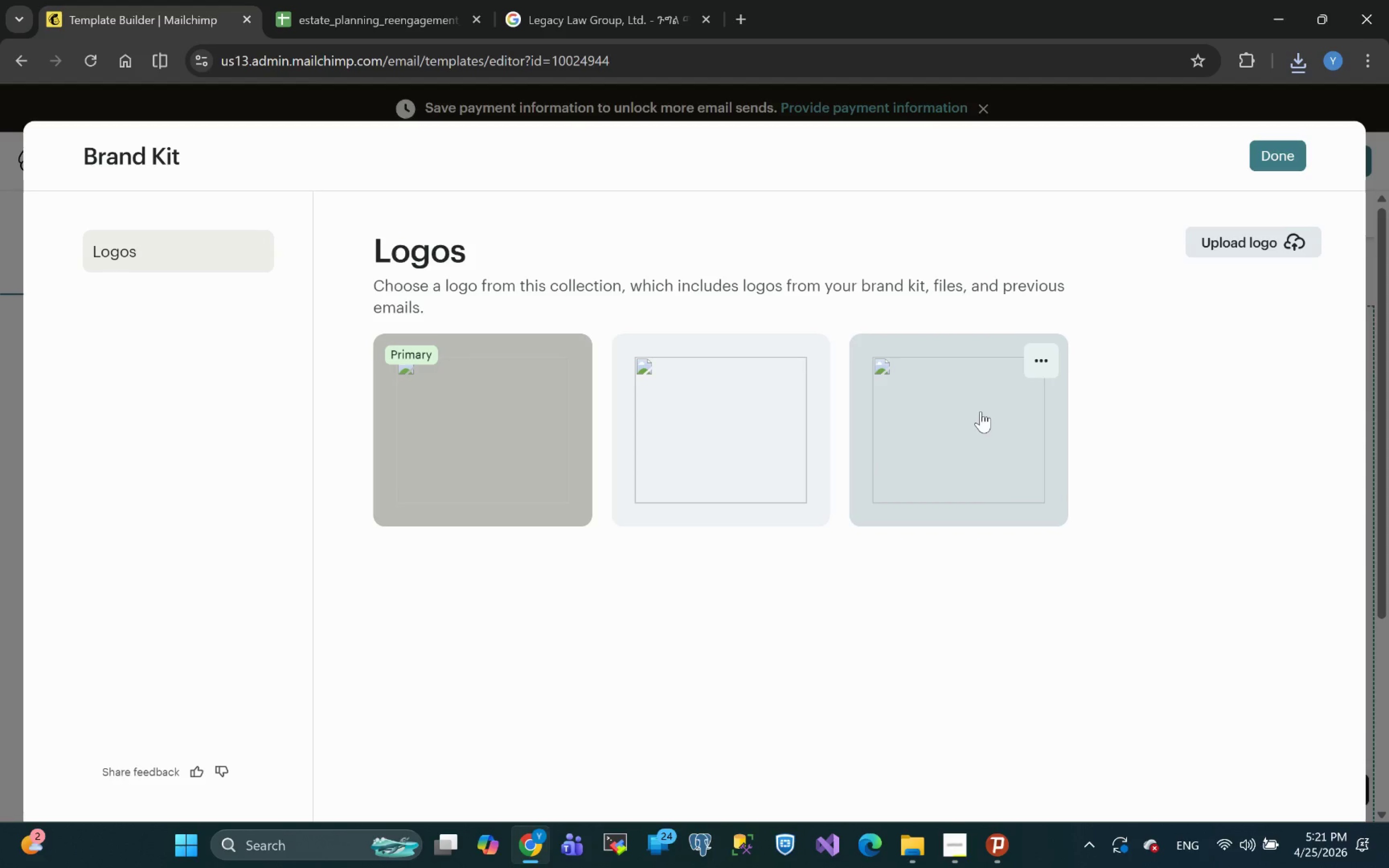 
double_click([980, 411])
 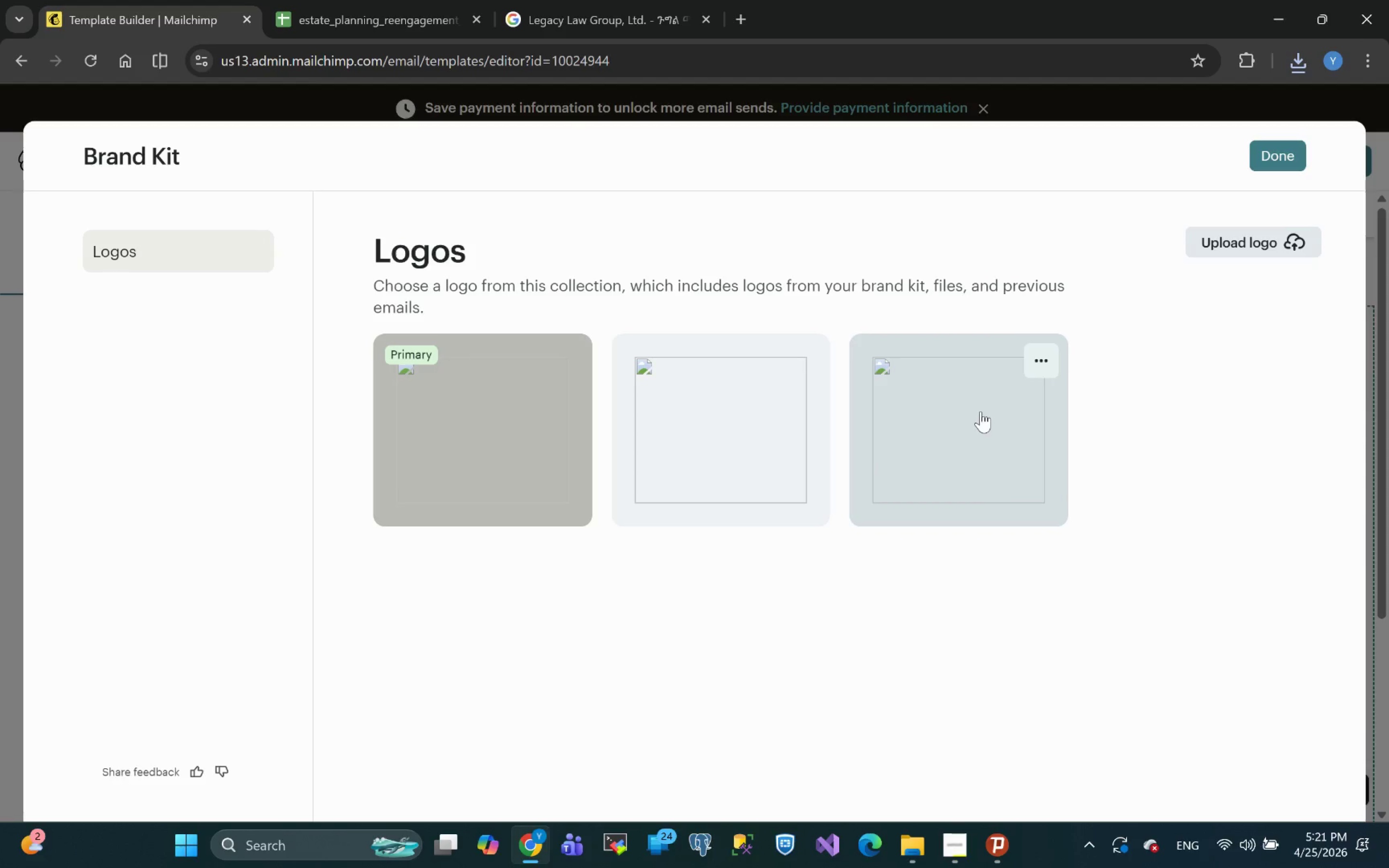 
triple_click([980, 411])
 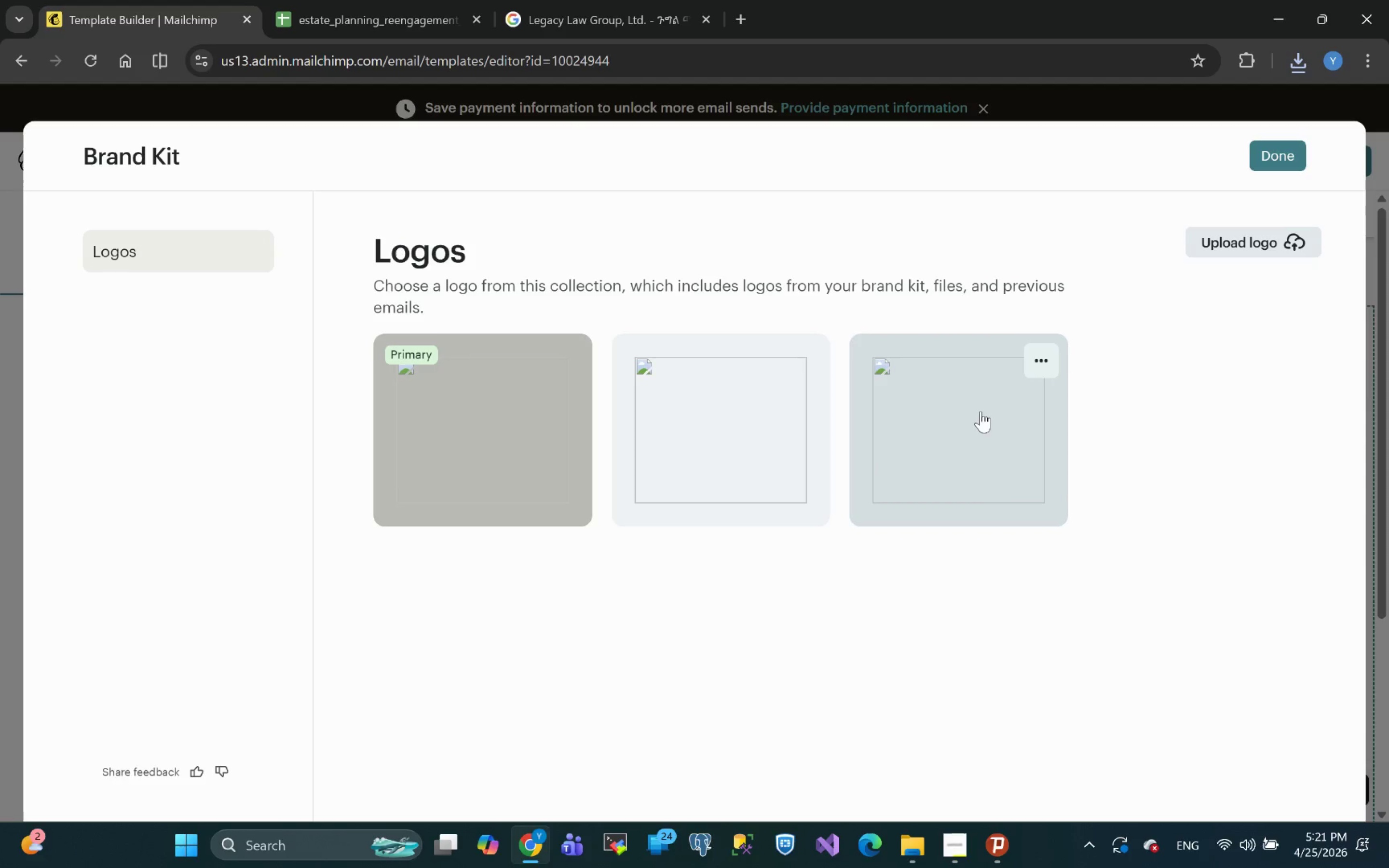 
triple_click([980, 411])
 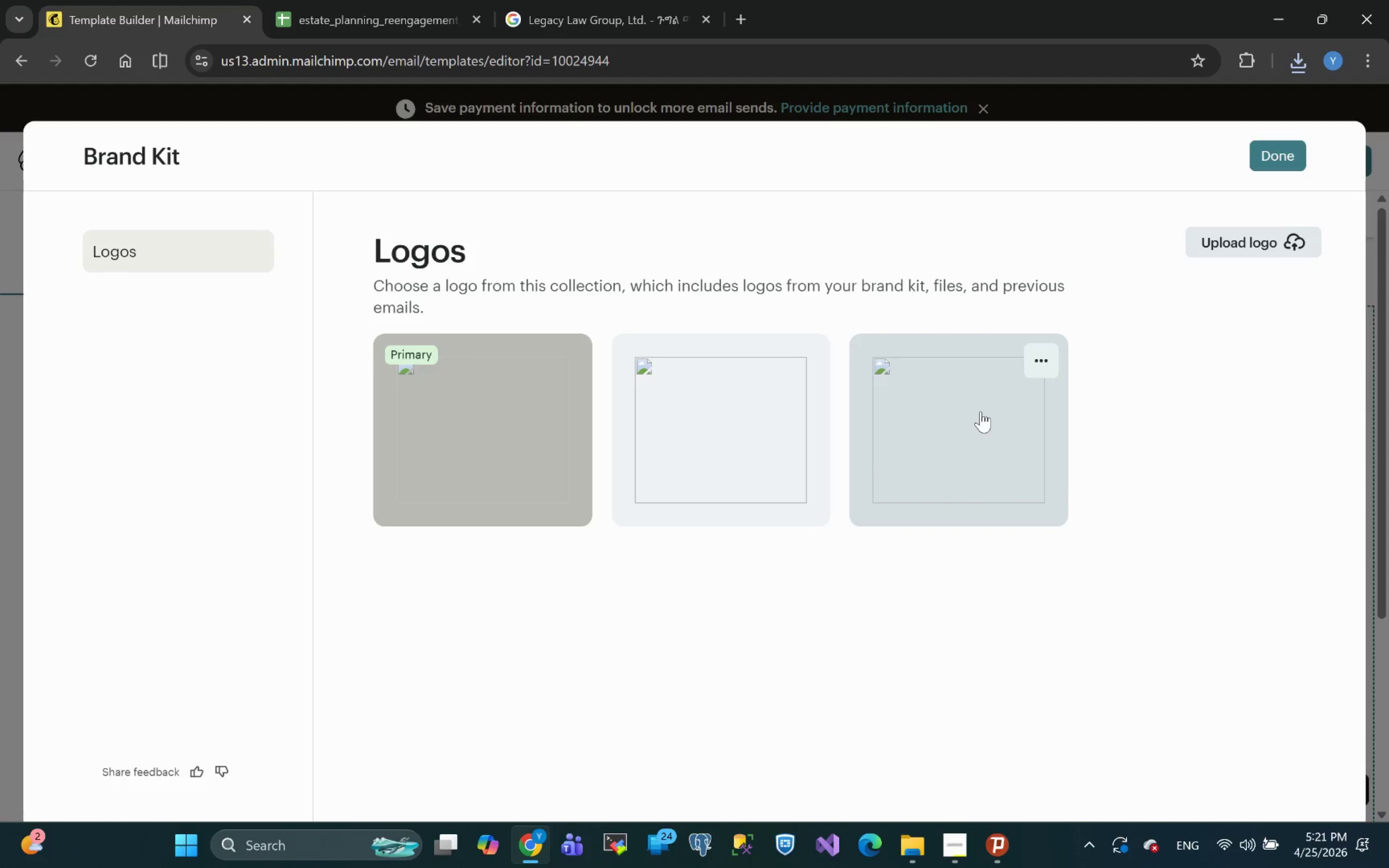 
triple_click([980, 411])
 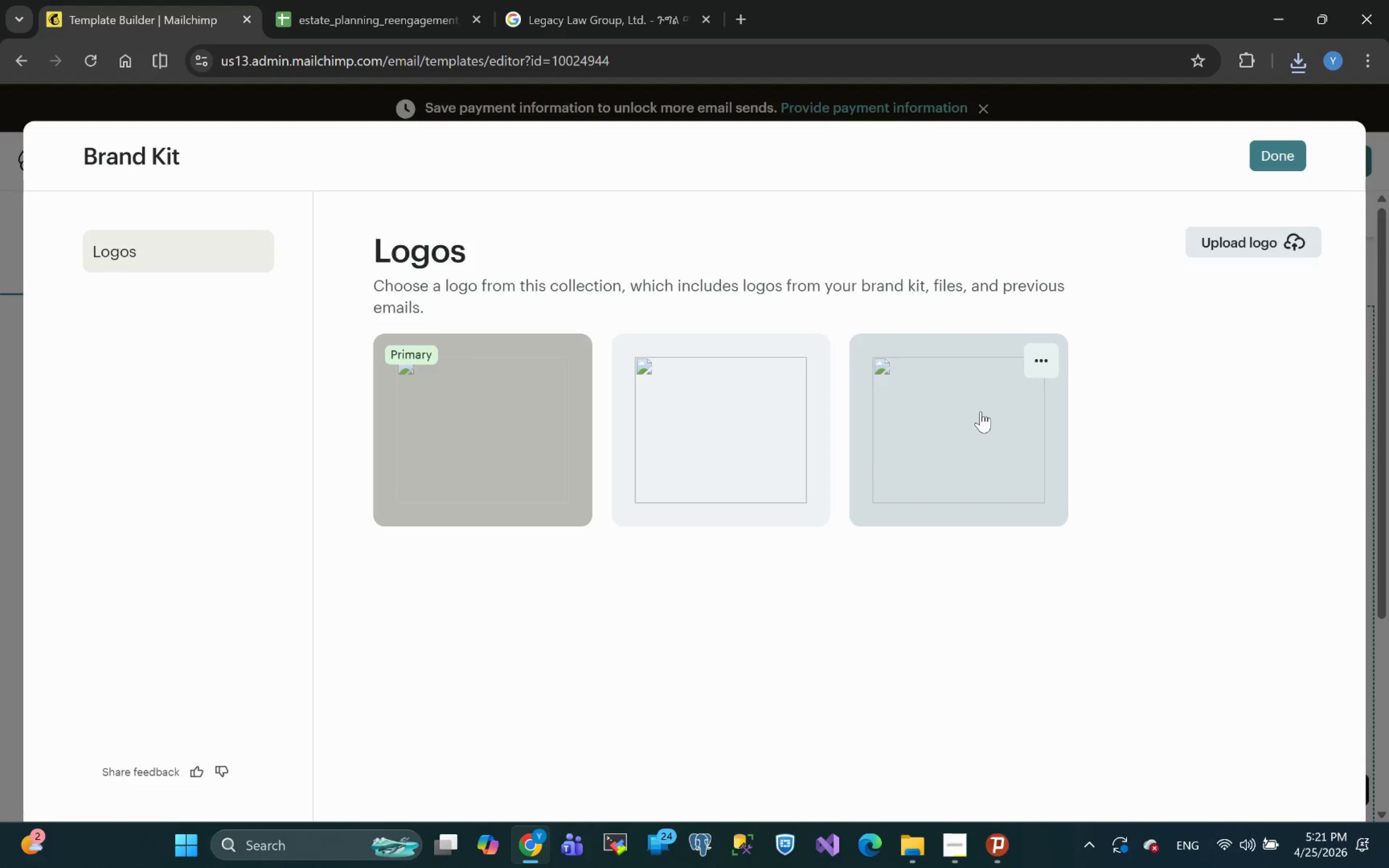 
triple_click([980, 411])
 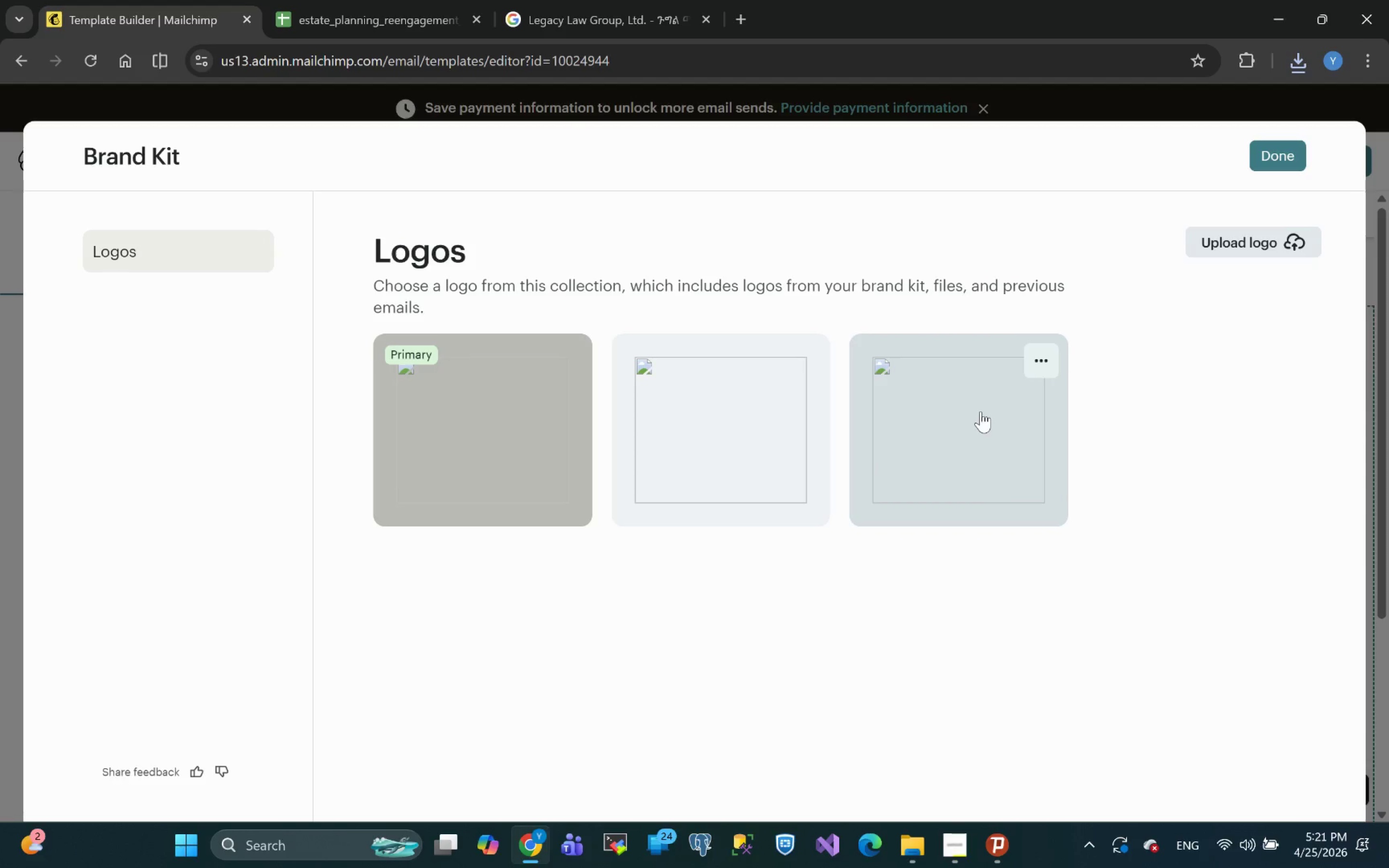 
triple_click([980, 411])
 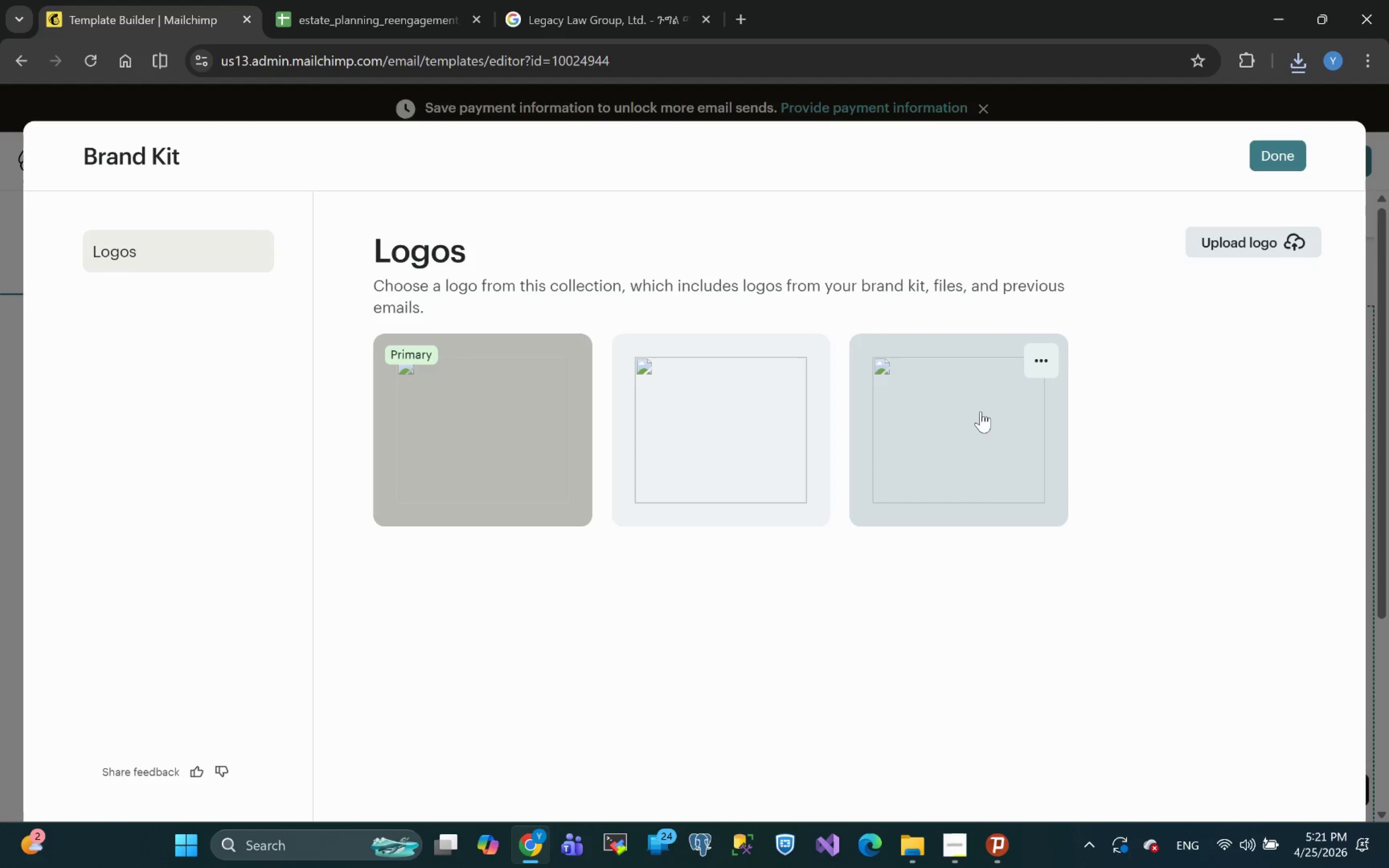 
triple_click([980, 411])
 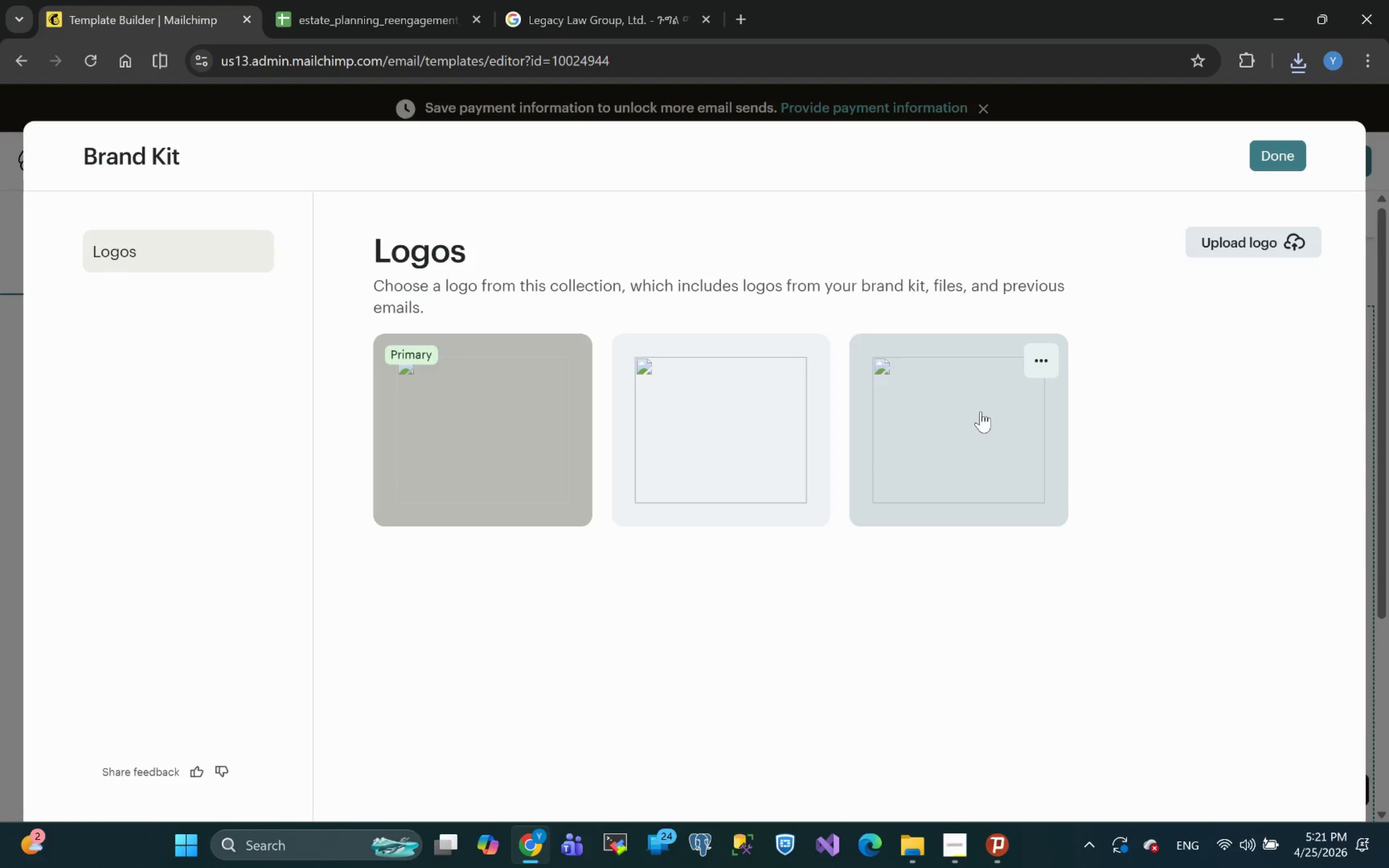 
triple_click([980, 411])
 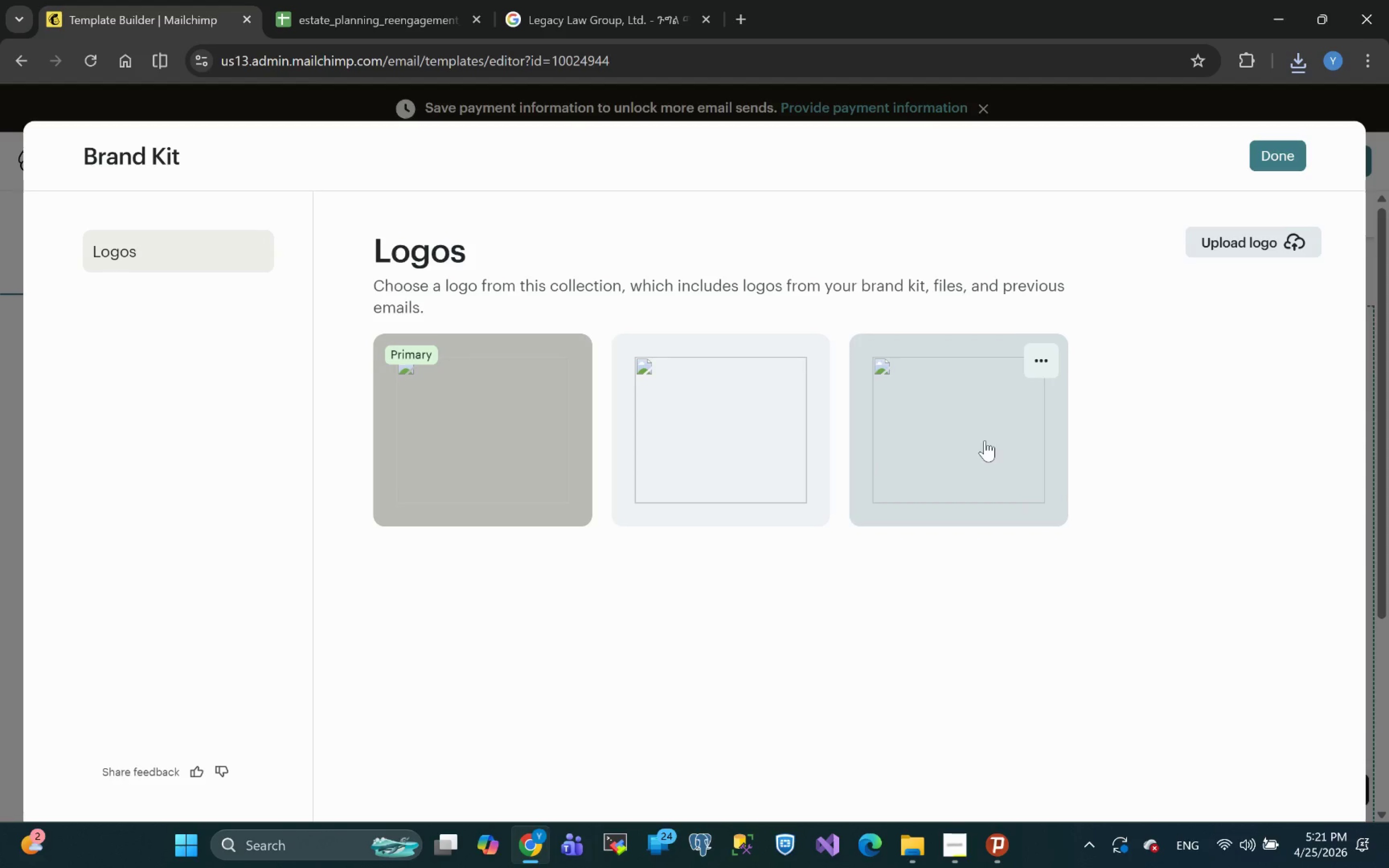 
left_click([985, 440])
 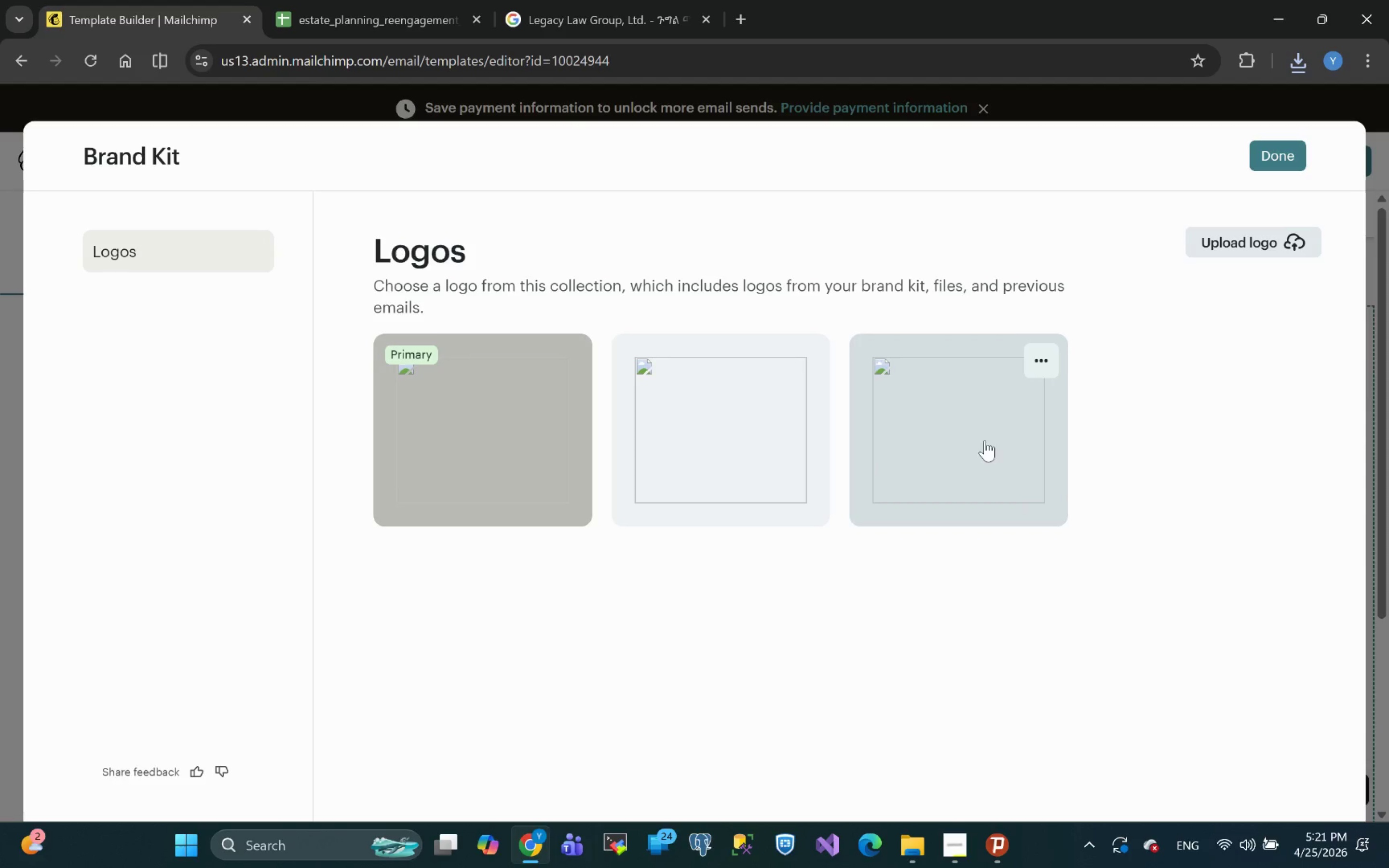 
double_click([985, 440])
 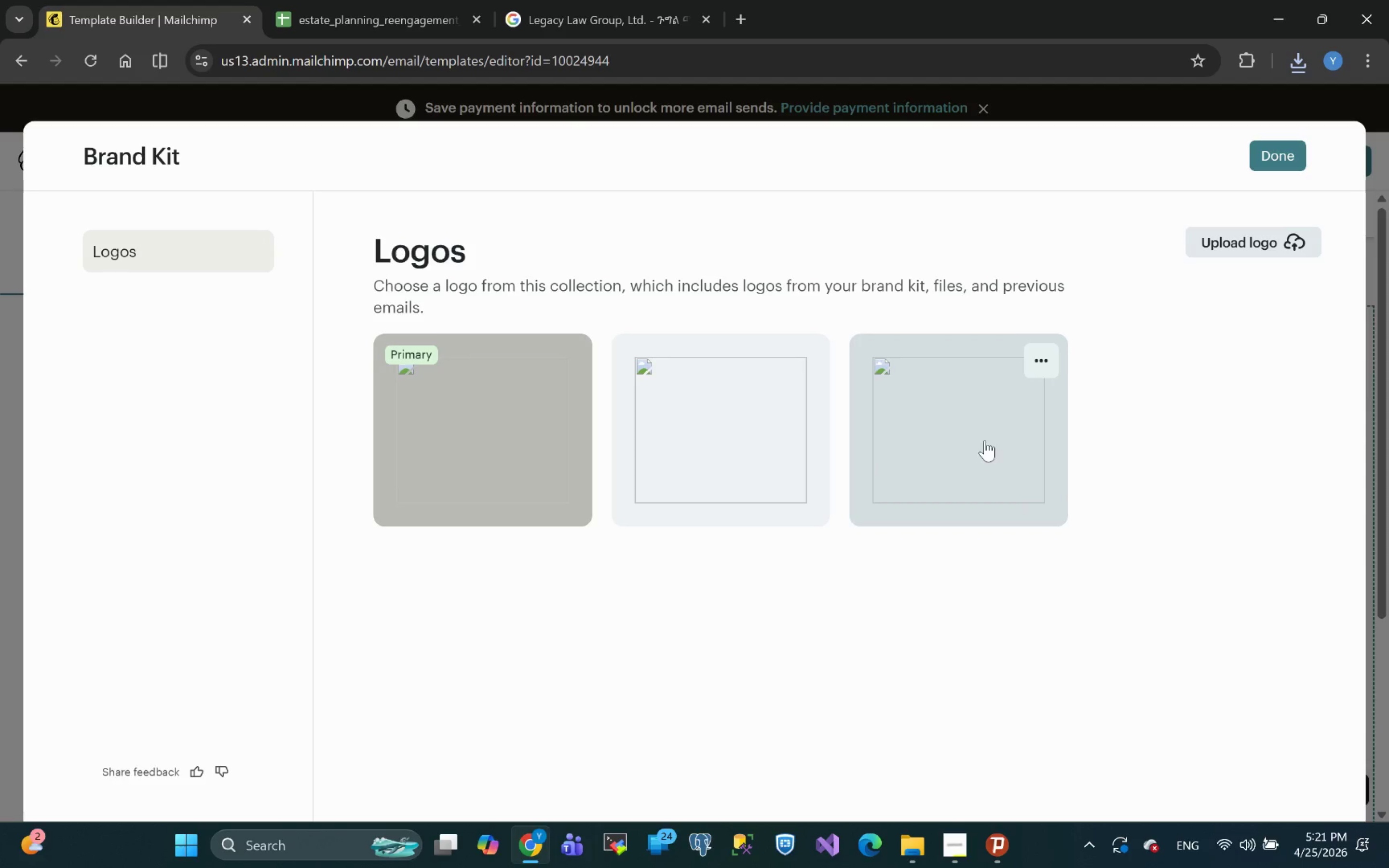 
left_click_drag(start_coordinate=[985, 440], to_coordinate=[1057, 363])
 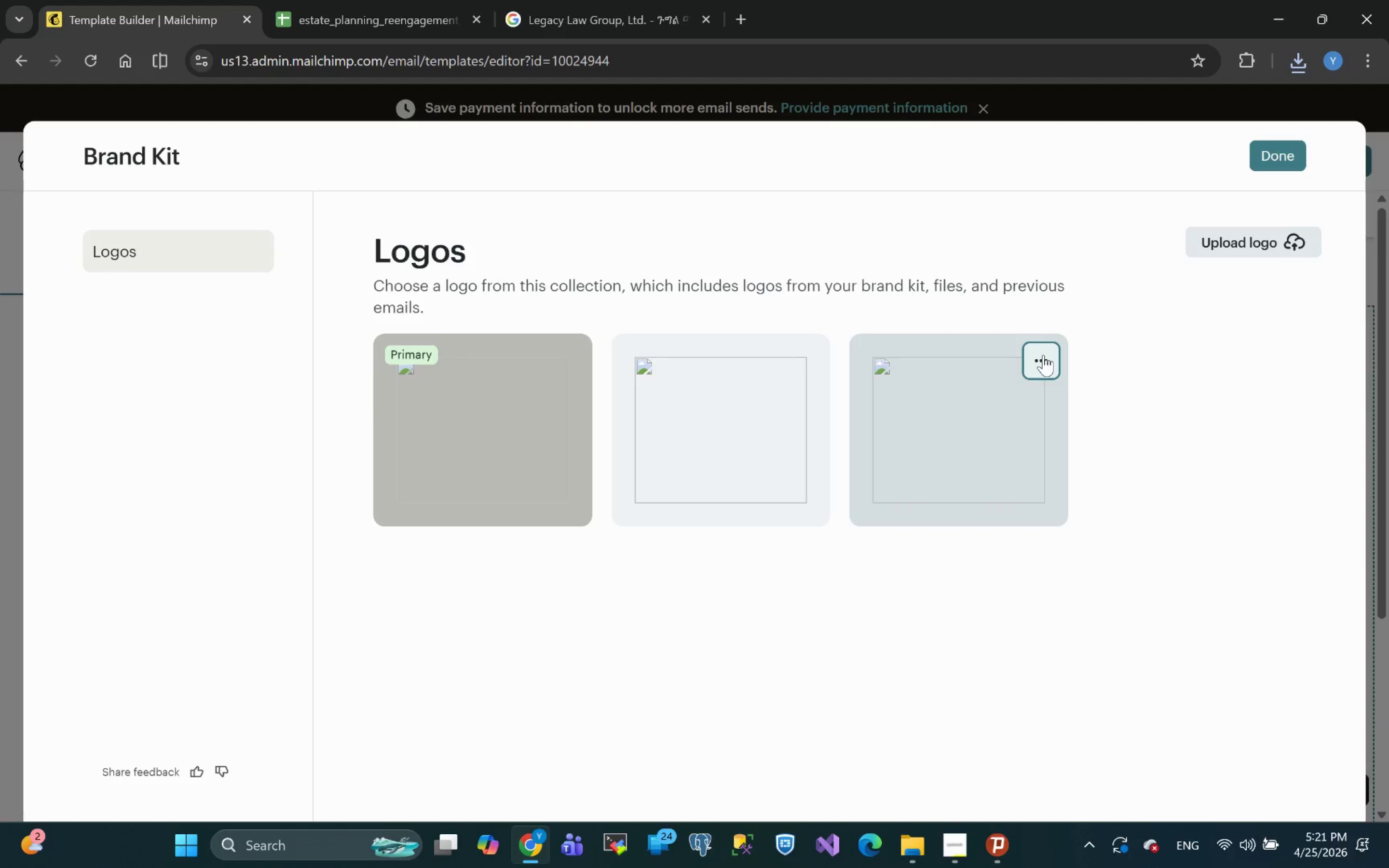 
left_click([1043, 355])
 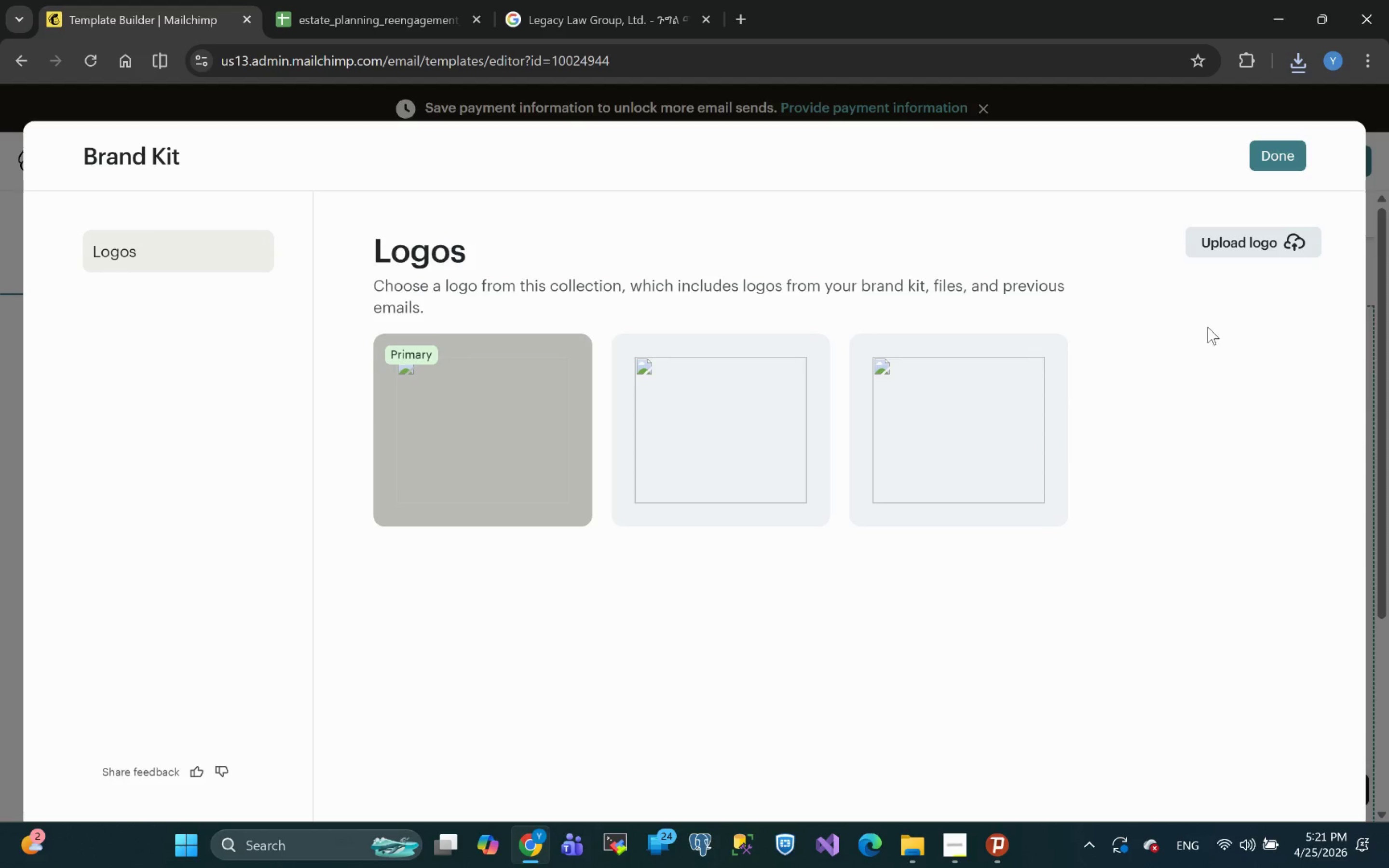 
left_click([1256, 338])
 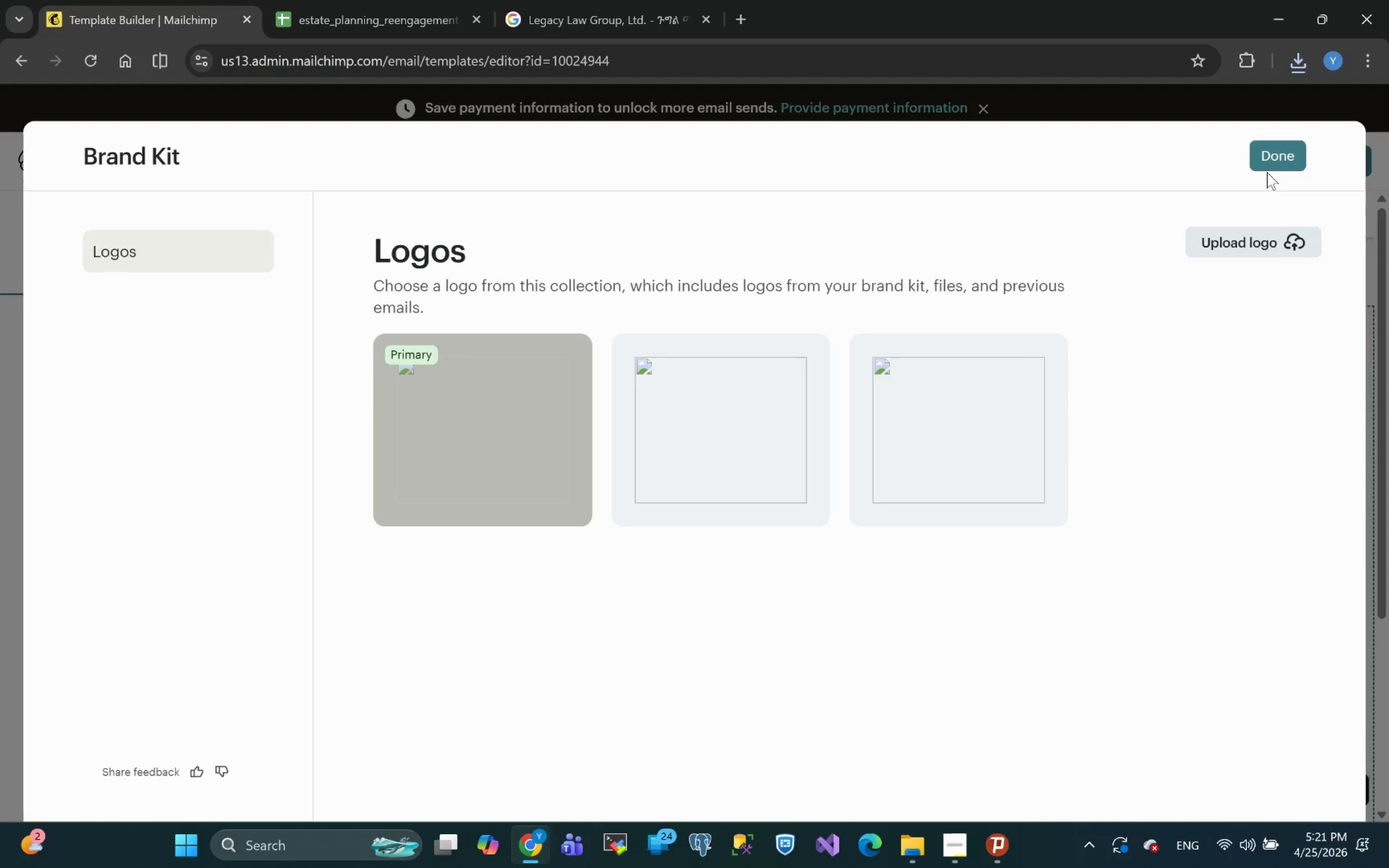 
left_click([1266, 169])
 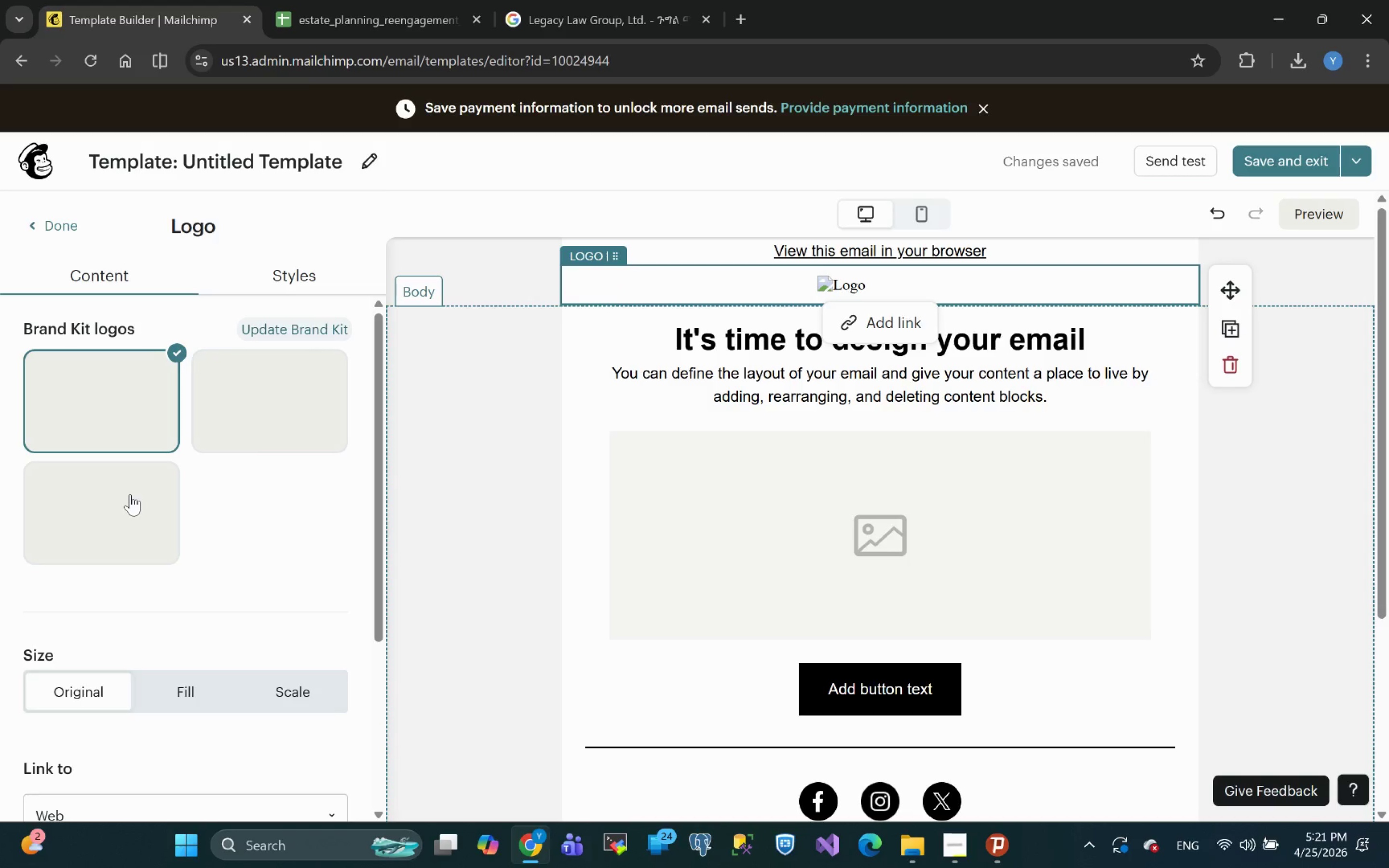 
wait(5.46)
 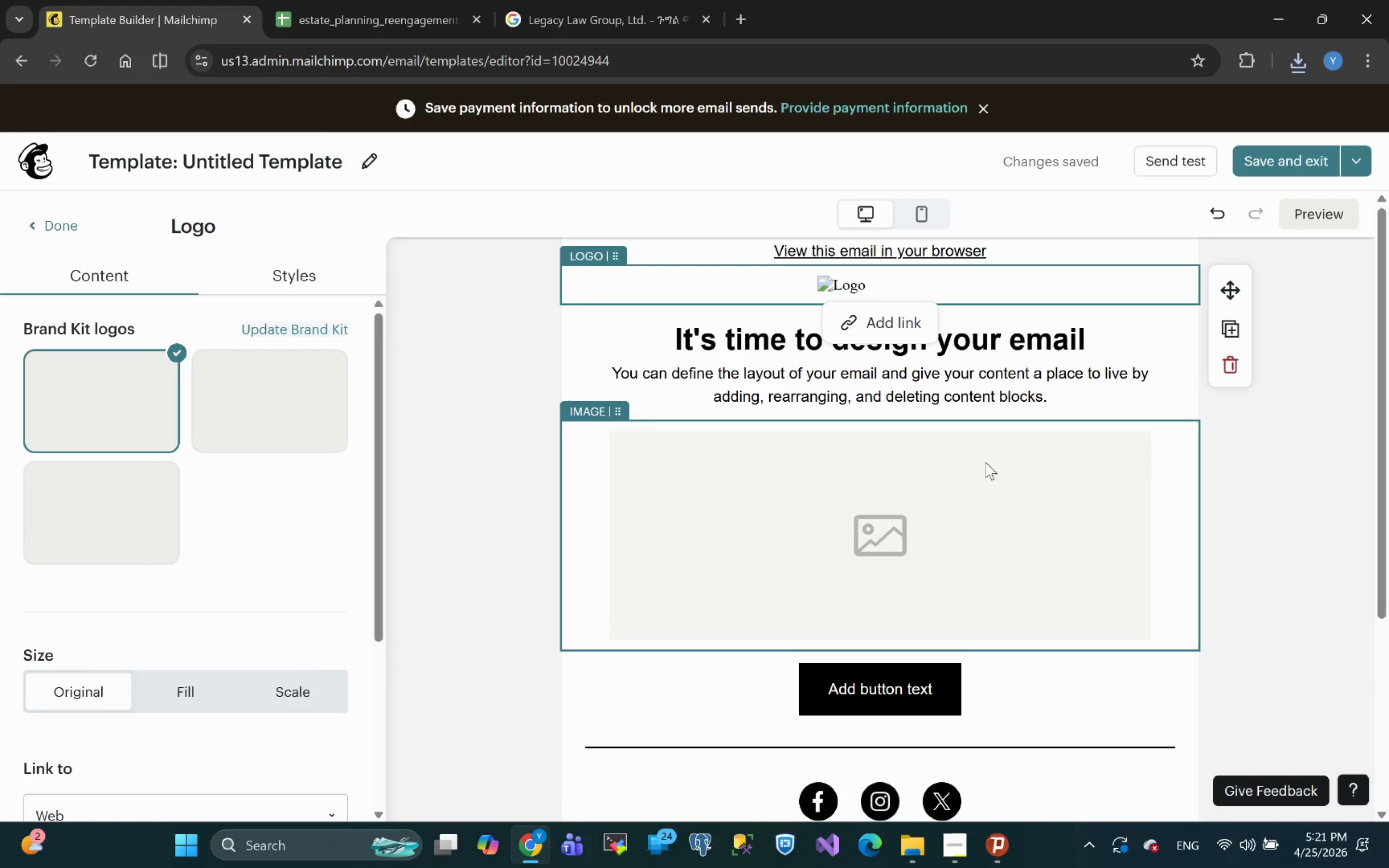 
left_click([290, 272])
 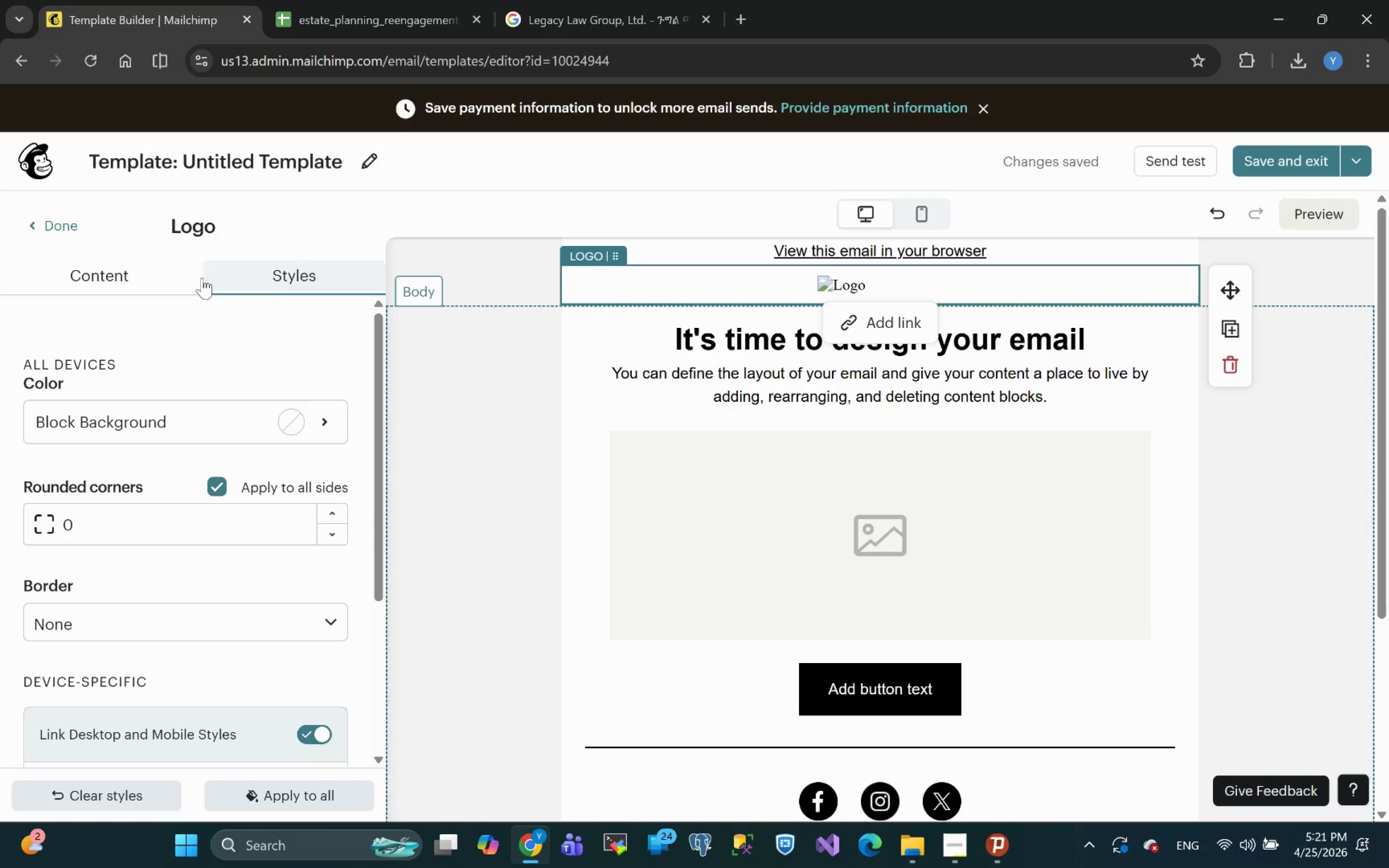 
left_click([141, 274])
 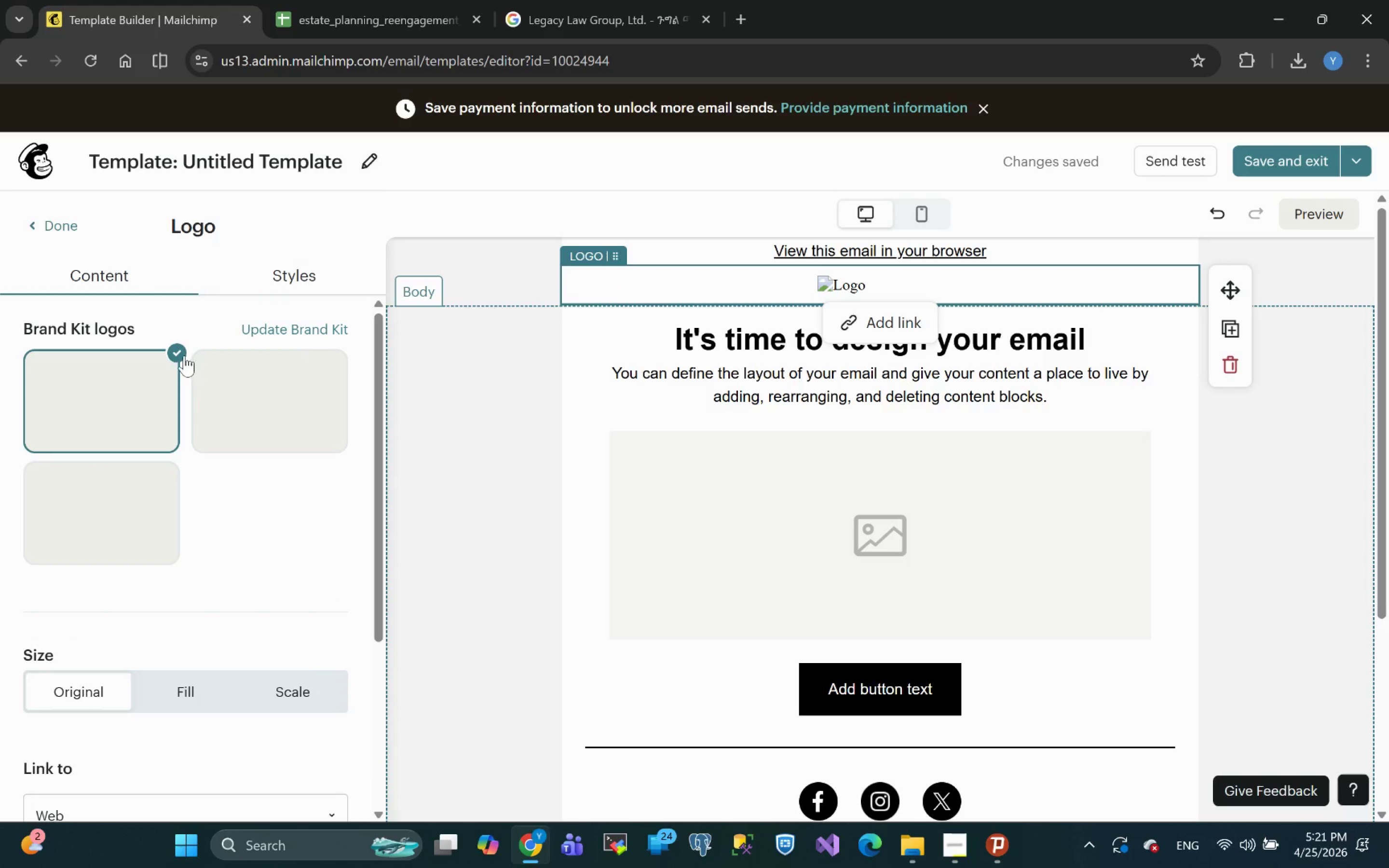 
left_click([180, 353])
 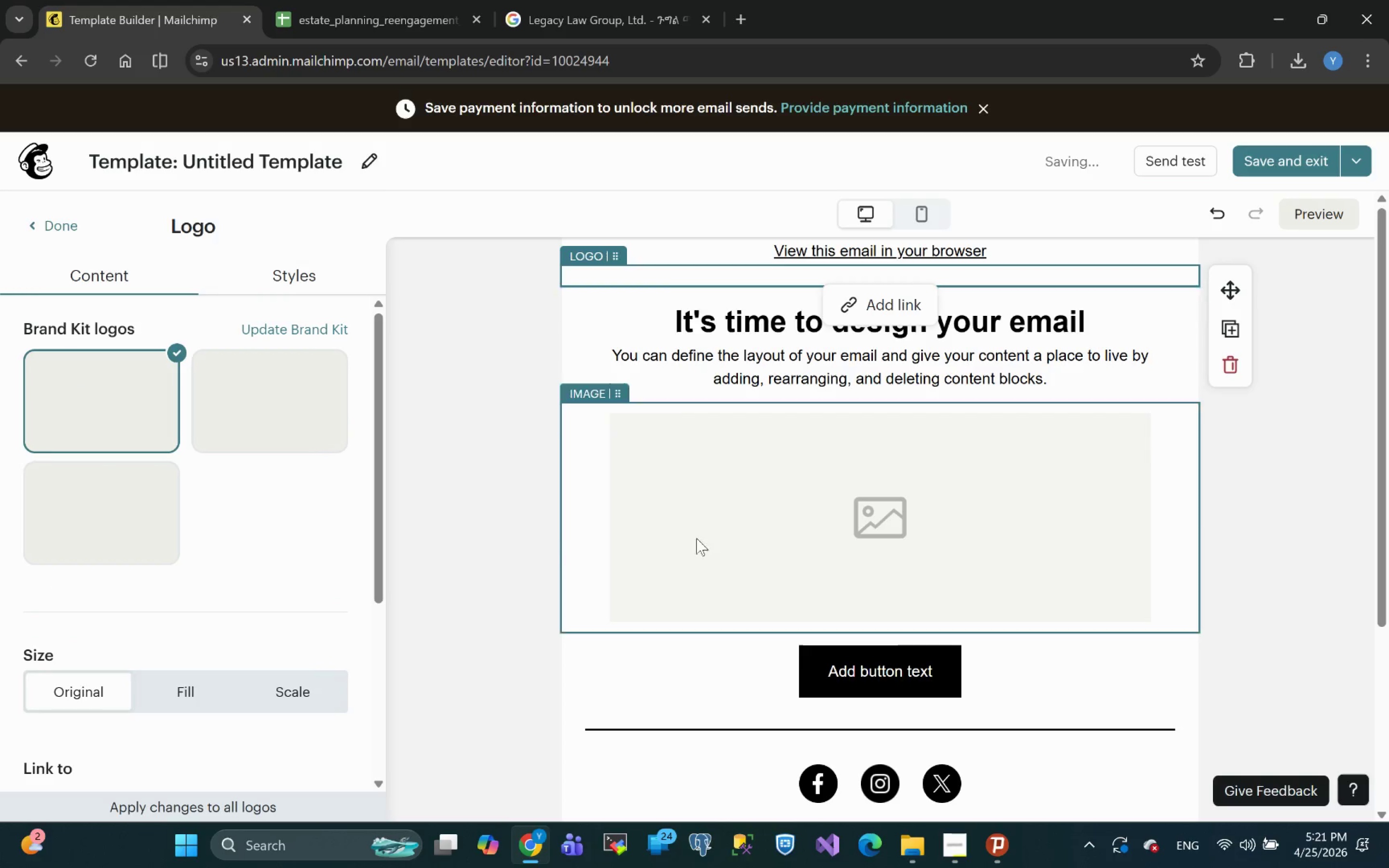 
left_click([115, 540])
 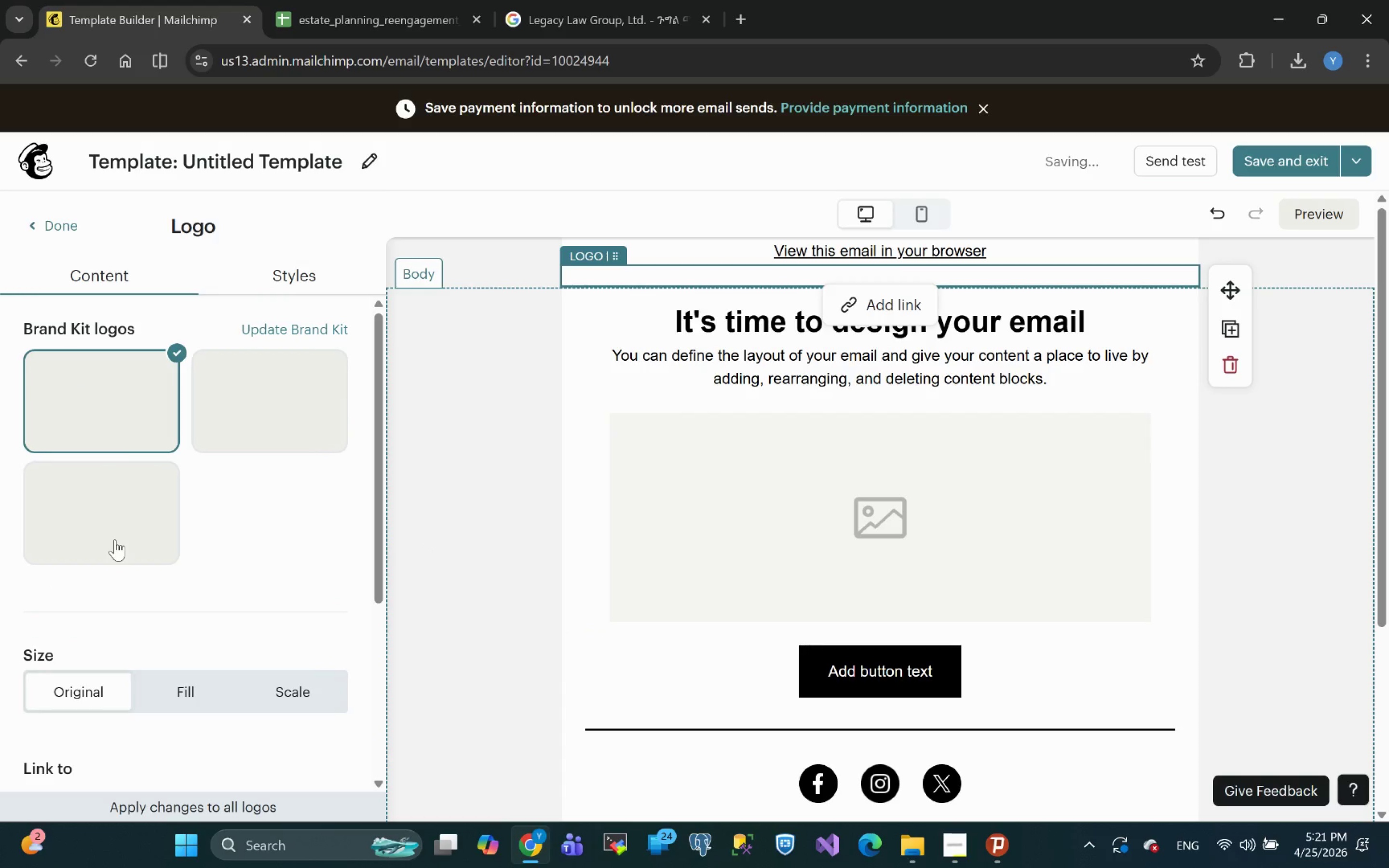 
left_click([115, 540])
 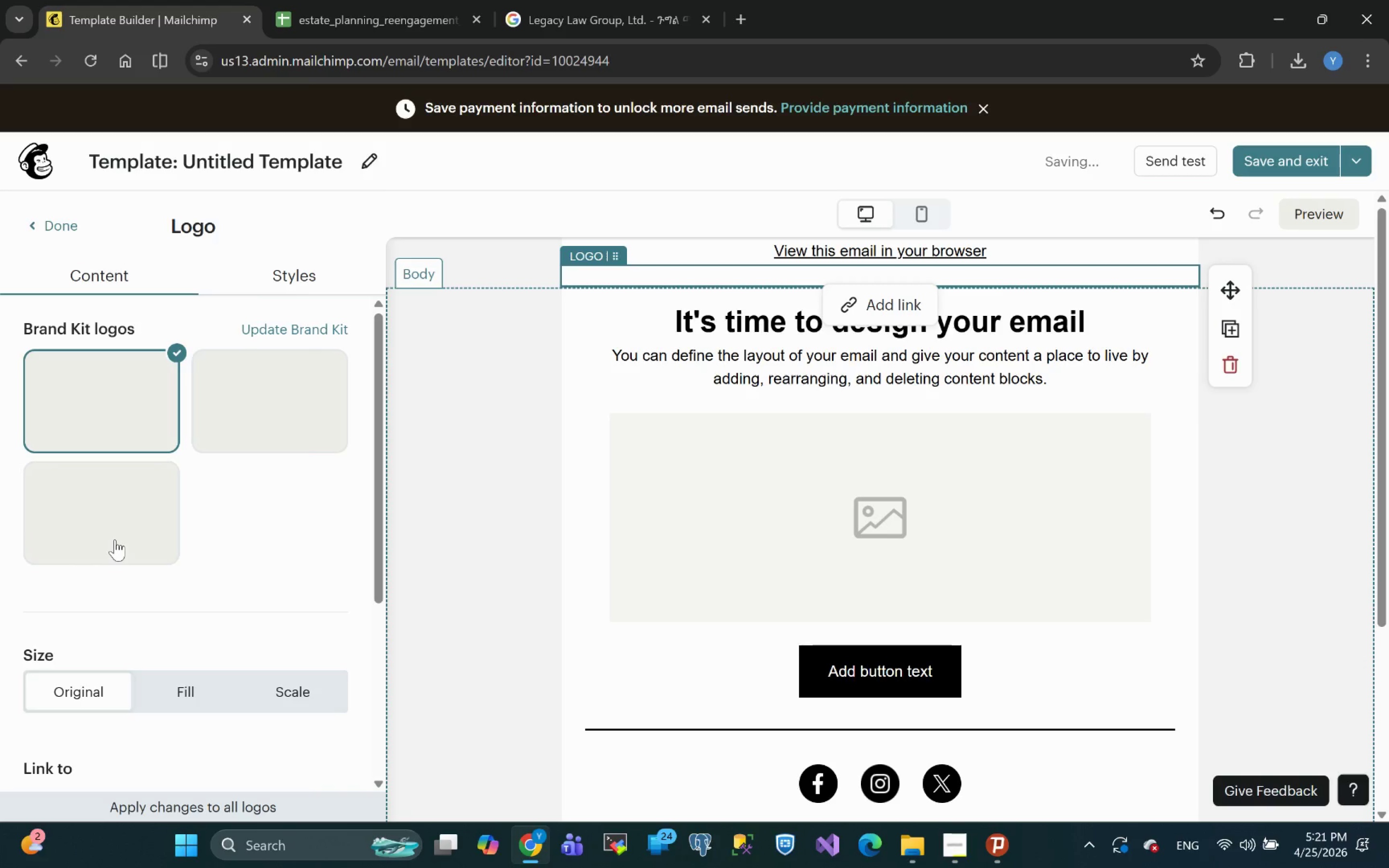 
double_click([115, 540])
 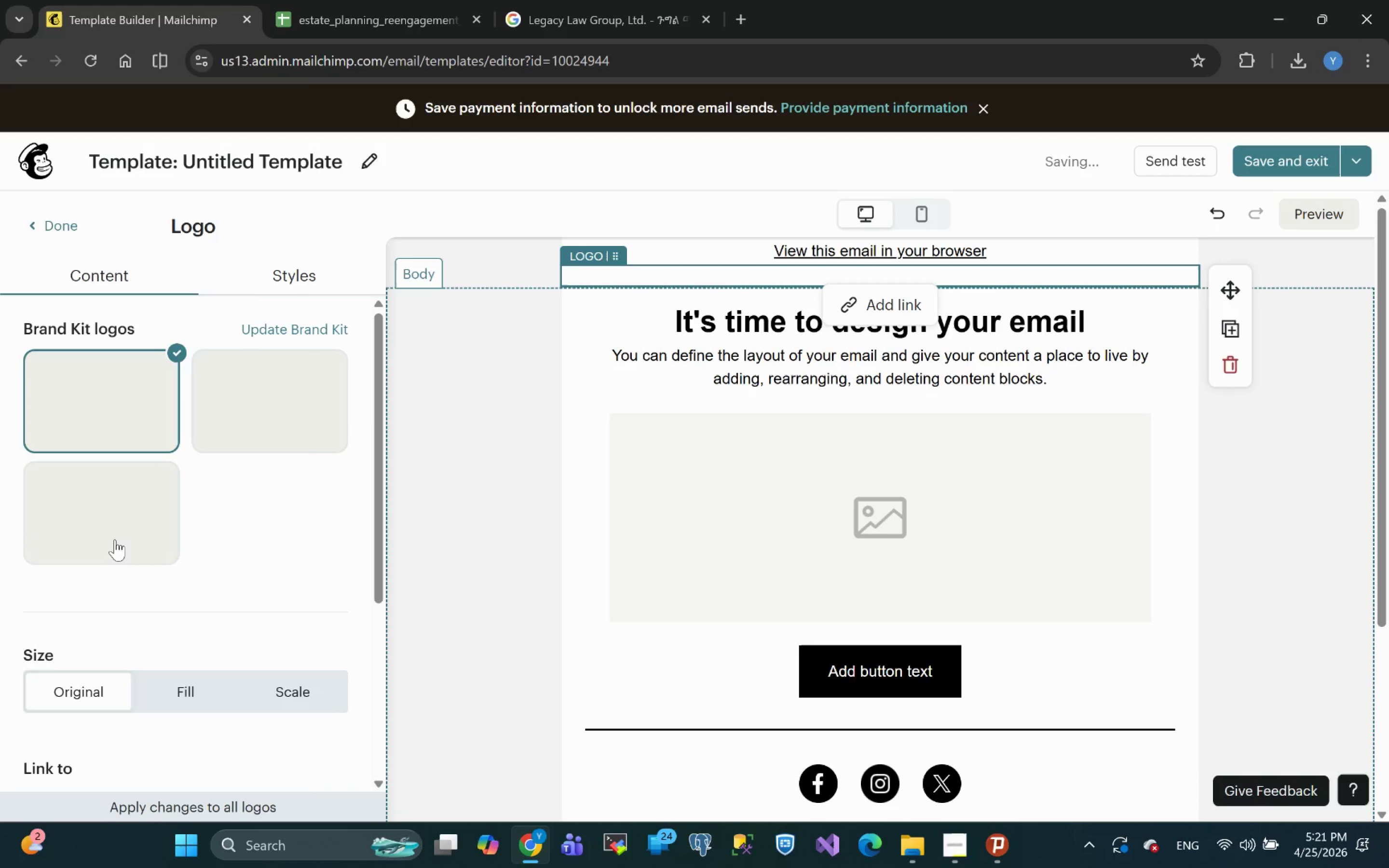 
triple_click([115, 540])
 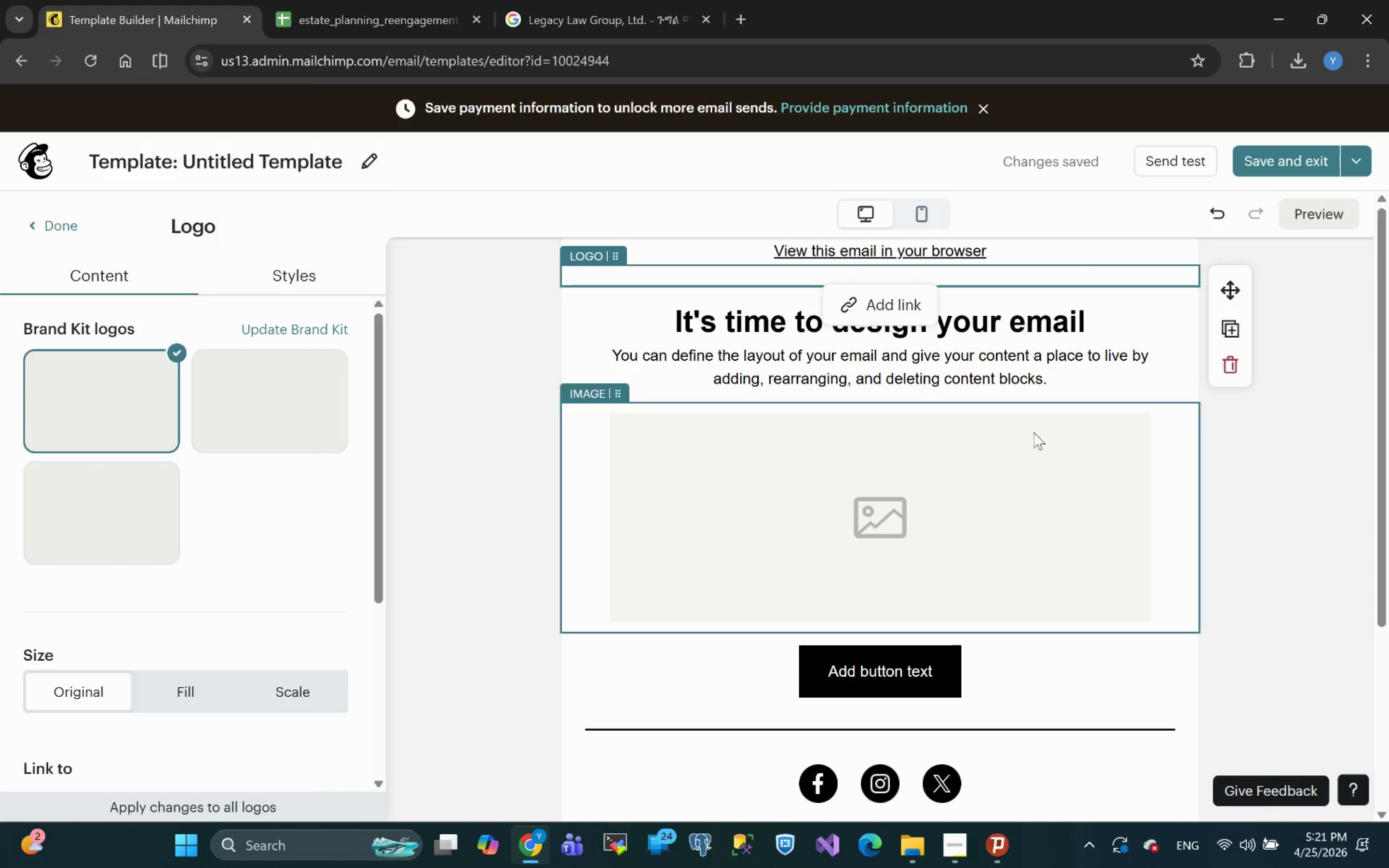 
wait(6.76)
 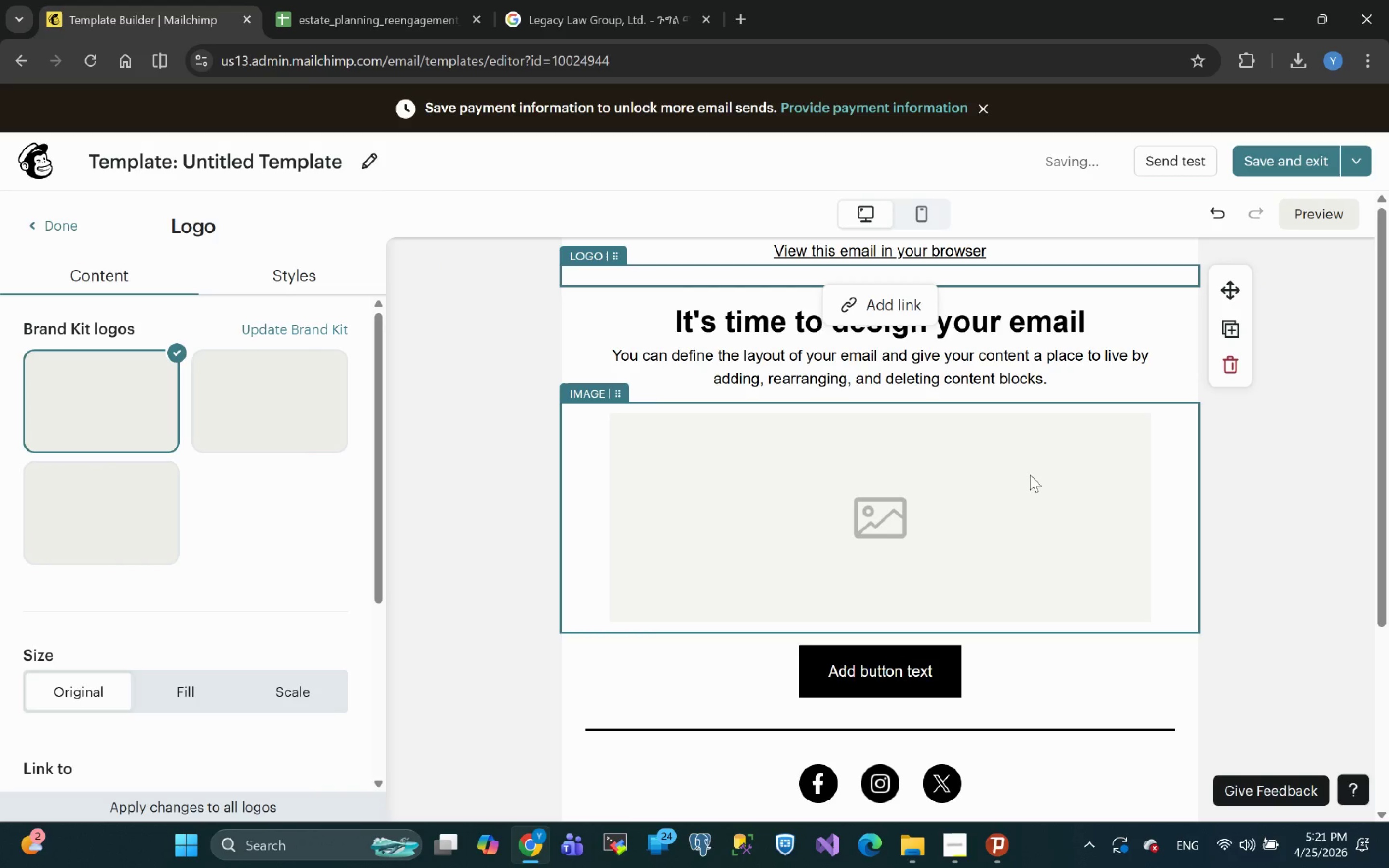 
left_click([1083, 277])
 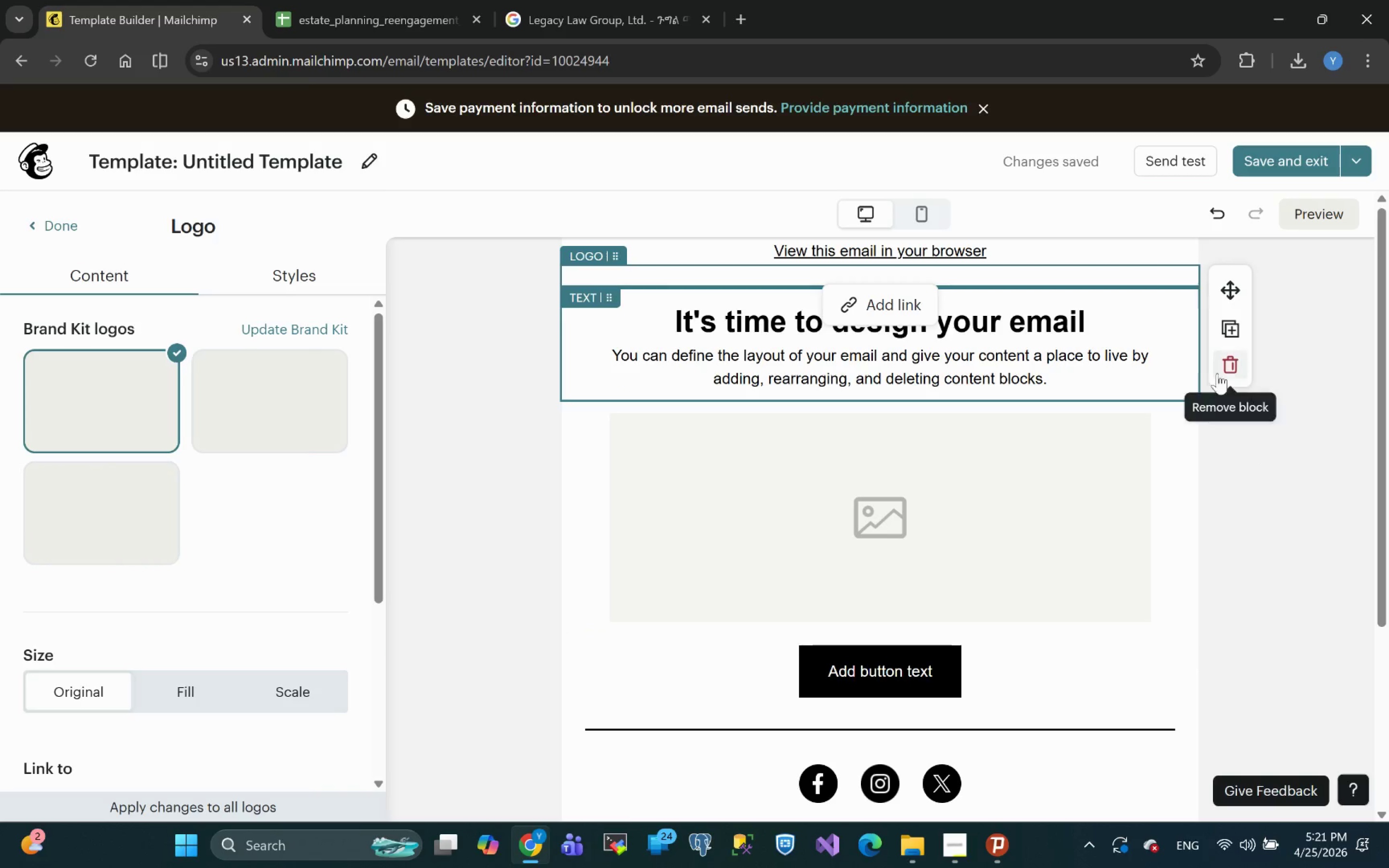 
left_click([1231, 368])
 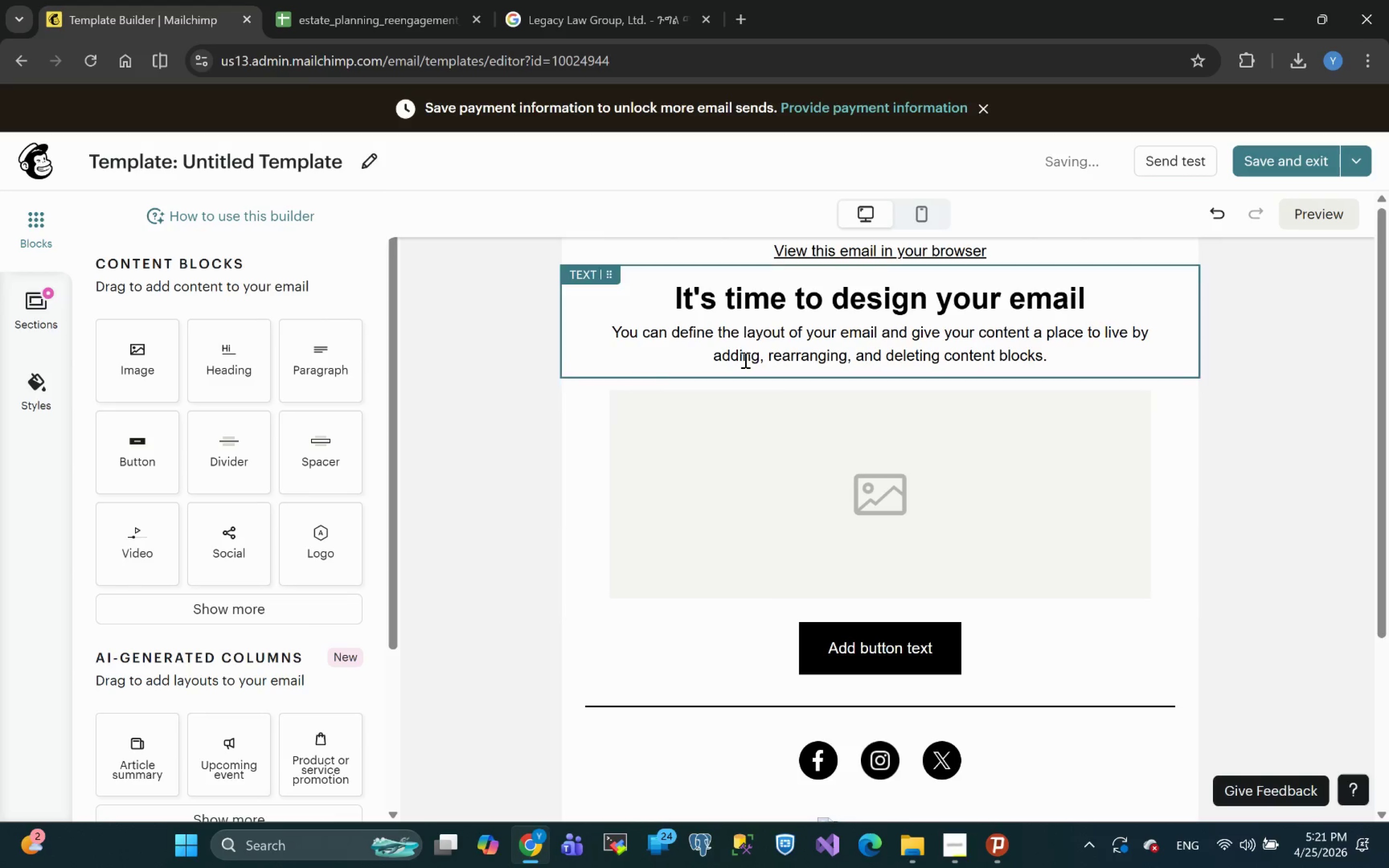 
wait(5.75)
 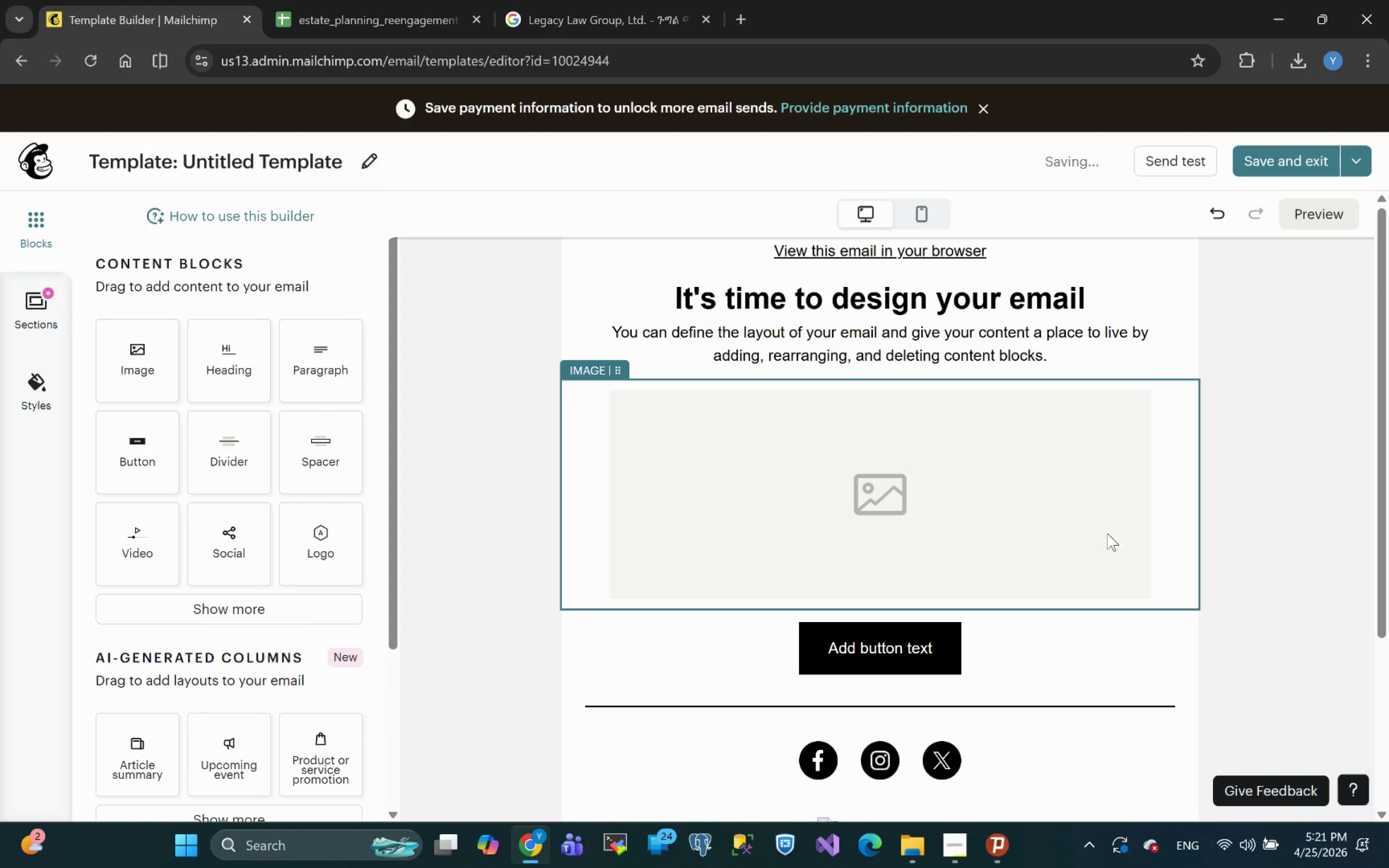 
left_click_drag(start_coordinate=[138, 365], to_coordinate=[768, 298])
 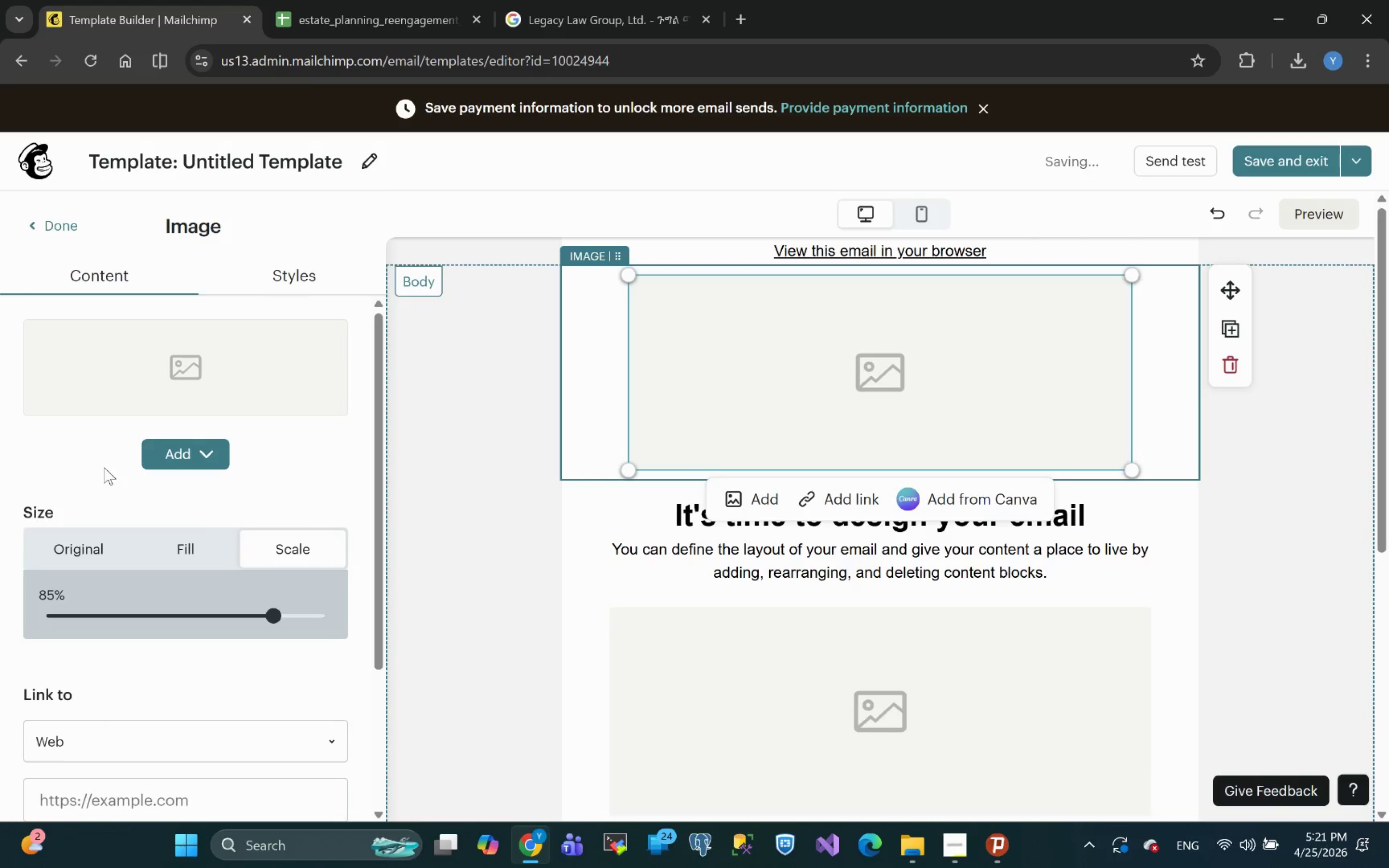 
left_click([178, 458])
 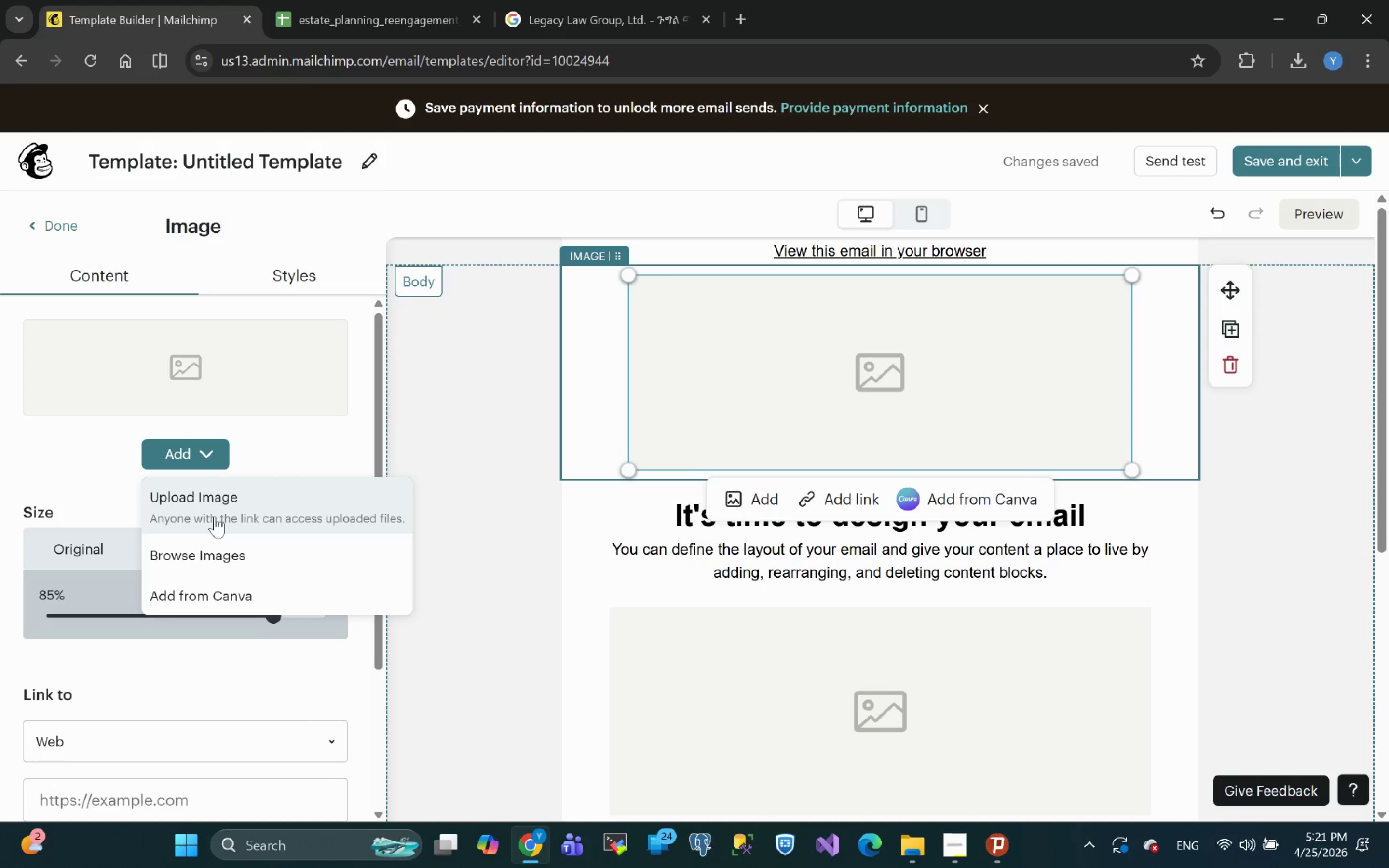 
left_click([215, 516])
 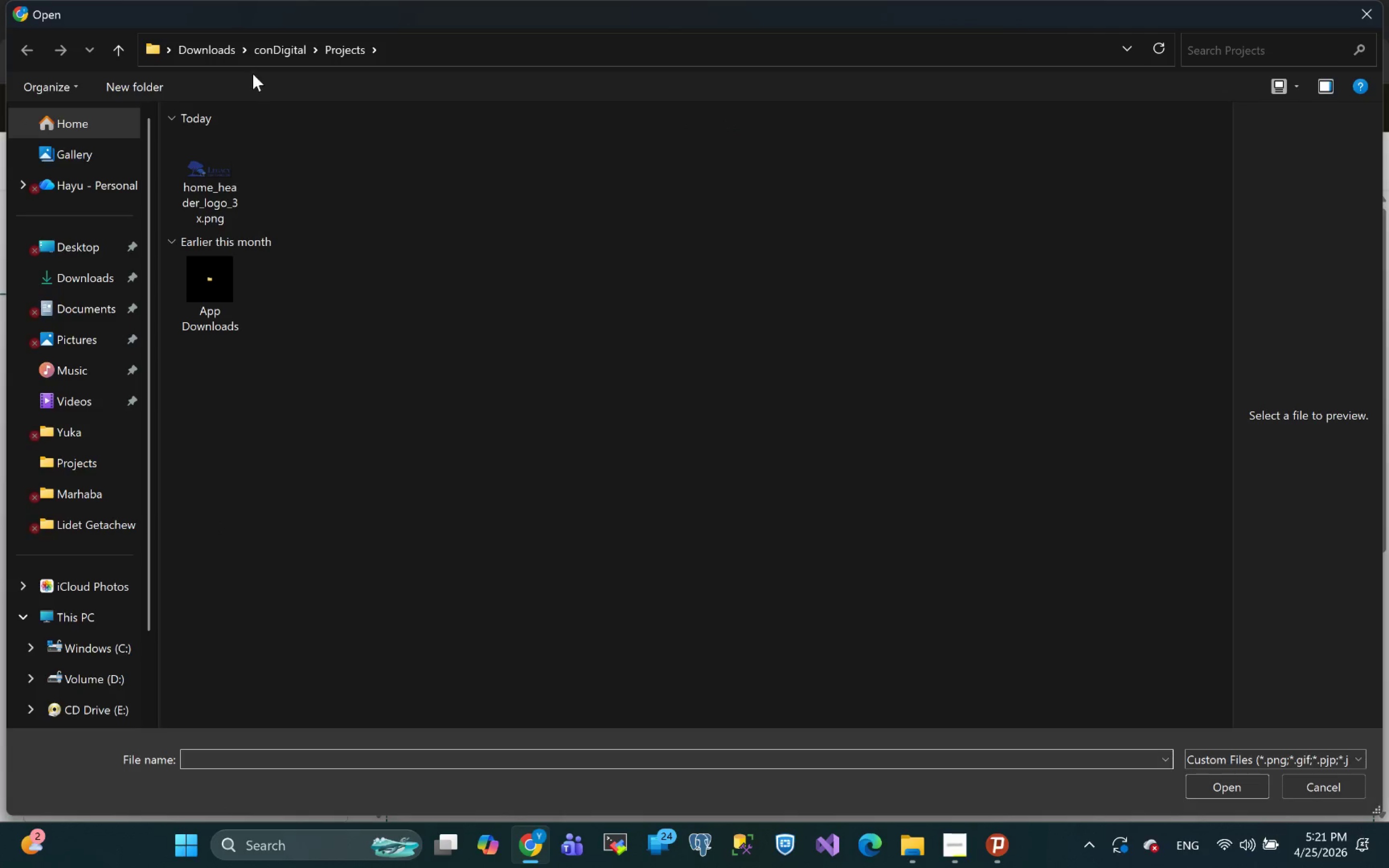 
left_click([199, 189])
 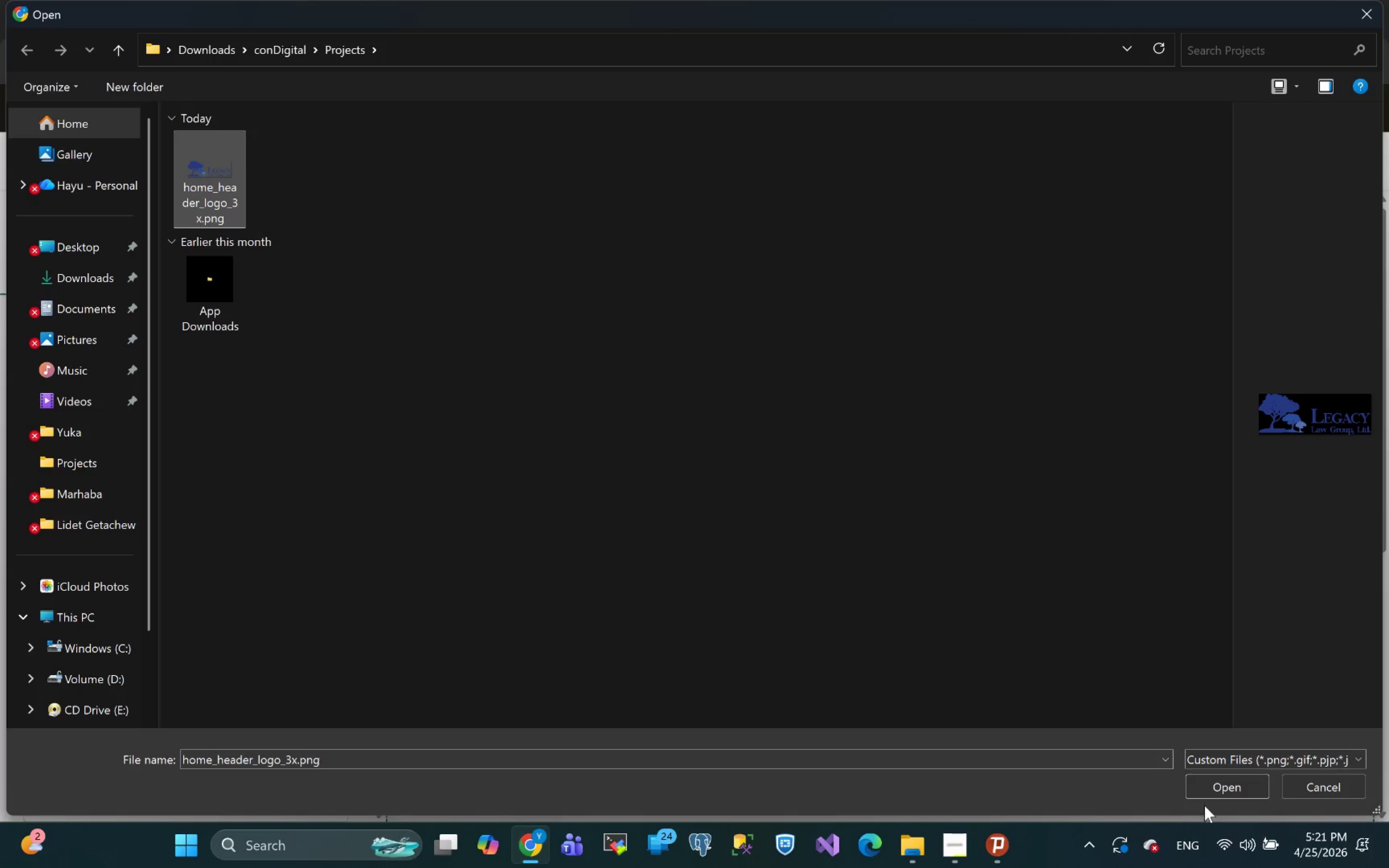 
left_click([1223, 795])
 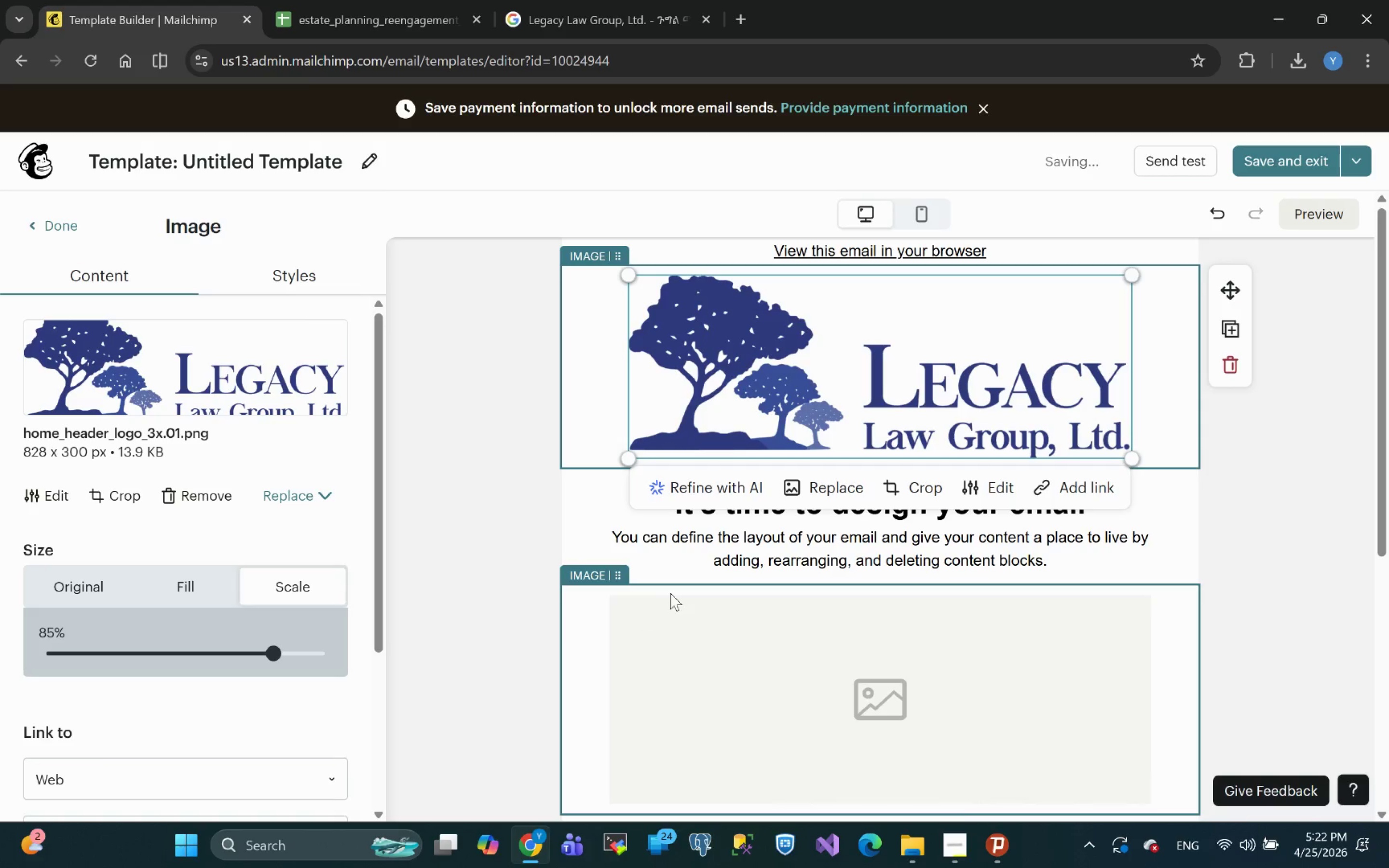 
wait(10.49)
 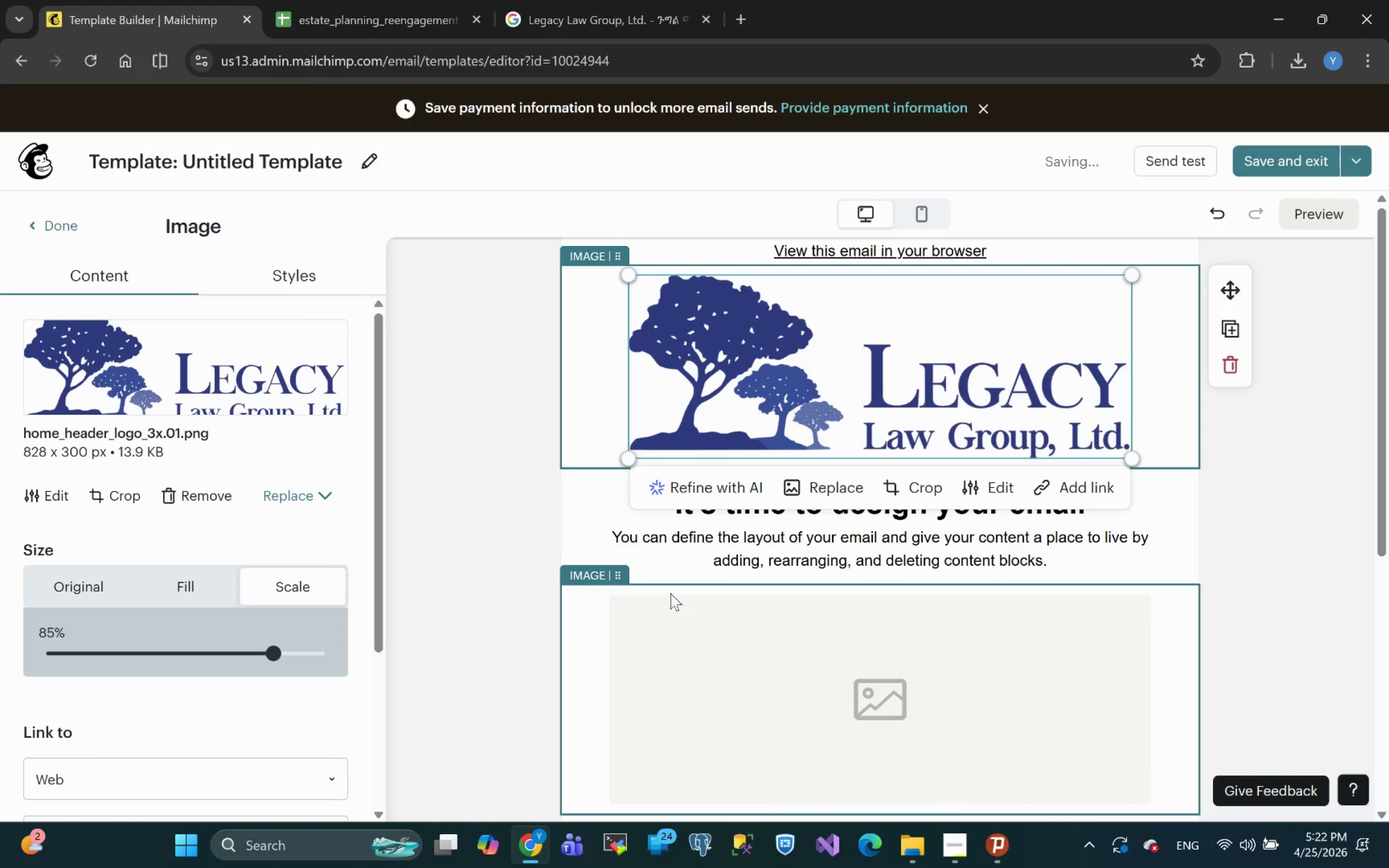 
left_click_drag(start_coordinate=[273, 654], to_coordinate=[132, 645])
 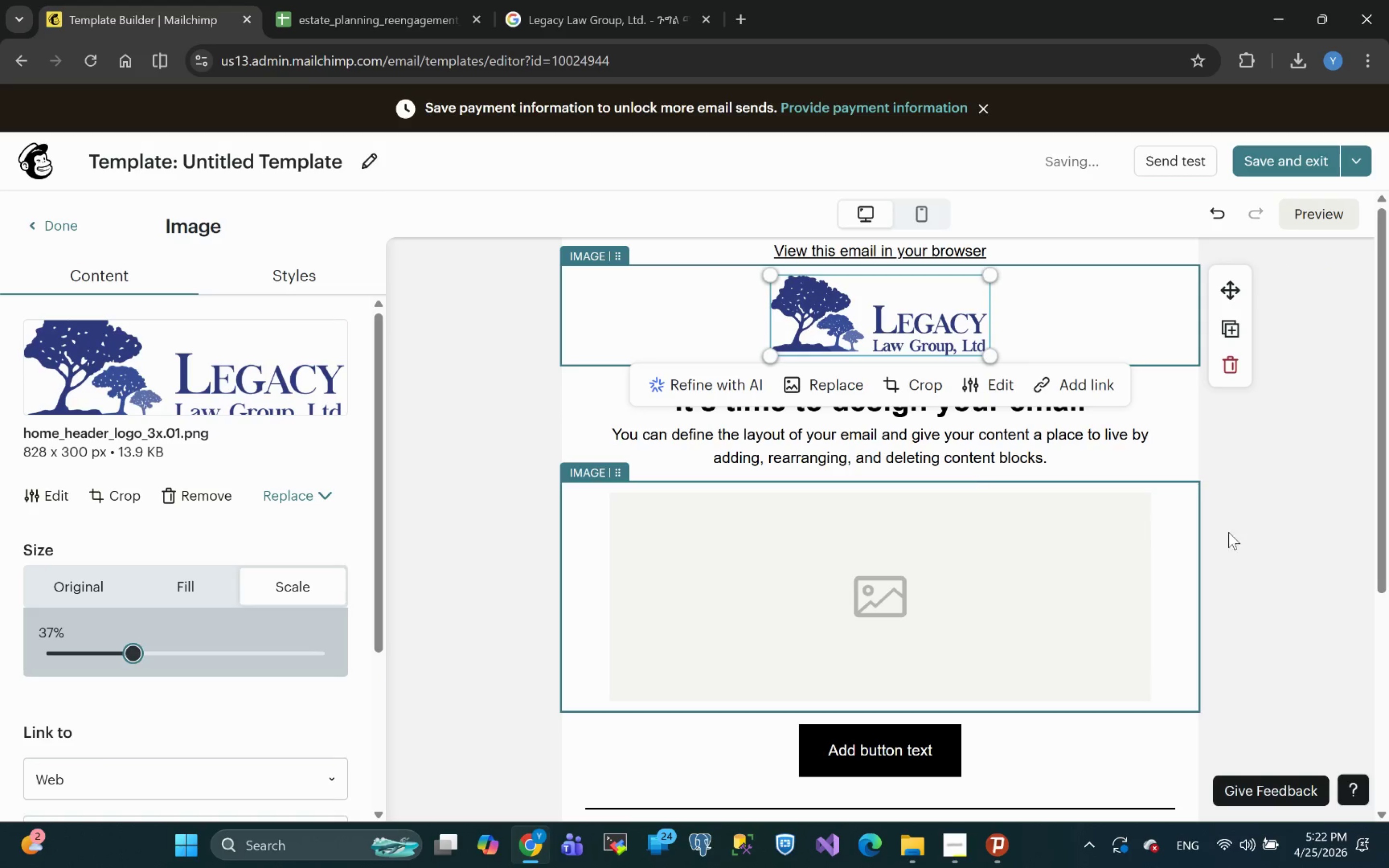 
left_click([1249, 517])
 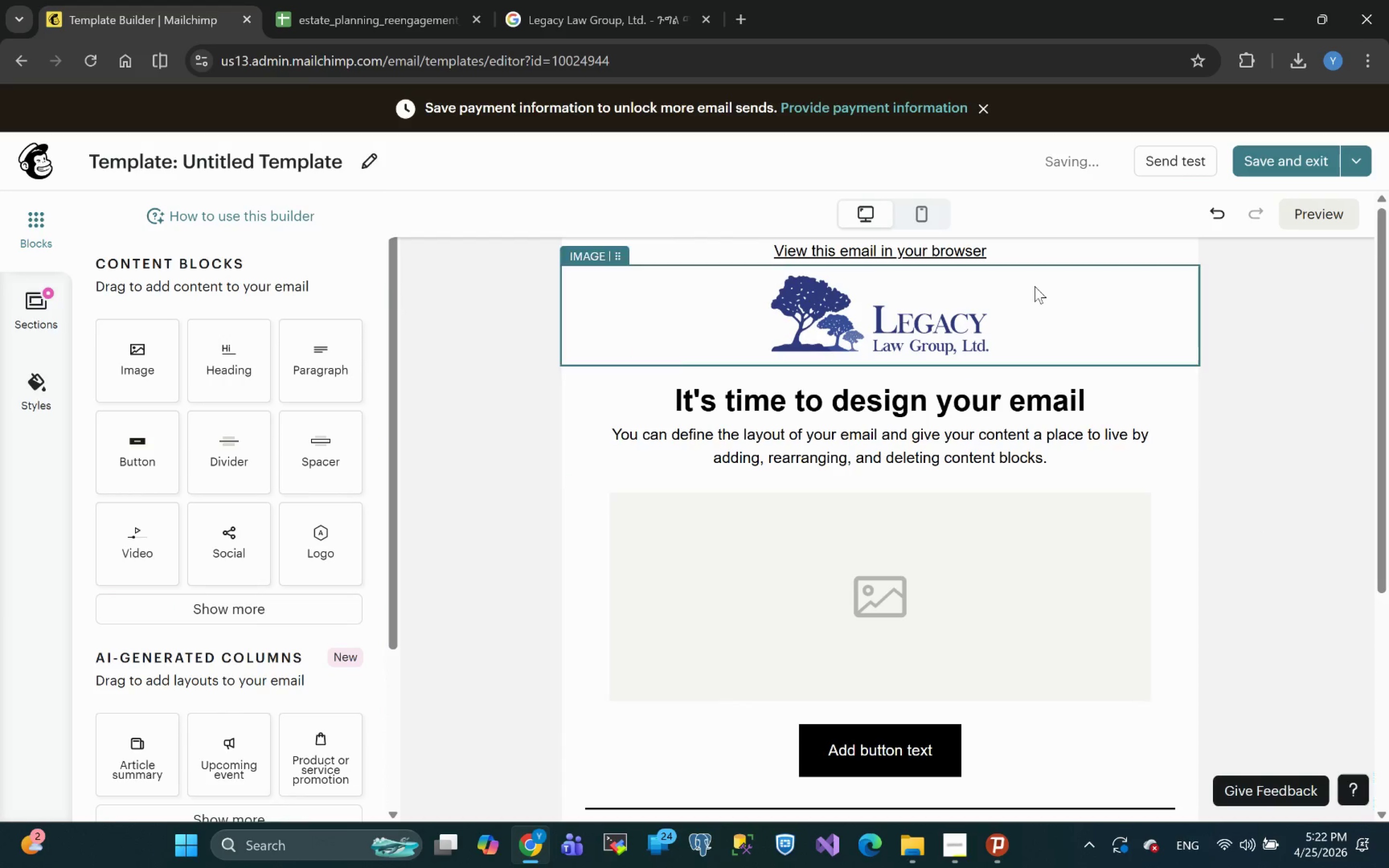 
left_click([1022, 248])
 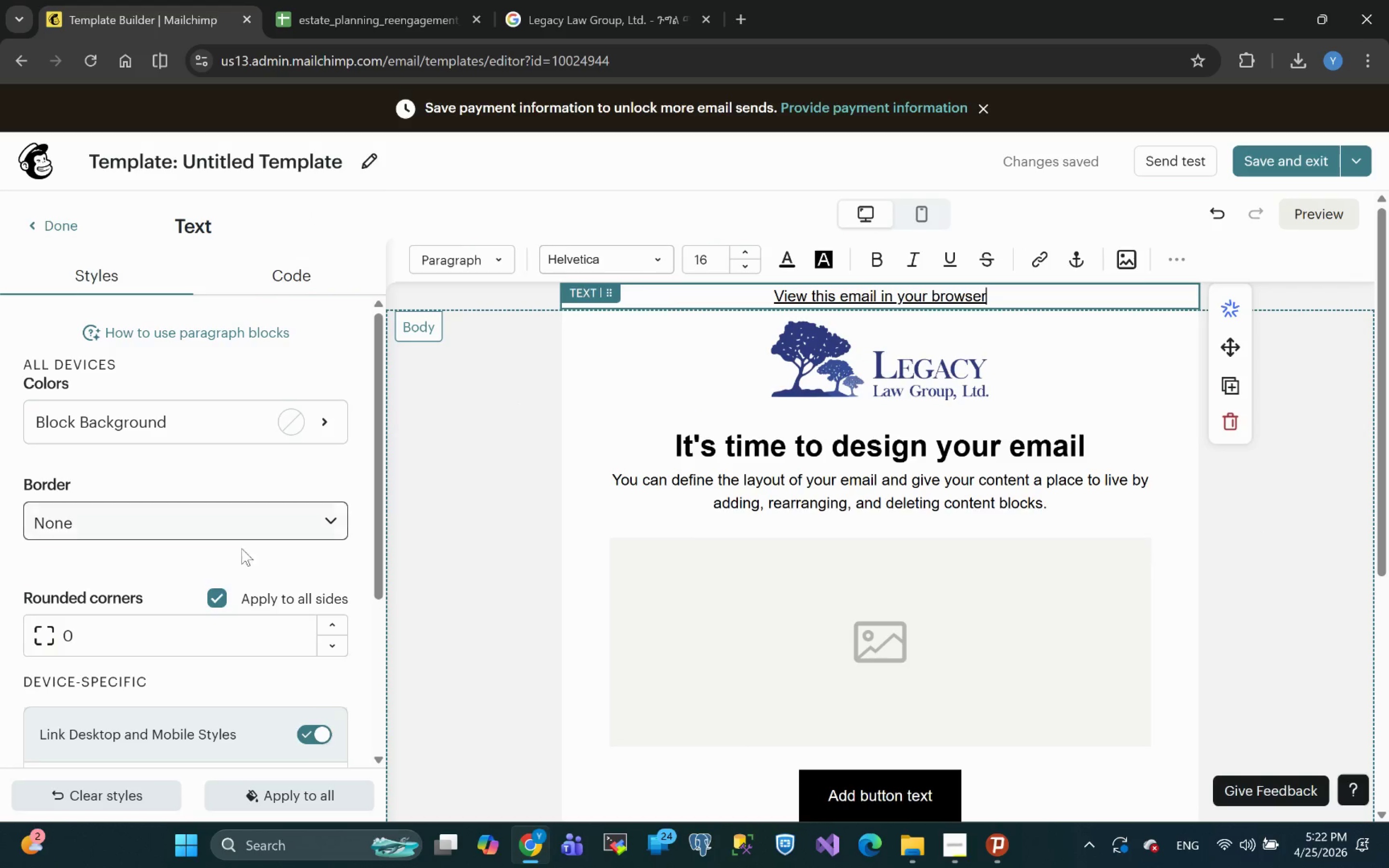 
wait(9.7)
 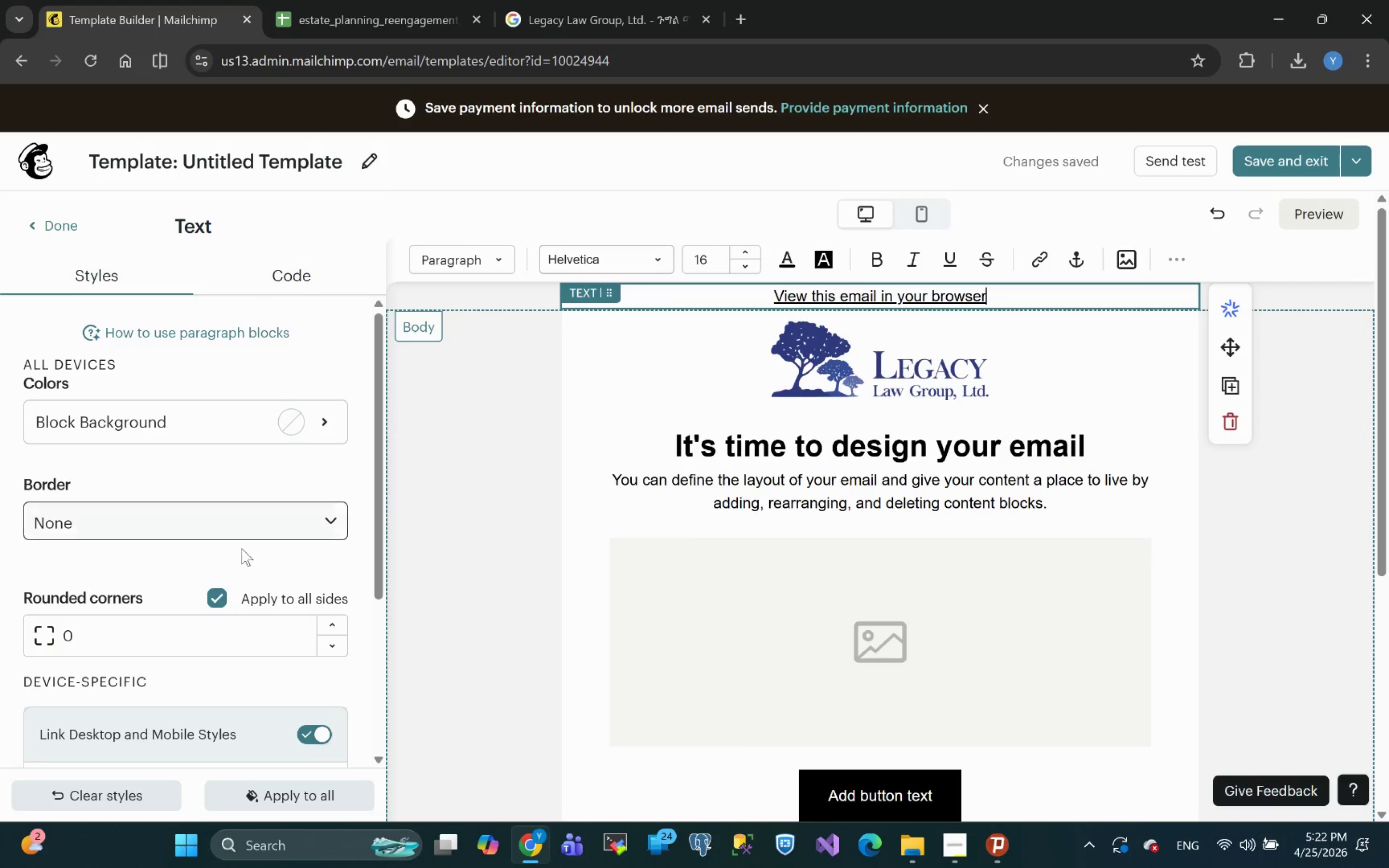 
left_click([1178, 264])
 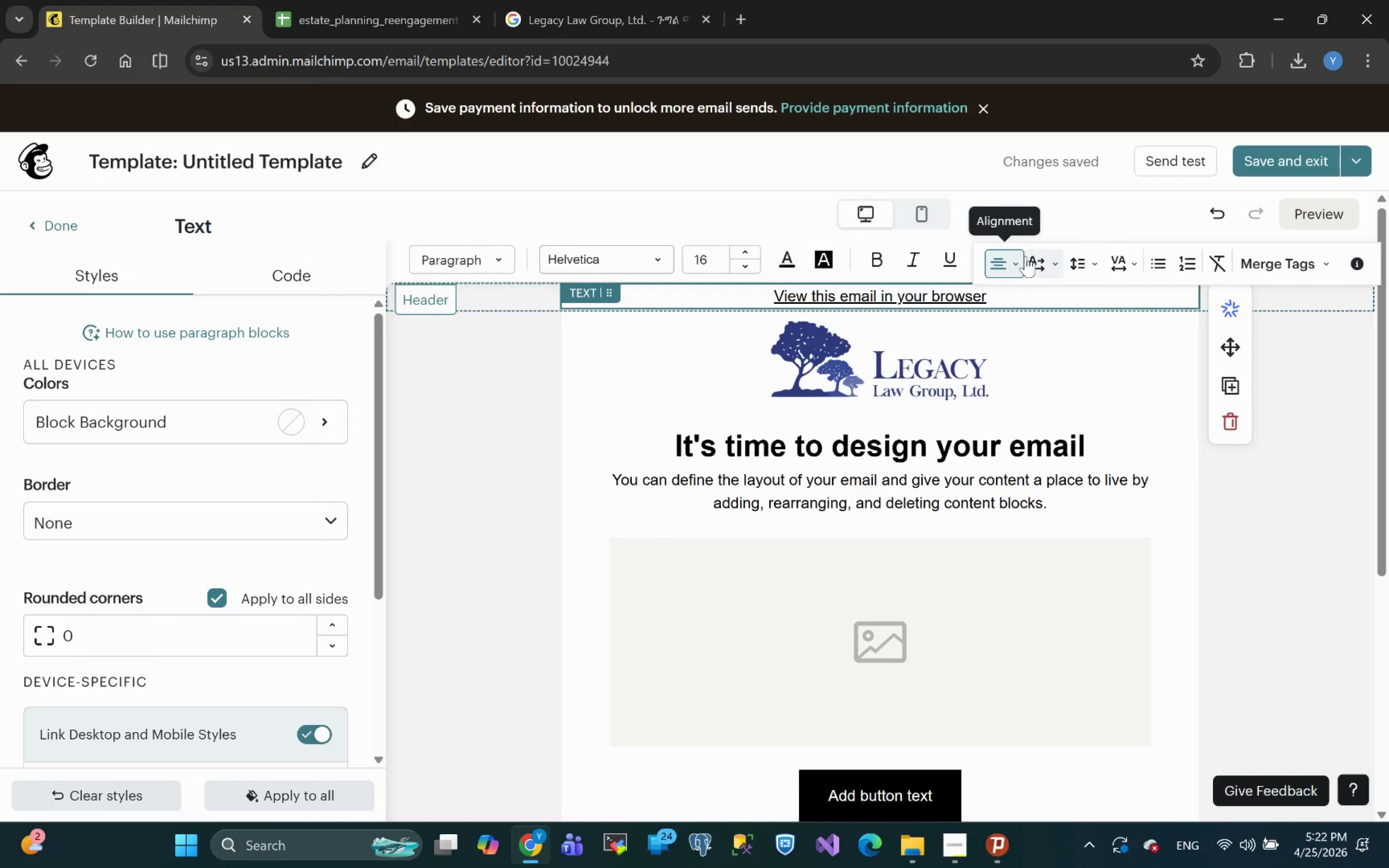 
left_click([1017, 261])
 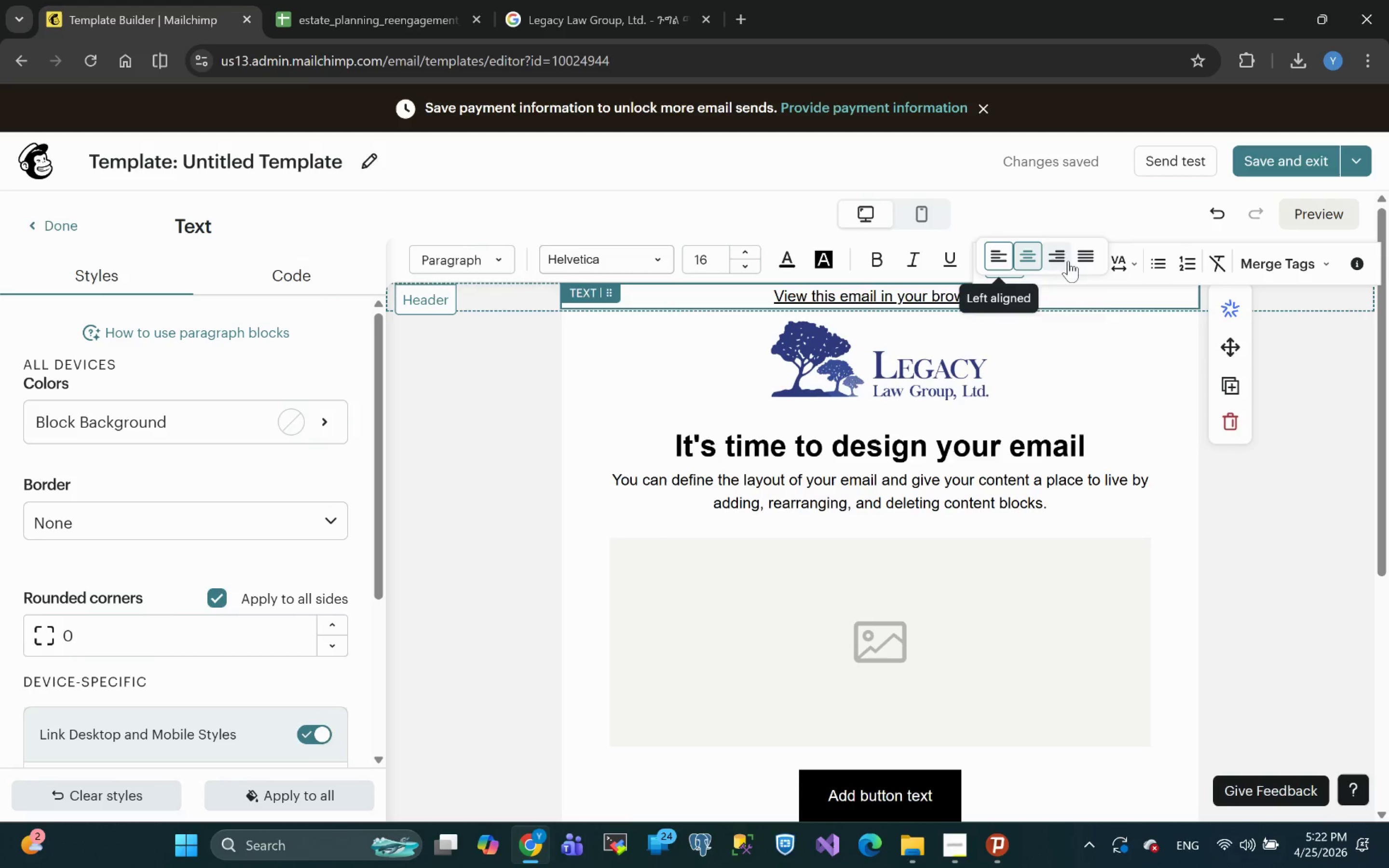 
left_click([1062, 261])
 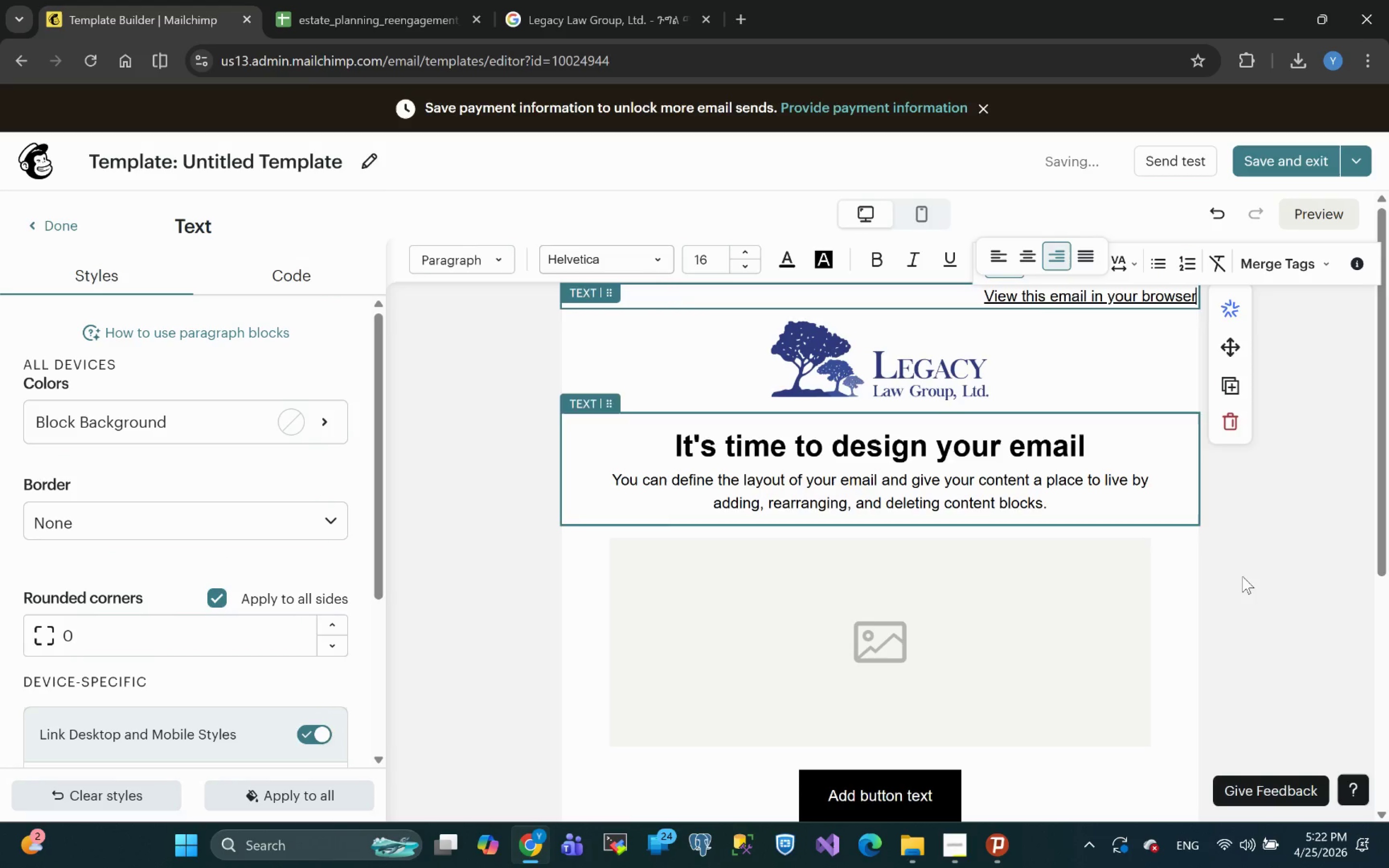 
left_click([1312, 594])
 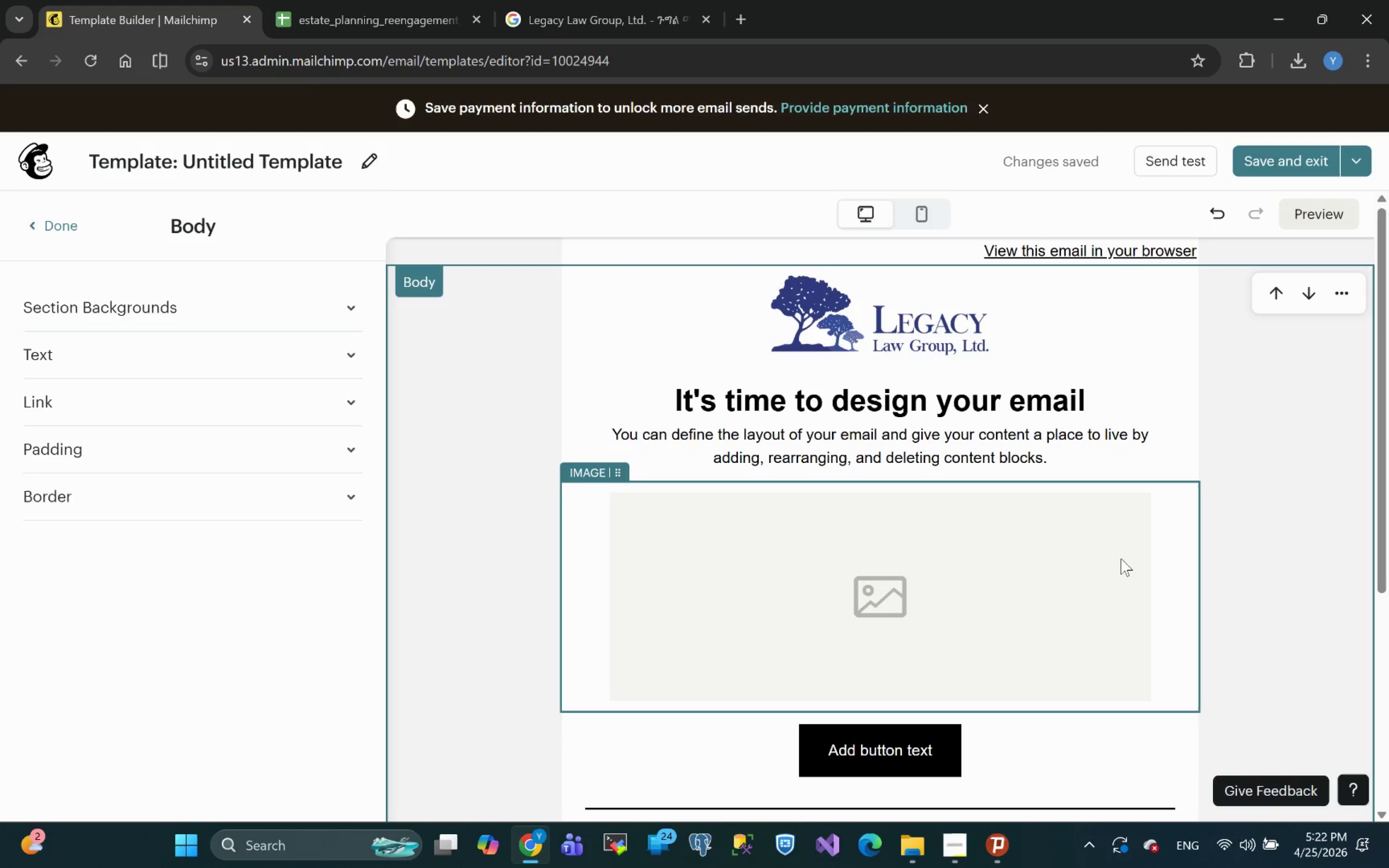 
wait(7.99)
 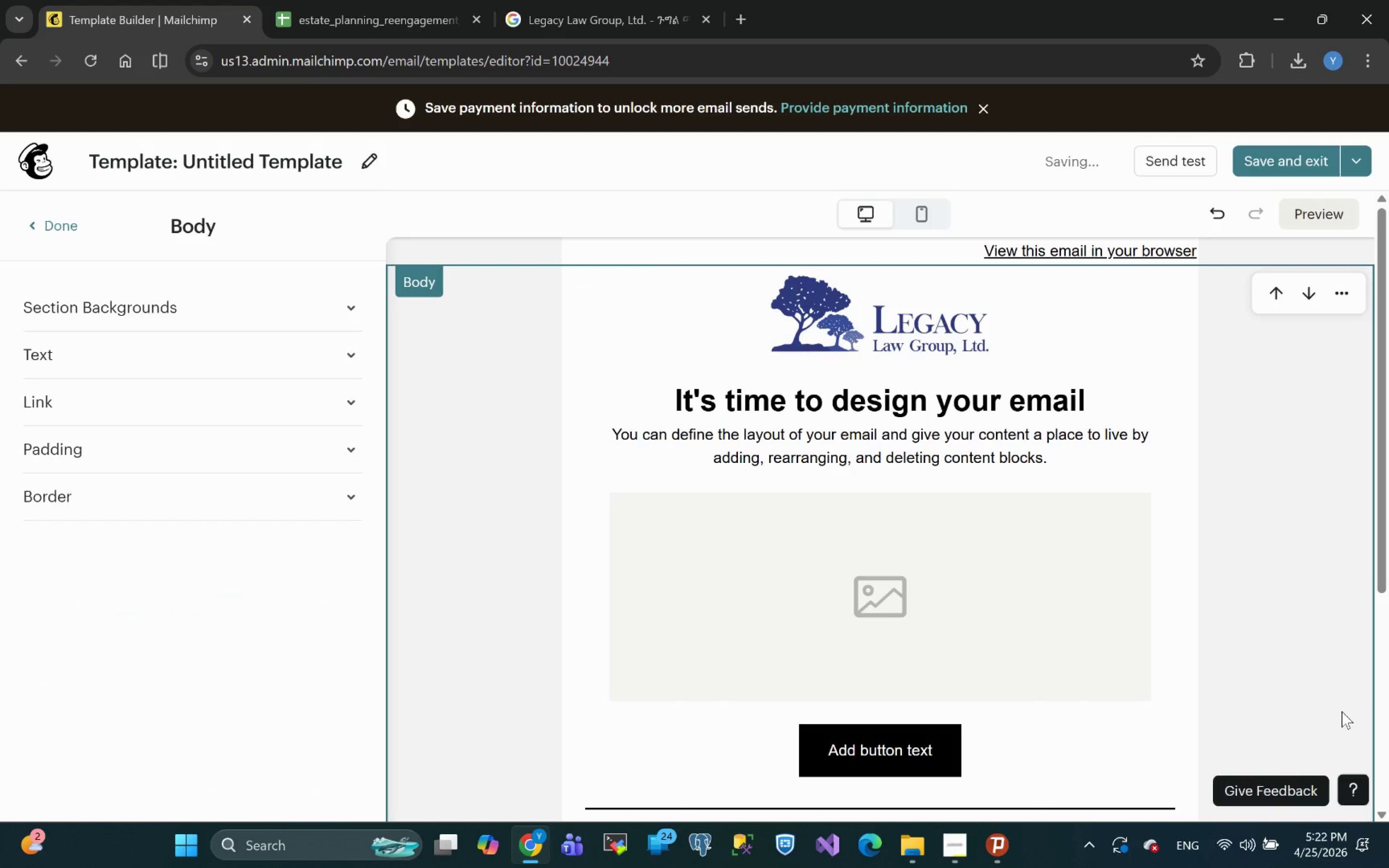 
left_click([1179, 539])
 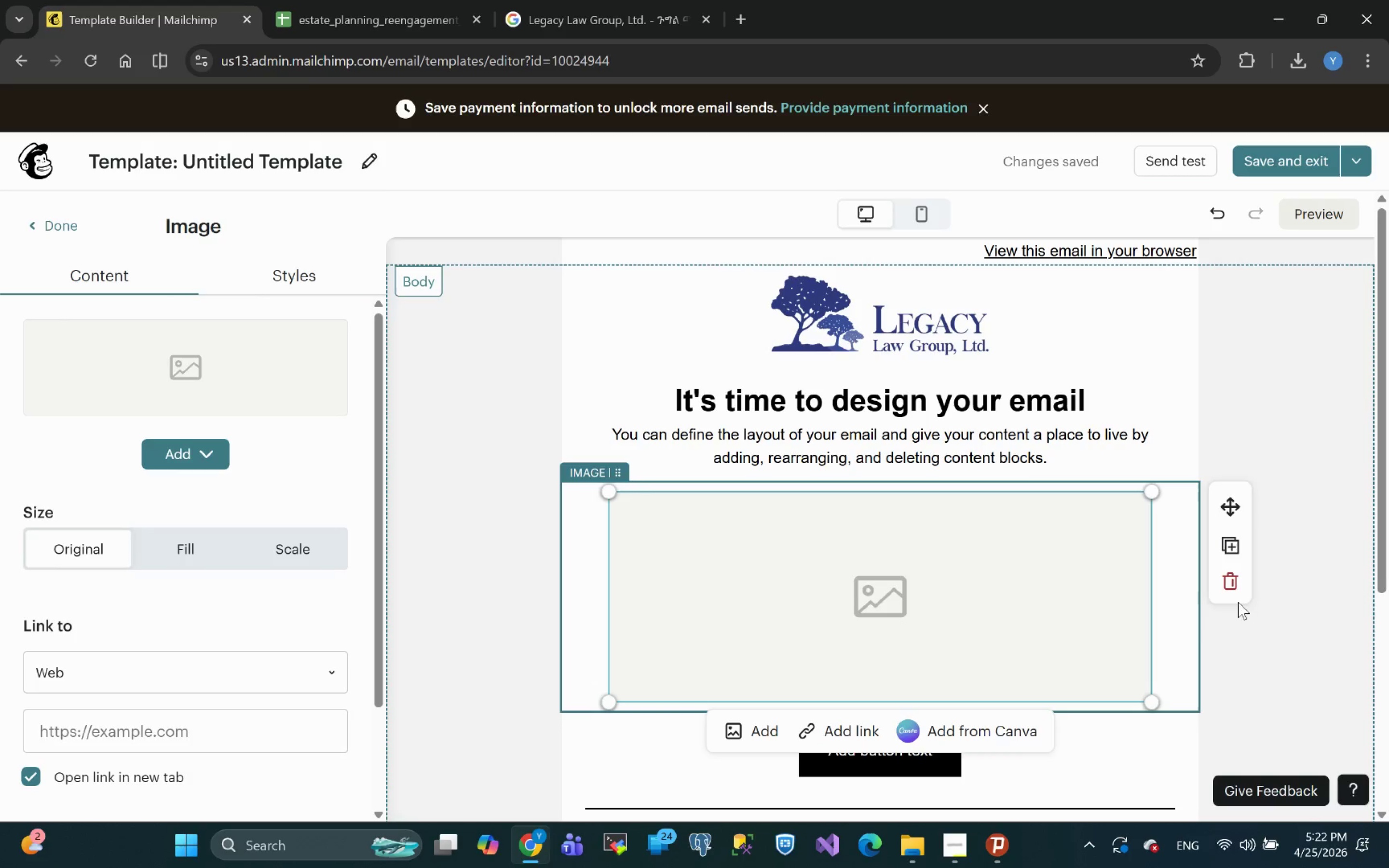 
left_click([1232, 587])
 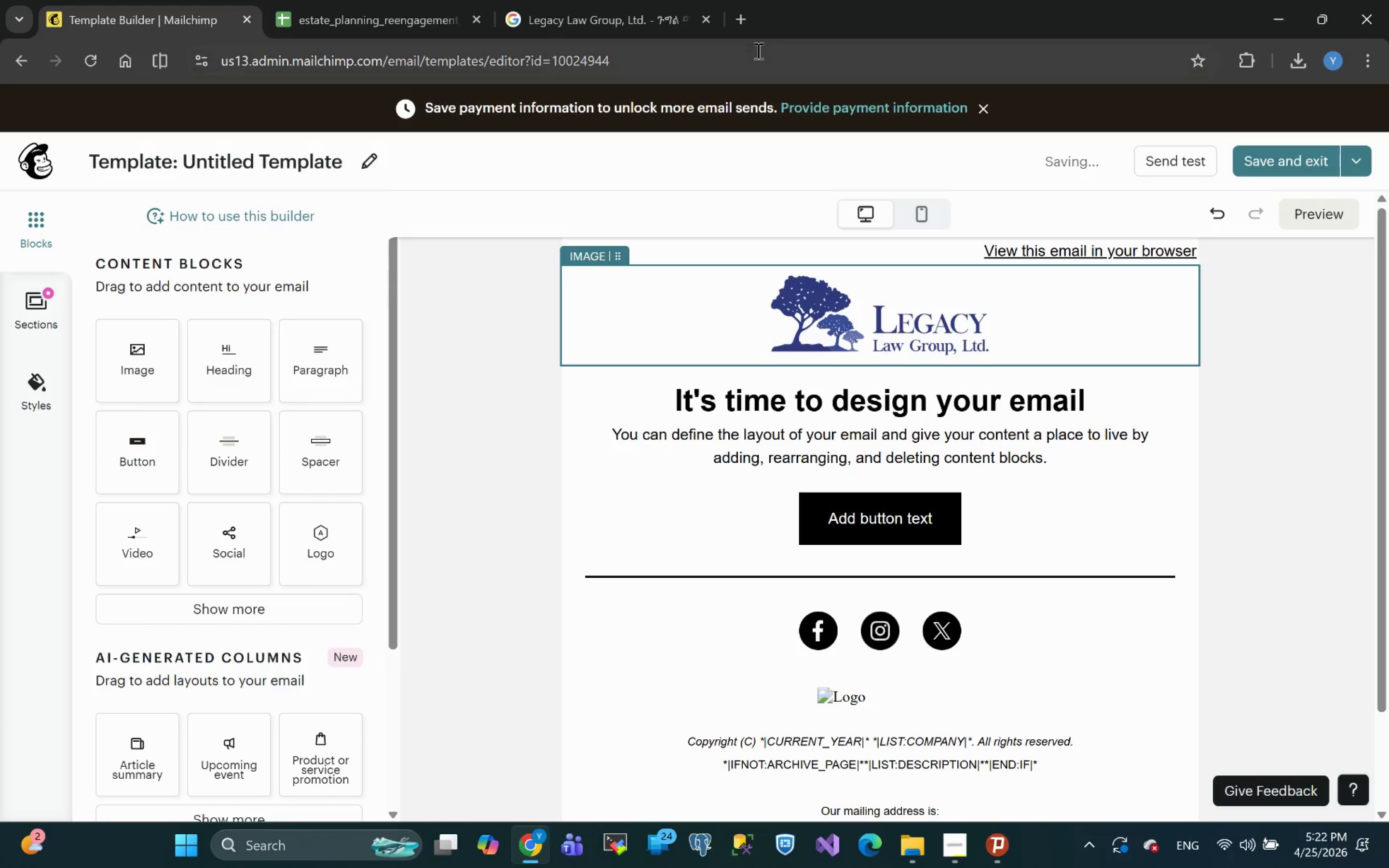 
left_click([595, 0])
 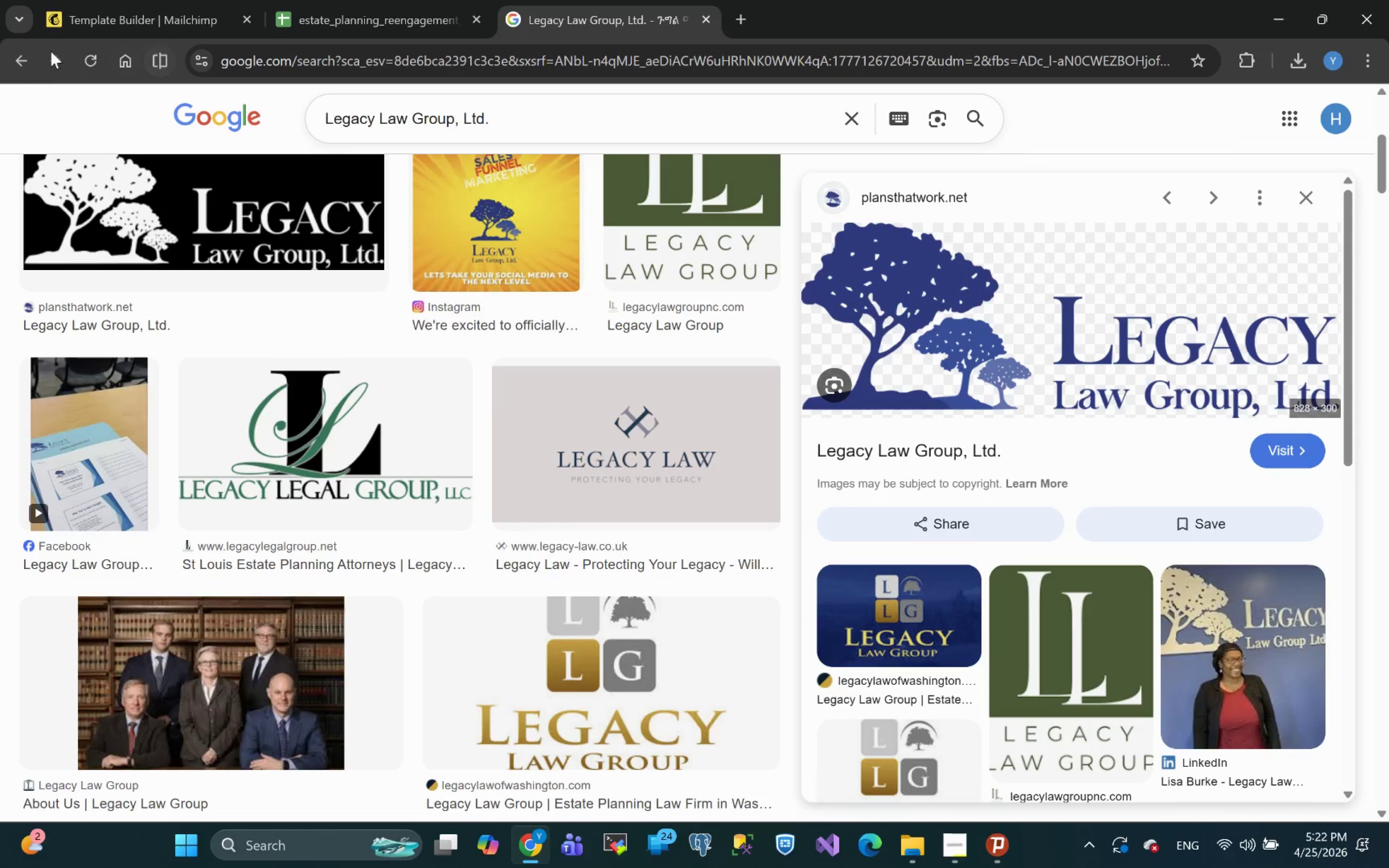 
left_click([17, 57])
 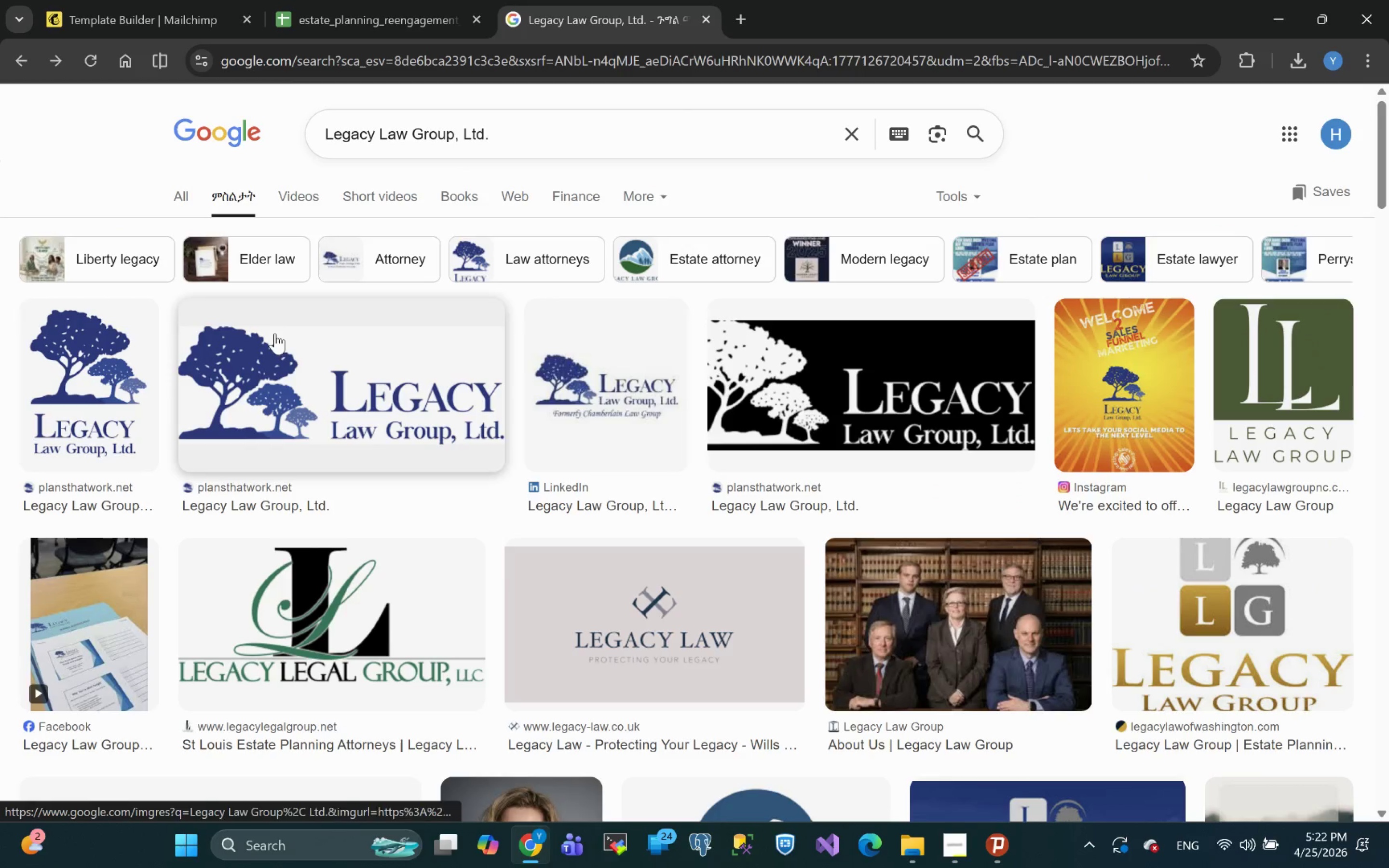 
left_click([22, 61])
 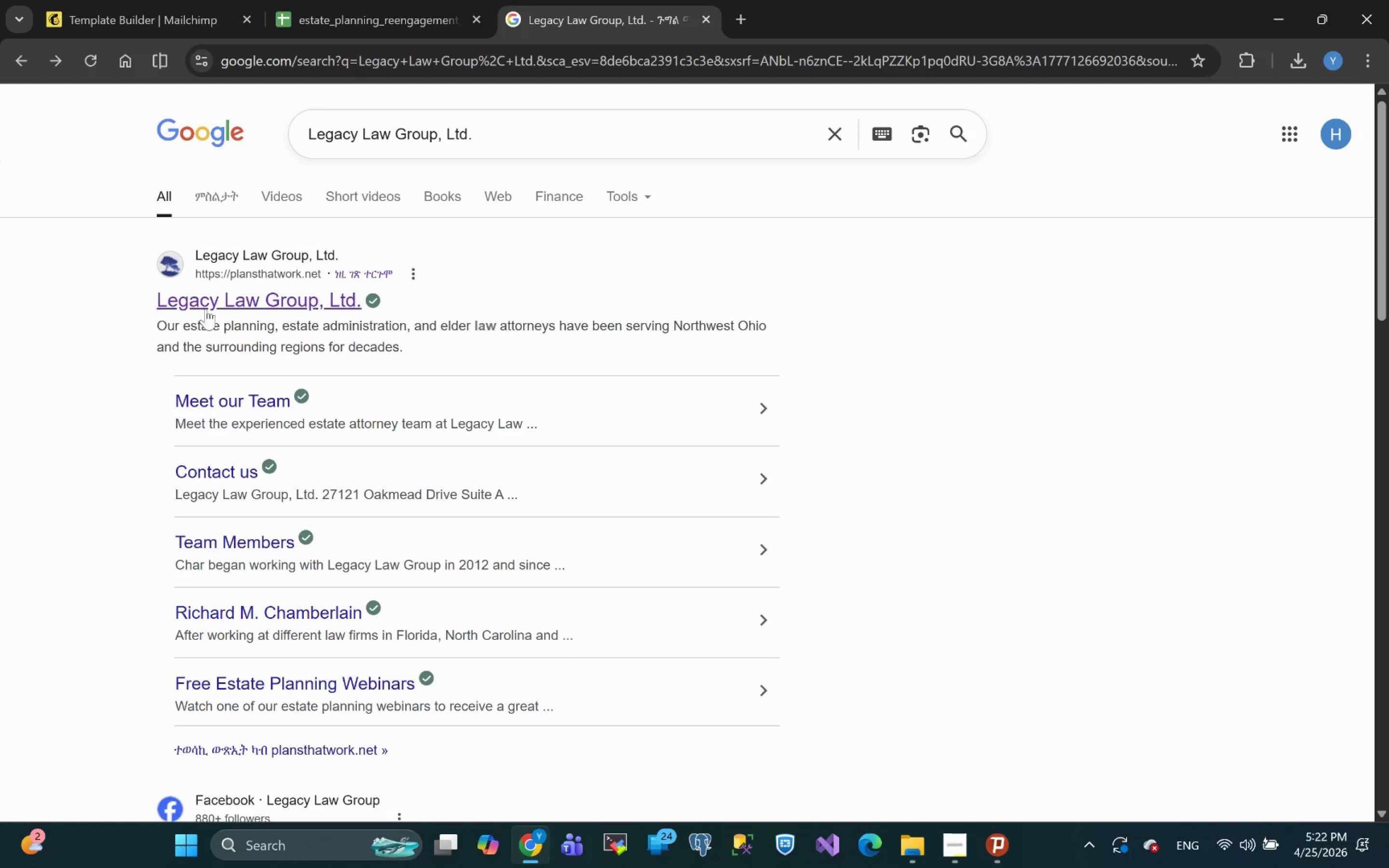 
left_click([204, 305])
 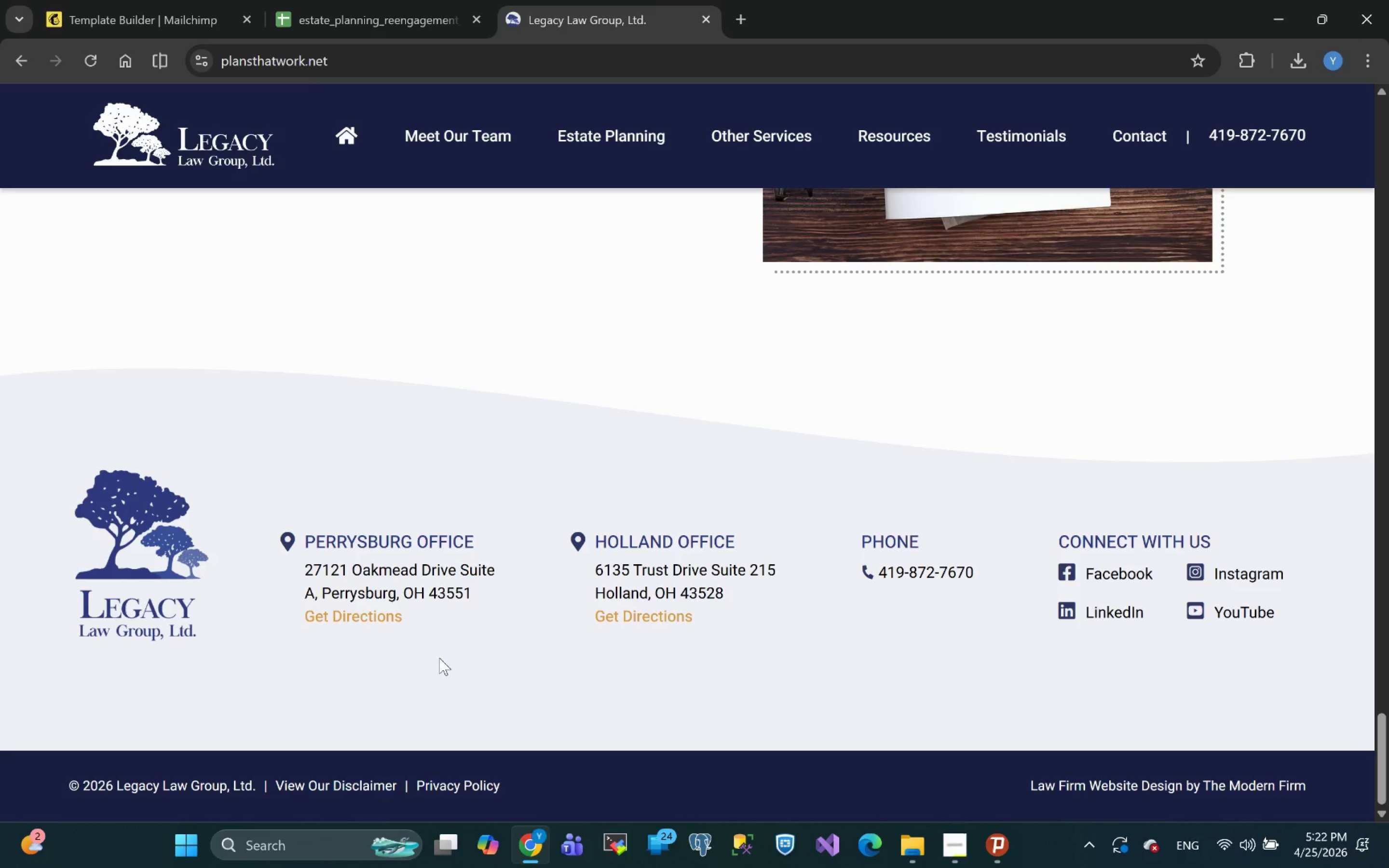 
wait(16.52)
 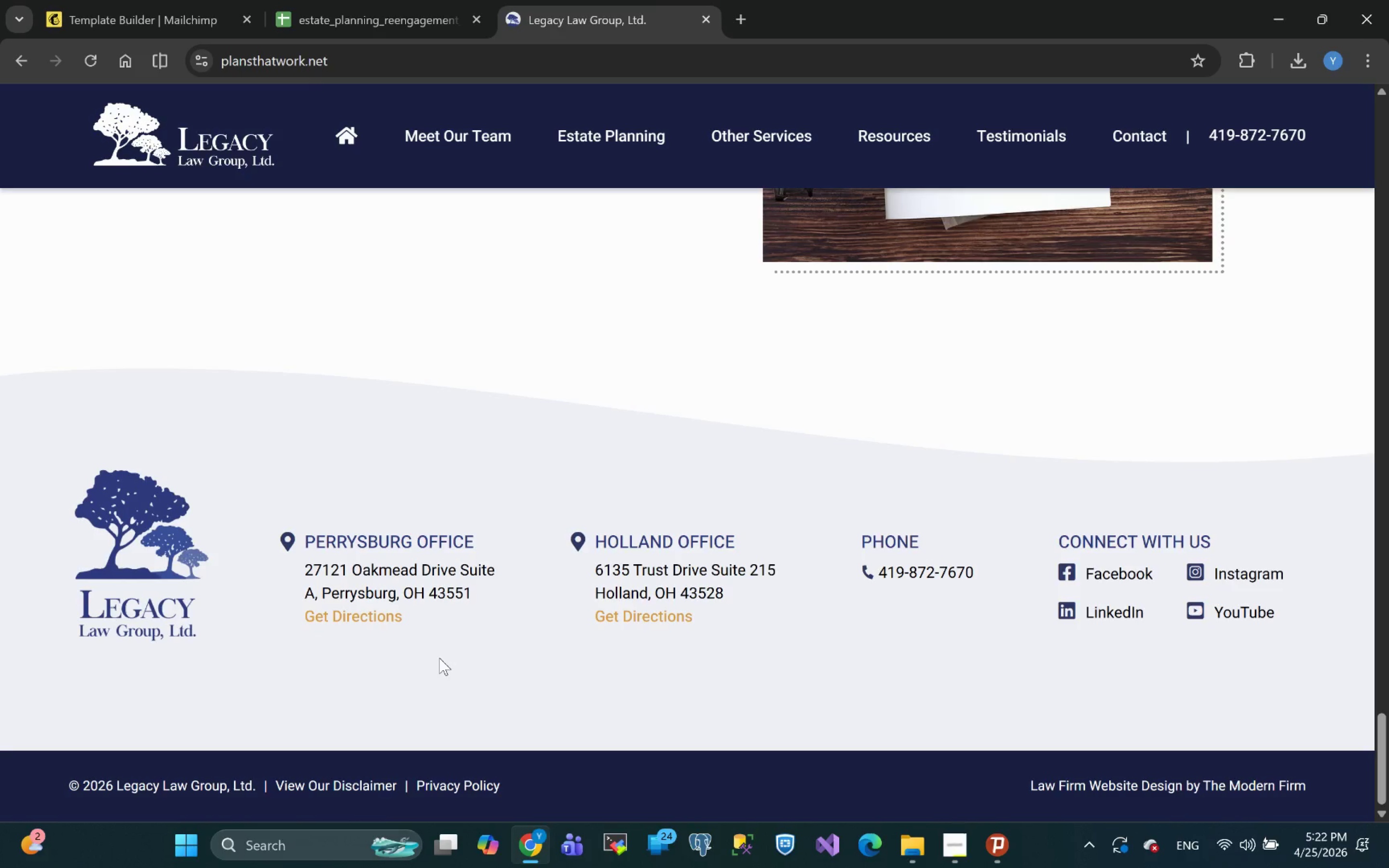 
mouse_move([1122, 612])
 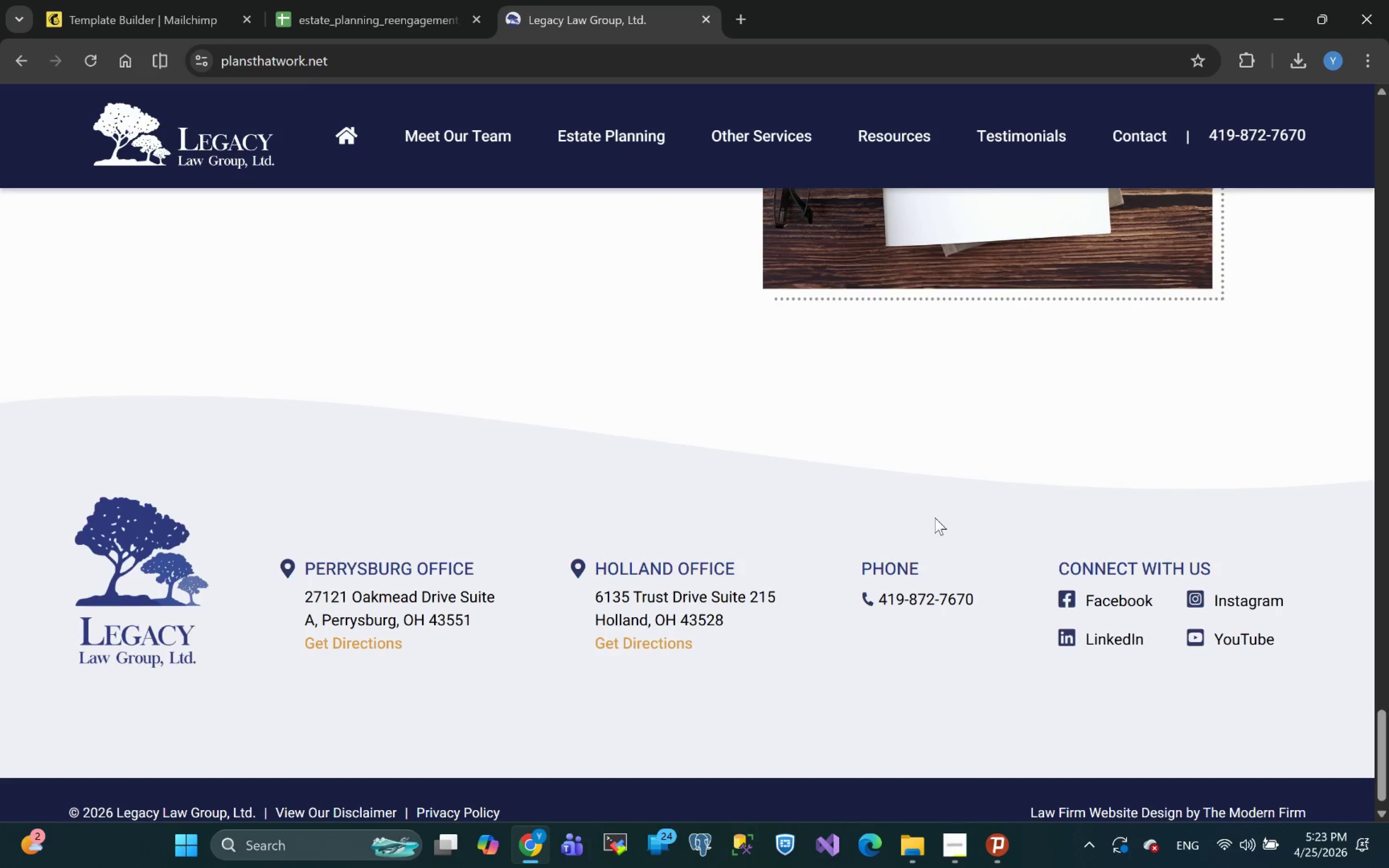 
wait(39.33)
 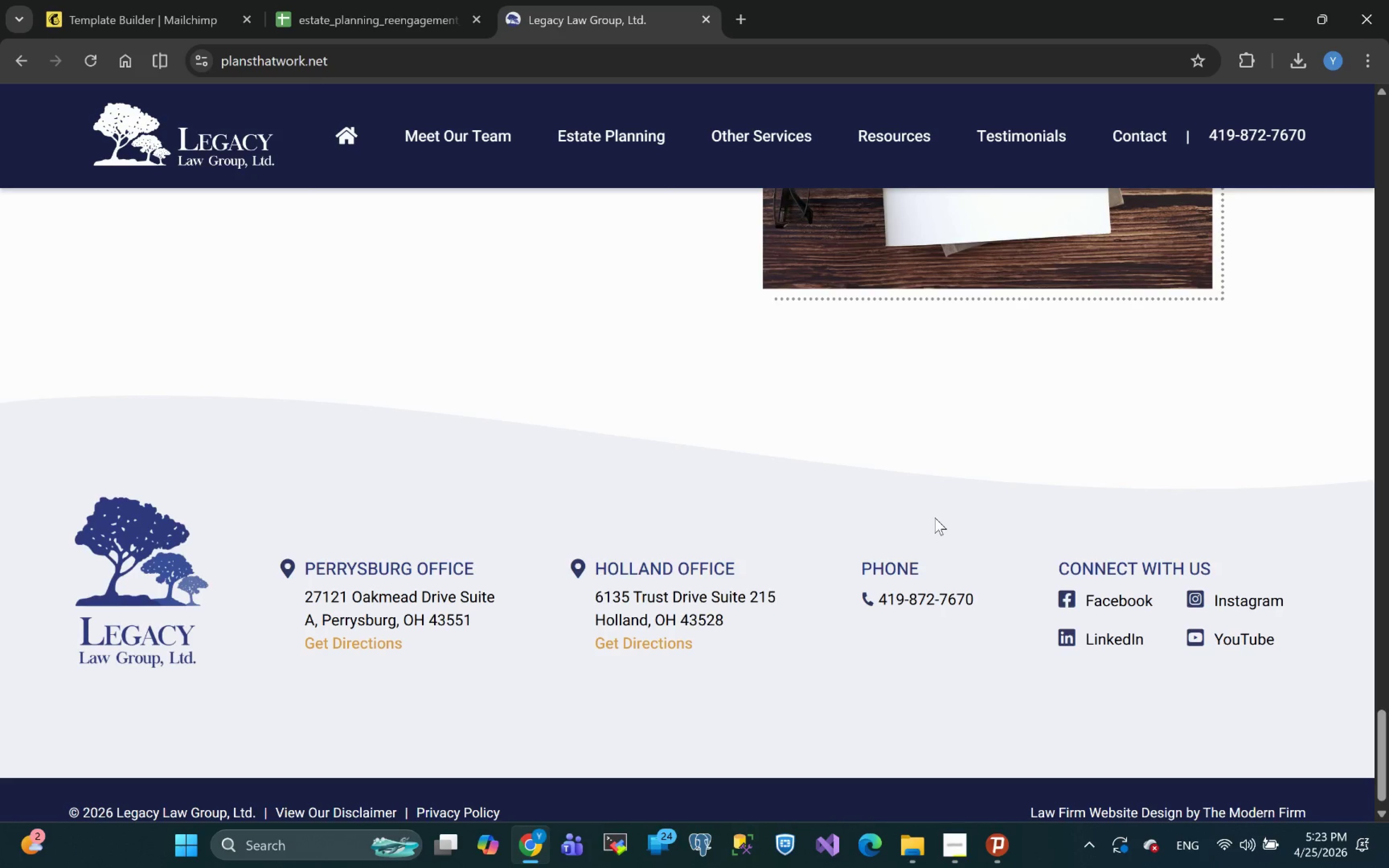 
left_click([114, 0])
 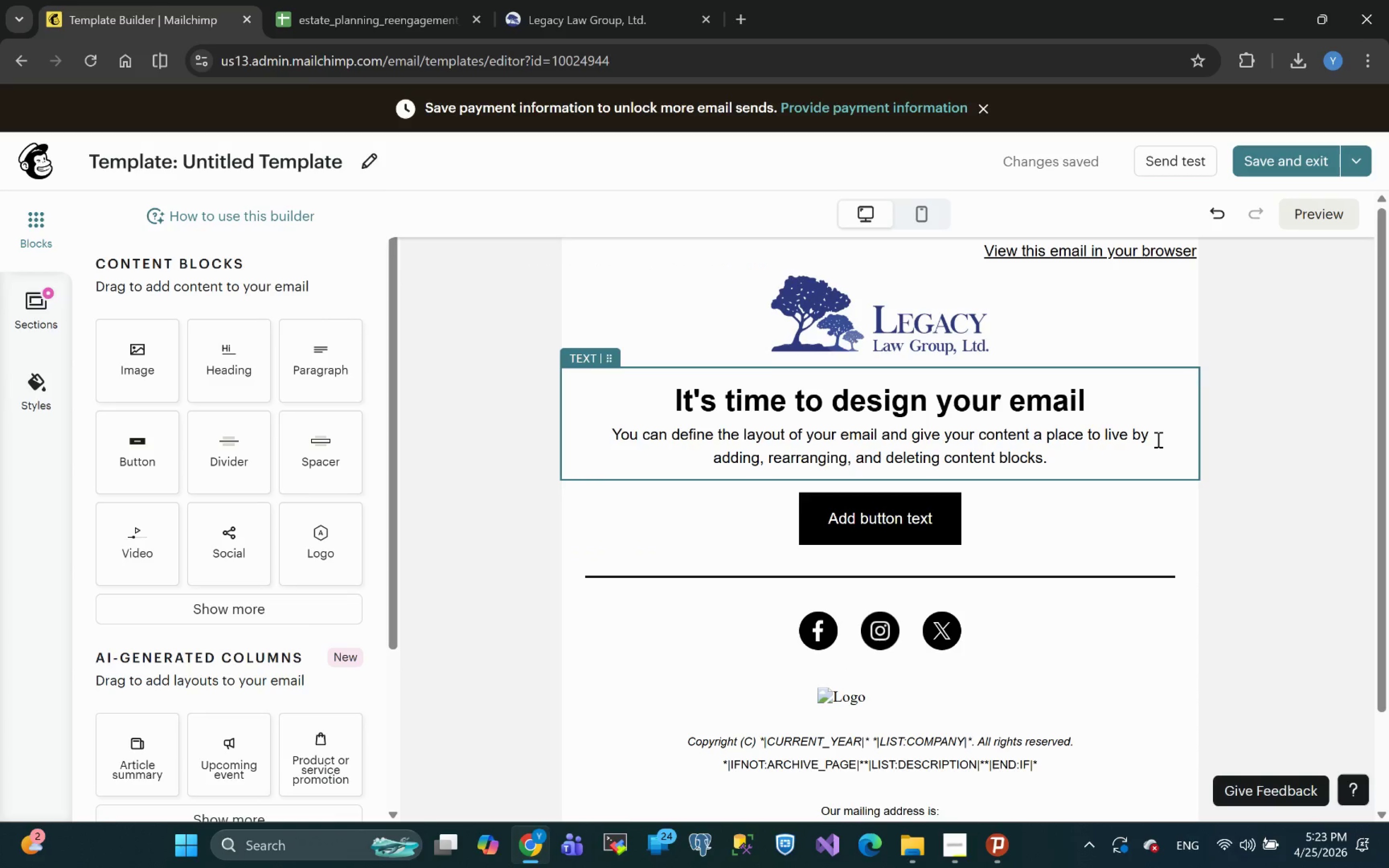 
left_click([1180, 447])
 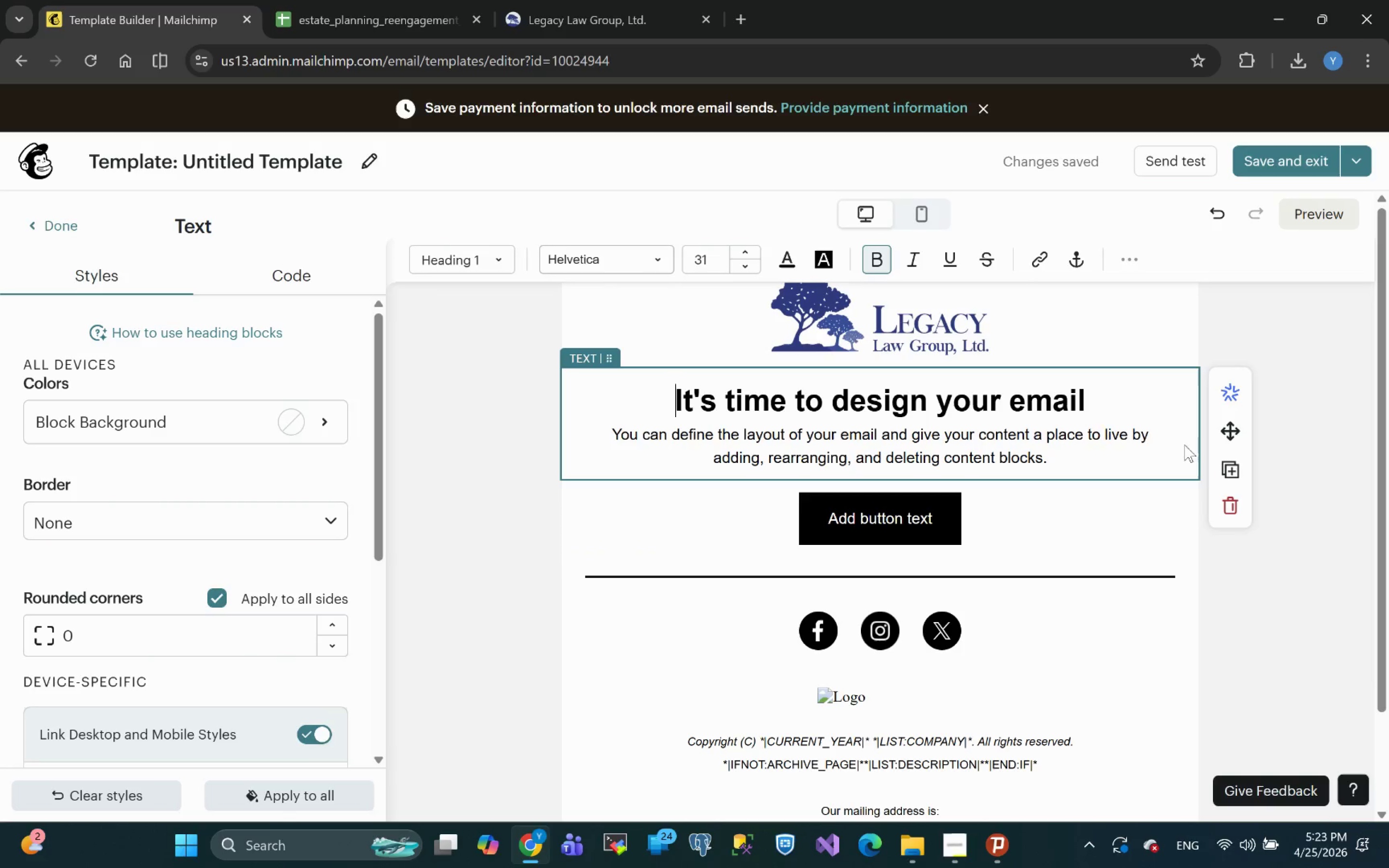 
left_click([1055, 459])
 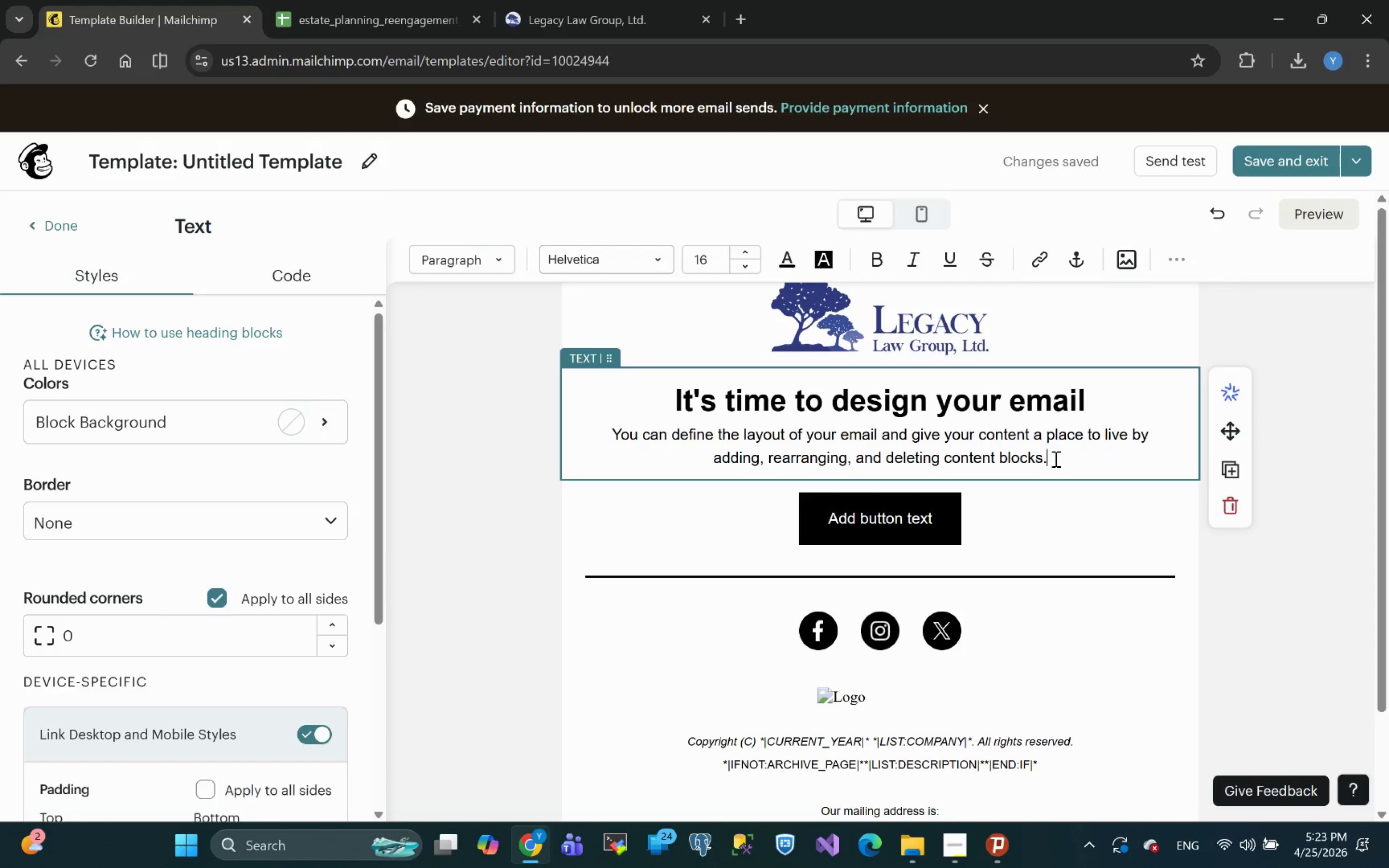 
left_click_drag(start_coordinate=[1055, 459], to_coordinate=[635, 397])
 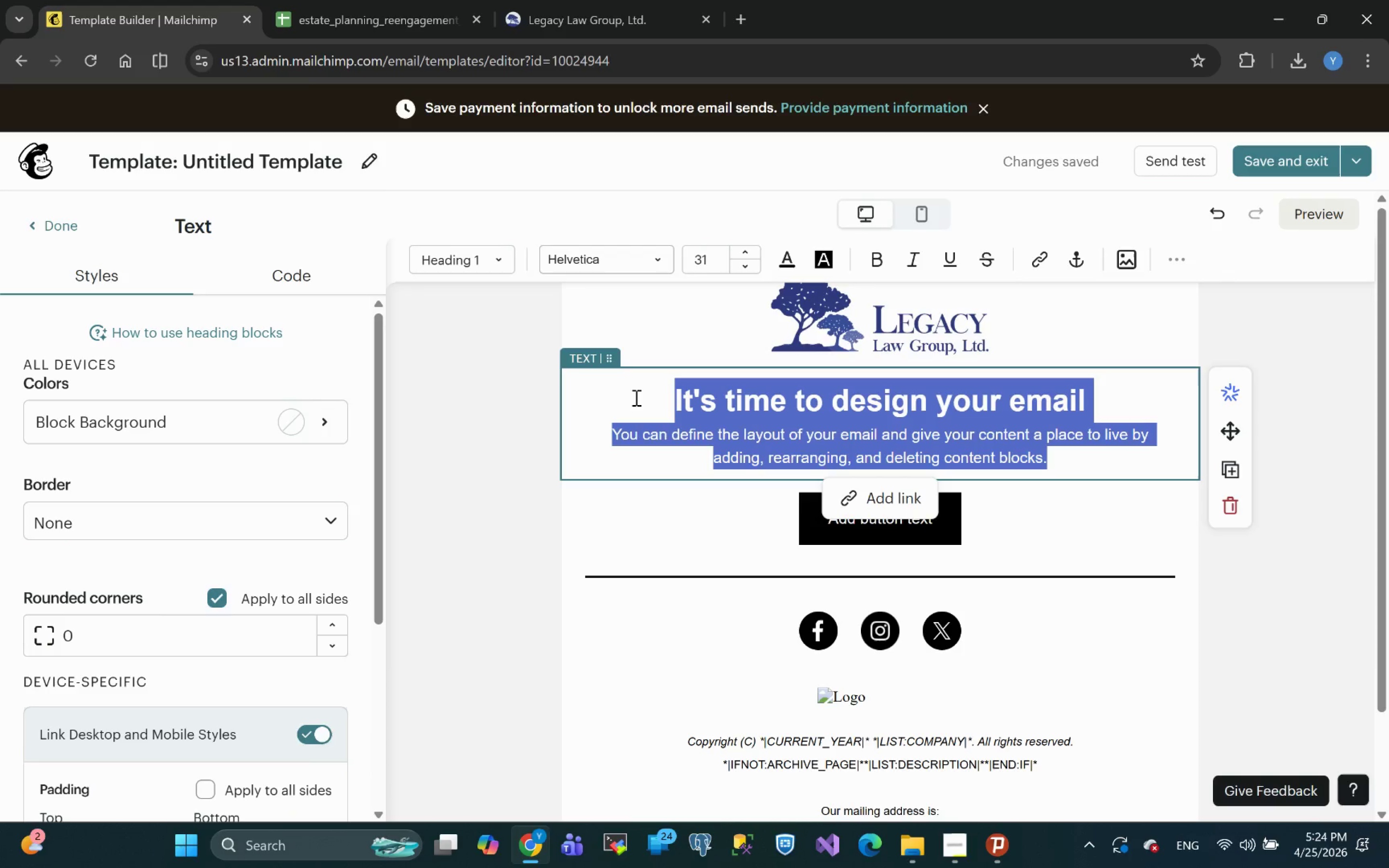 
wait(24.51)
 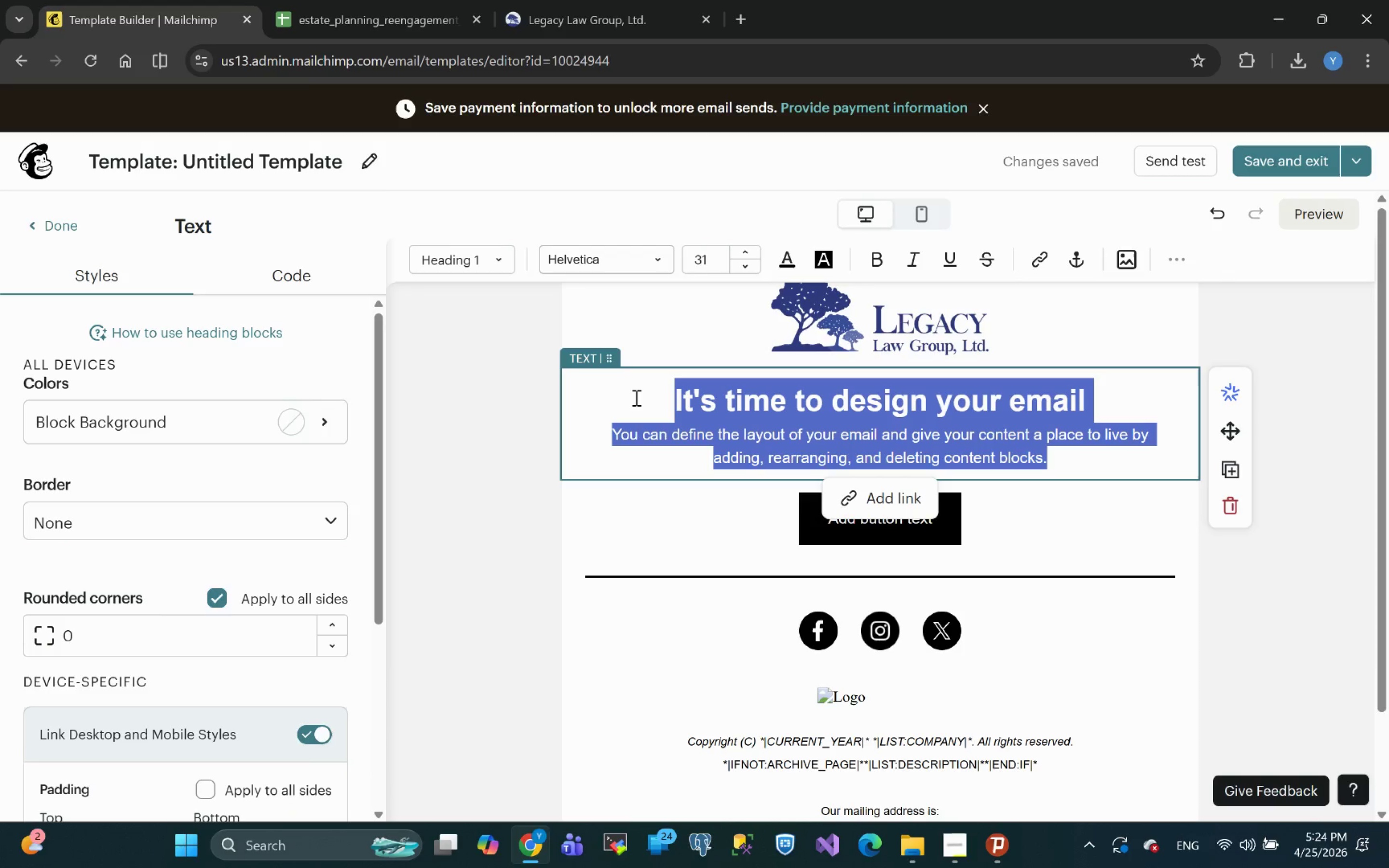 
left_click([366, 151])
 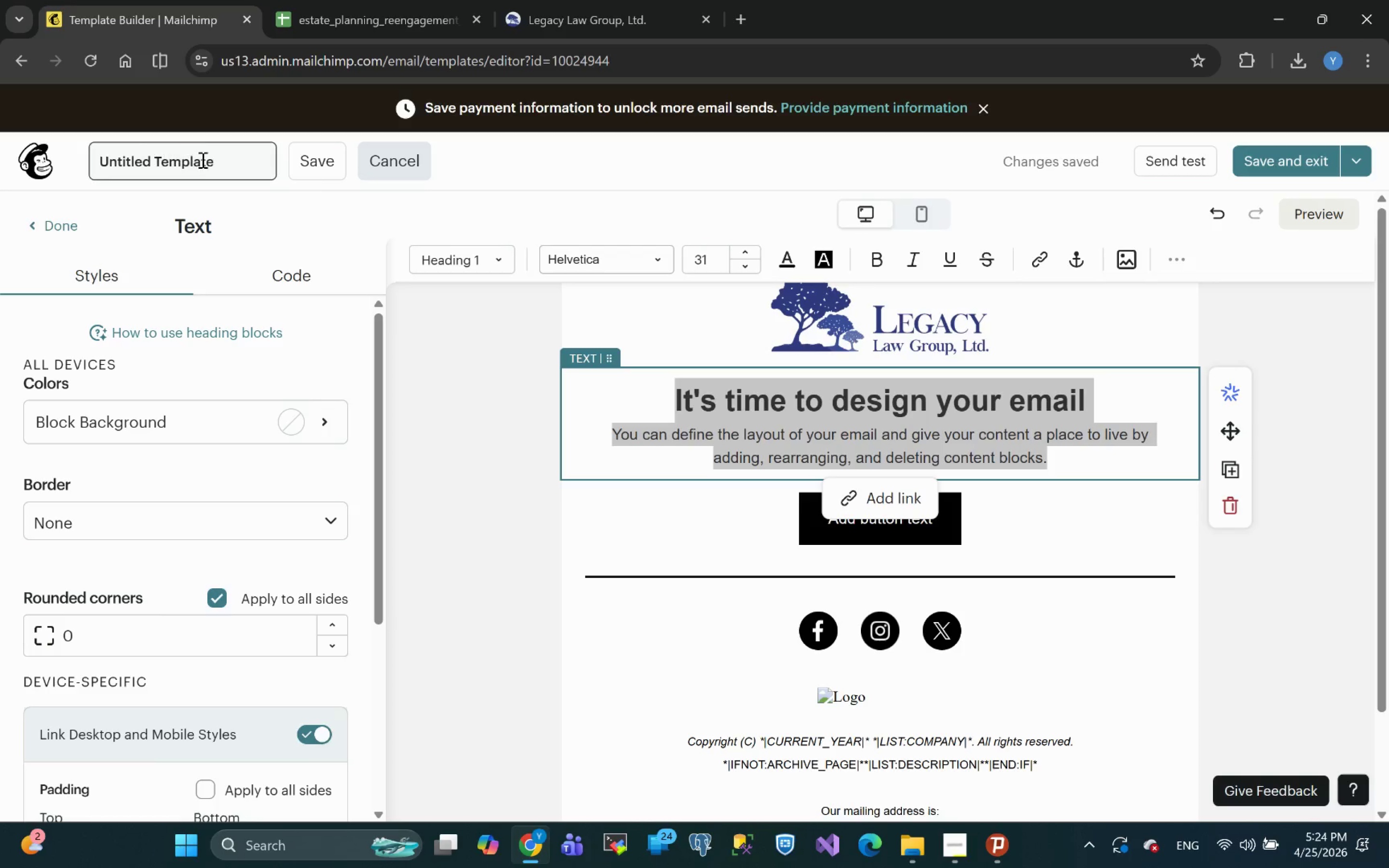 
left_click_drag(start_coordinate=[237, 168], to_coordinate=[47, 162])
 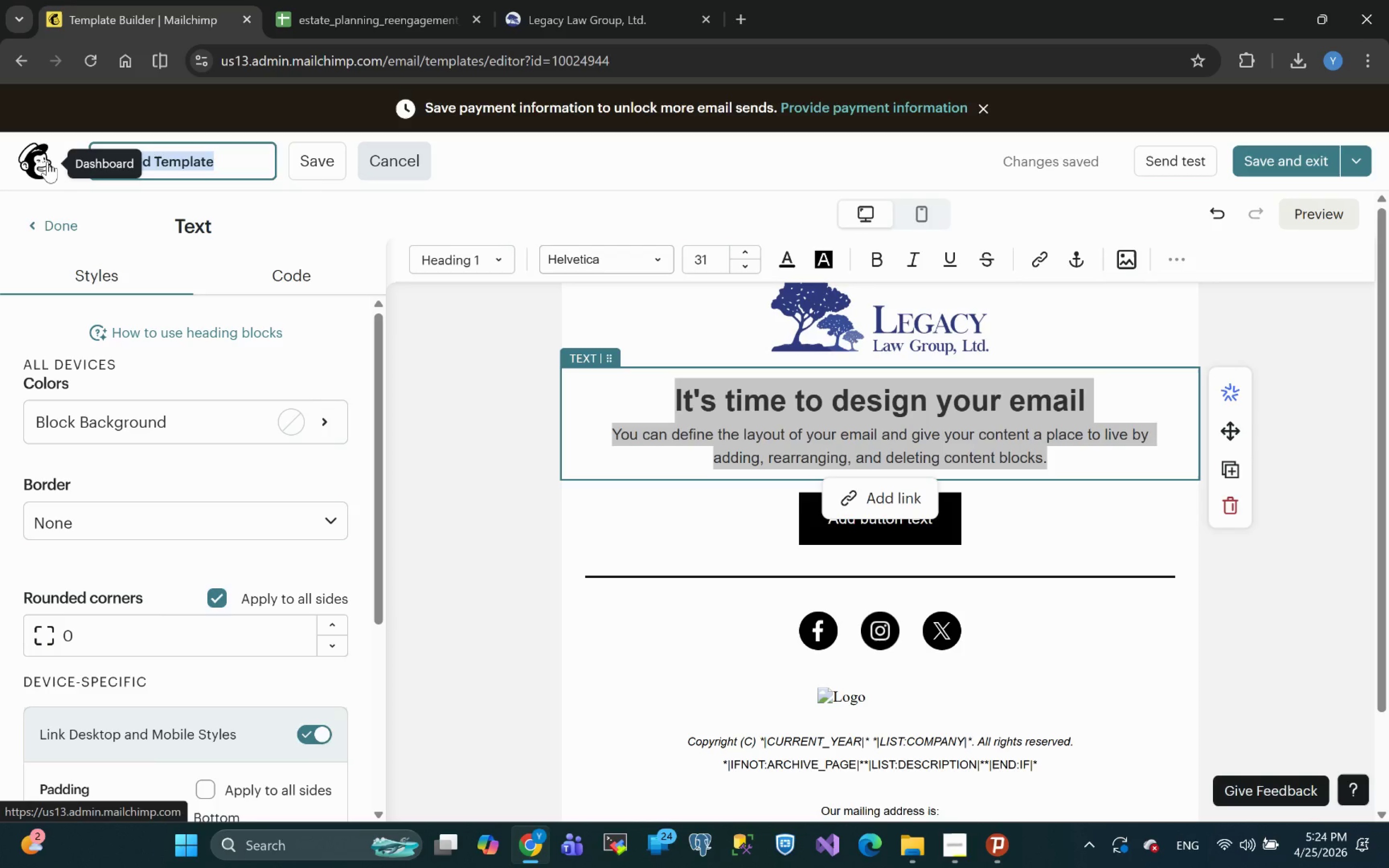 
type(Young Families Template)
 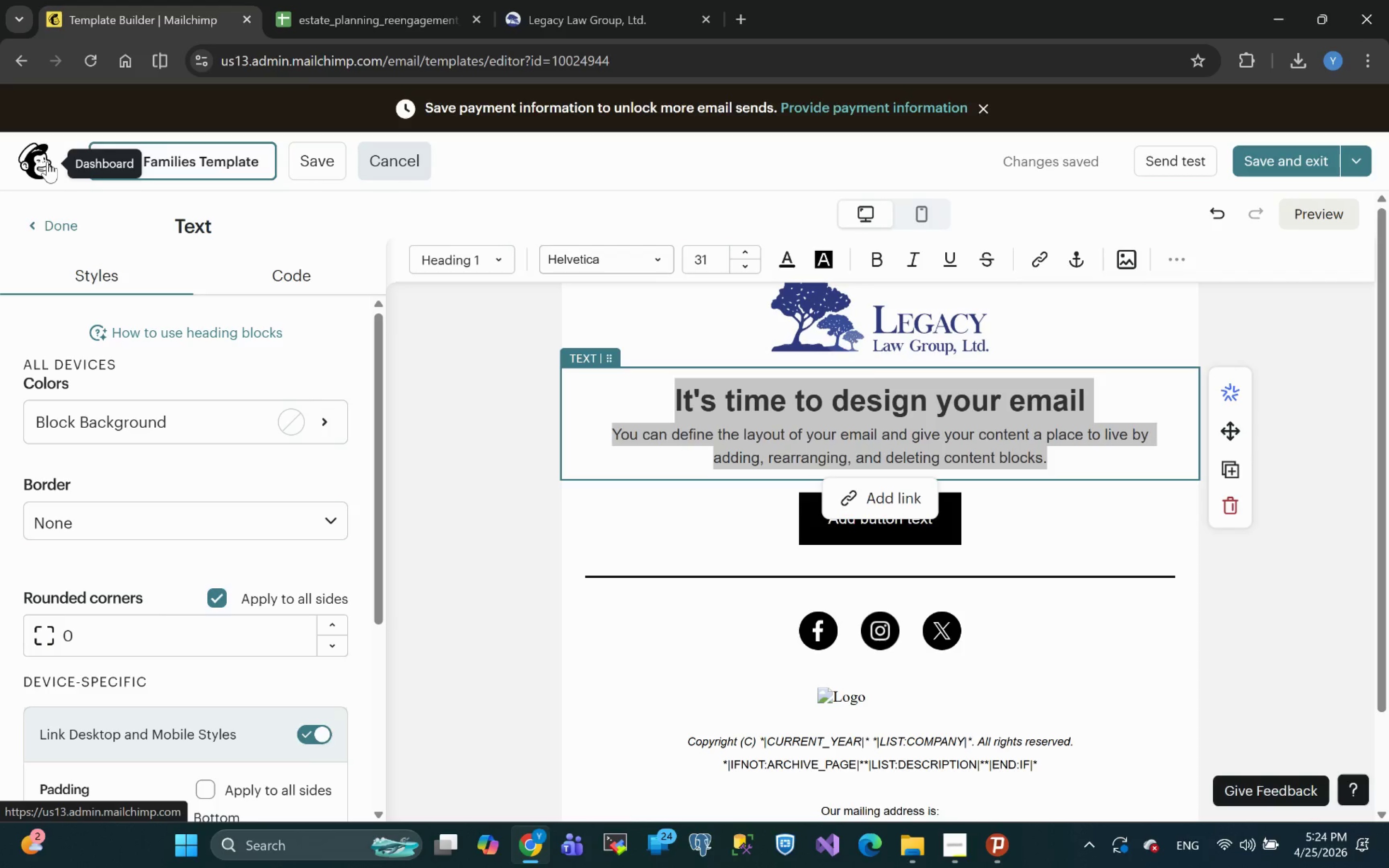 
key(Enter)
 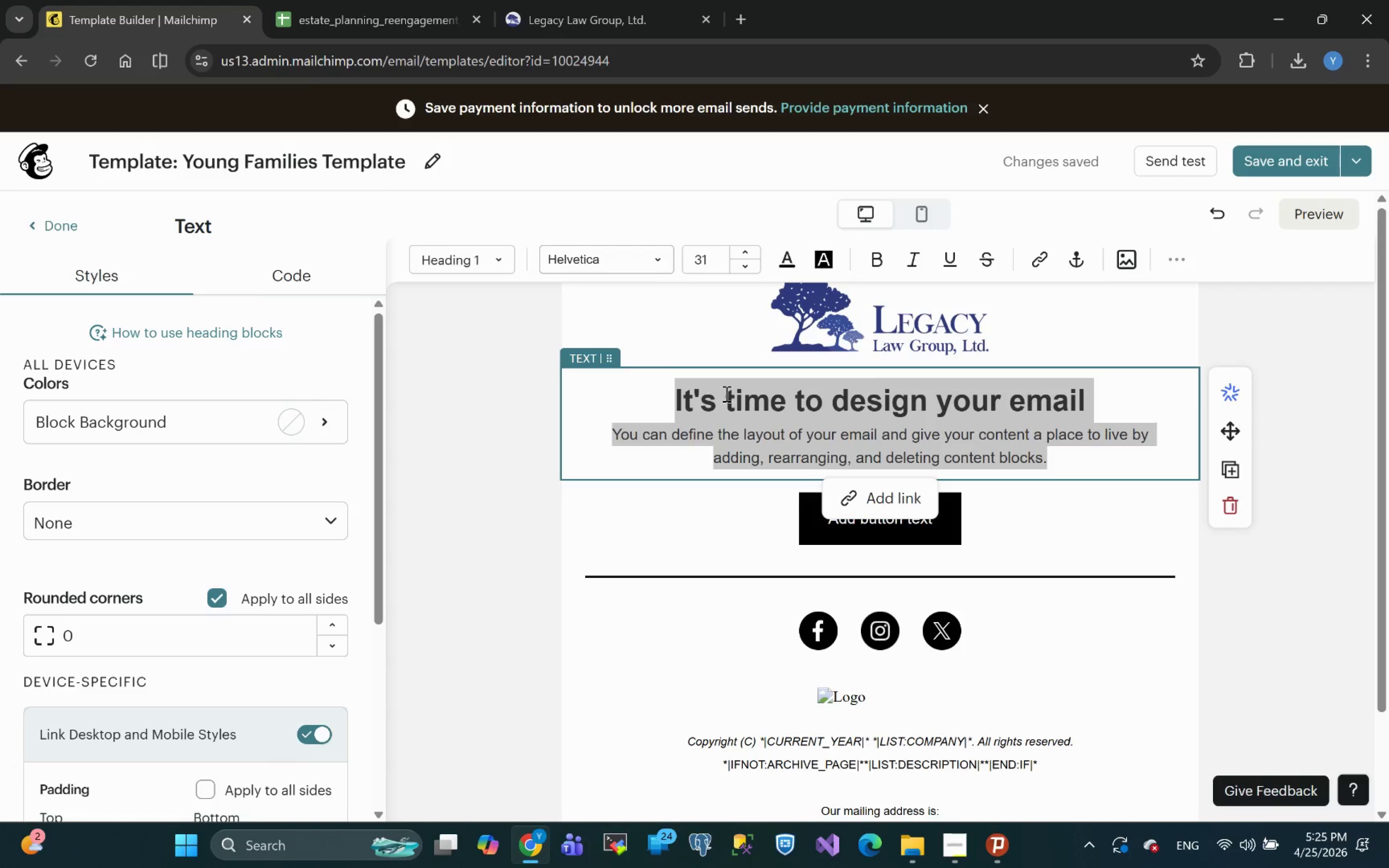 
wait(56.9)
 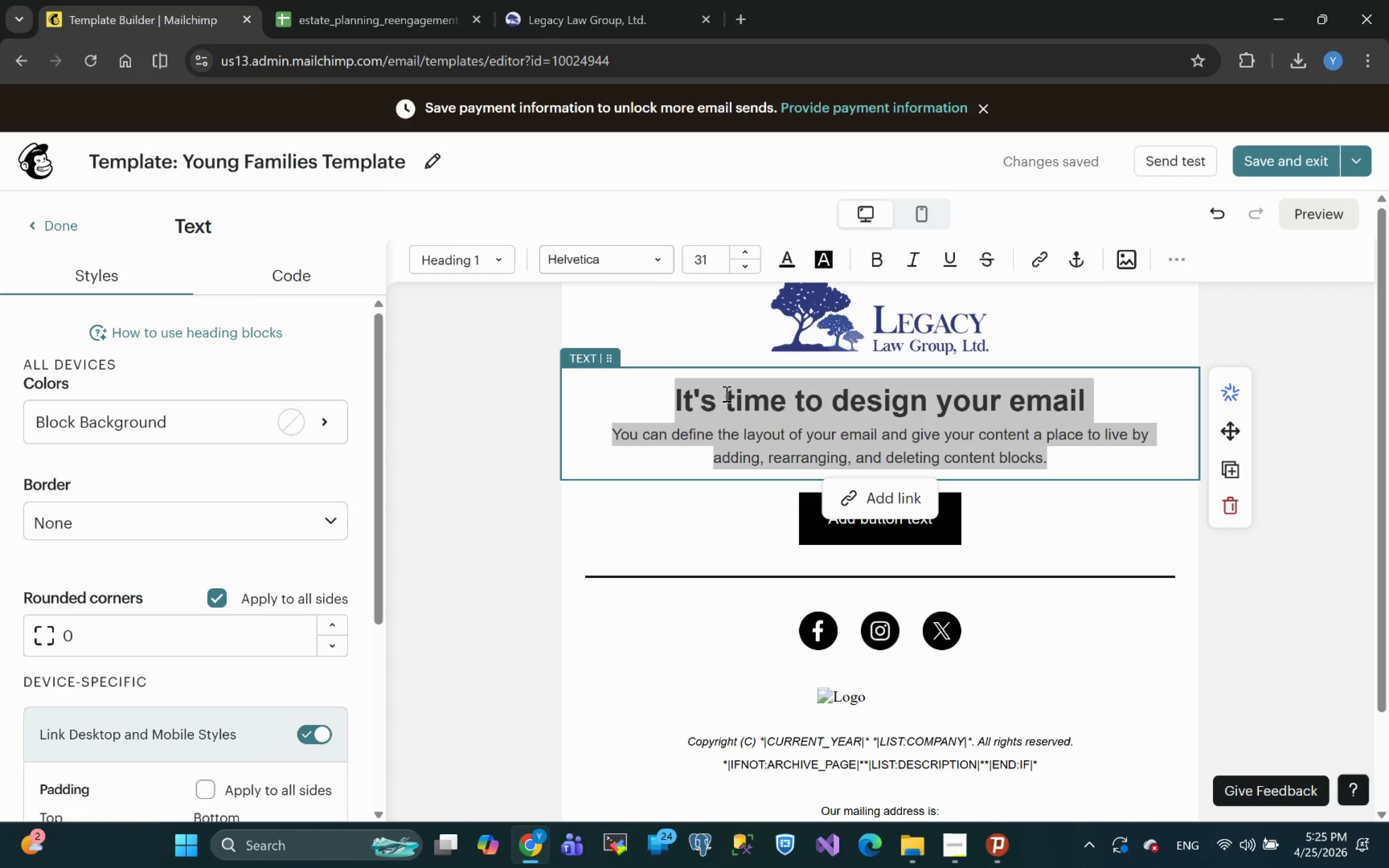 
left_click([1095, 395])
 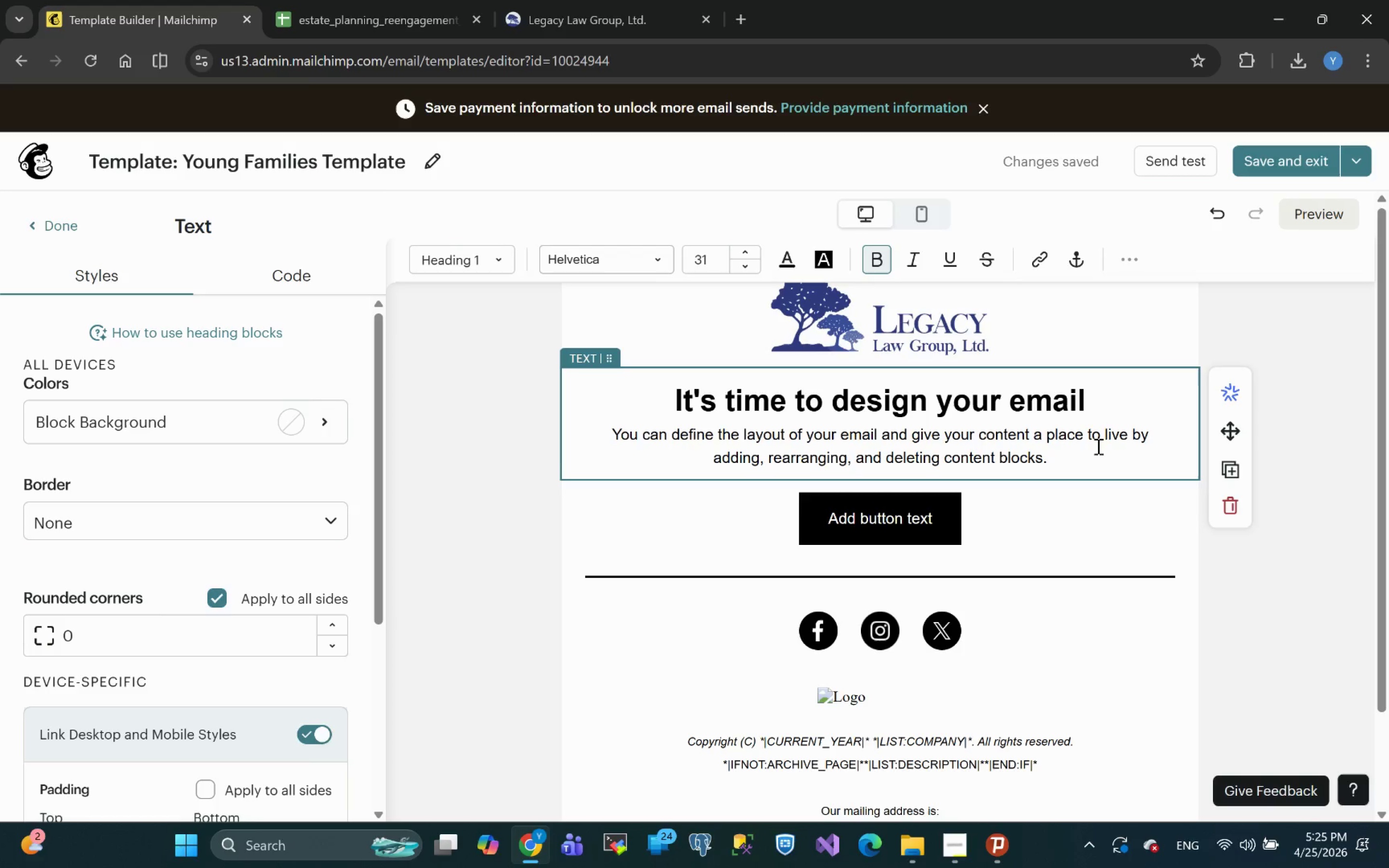 
left_click_drag(start_coordinate=[1067, 454], to_coordinate=[1103, 401])
 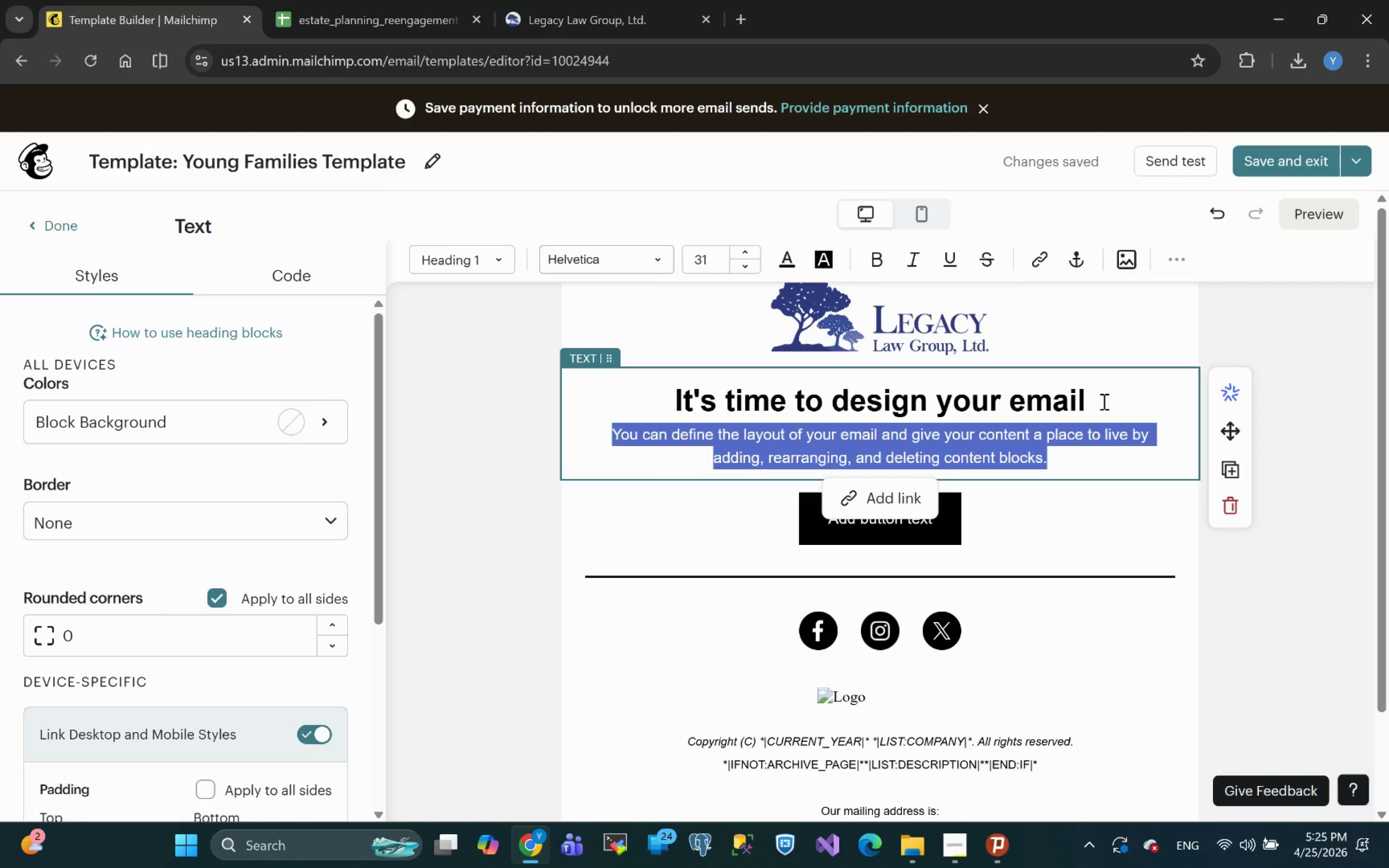 
key(Backspace)
 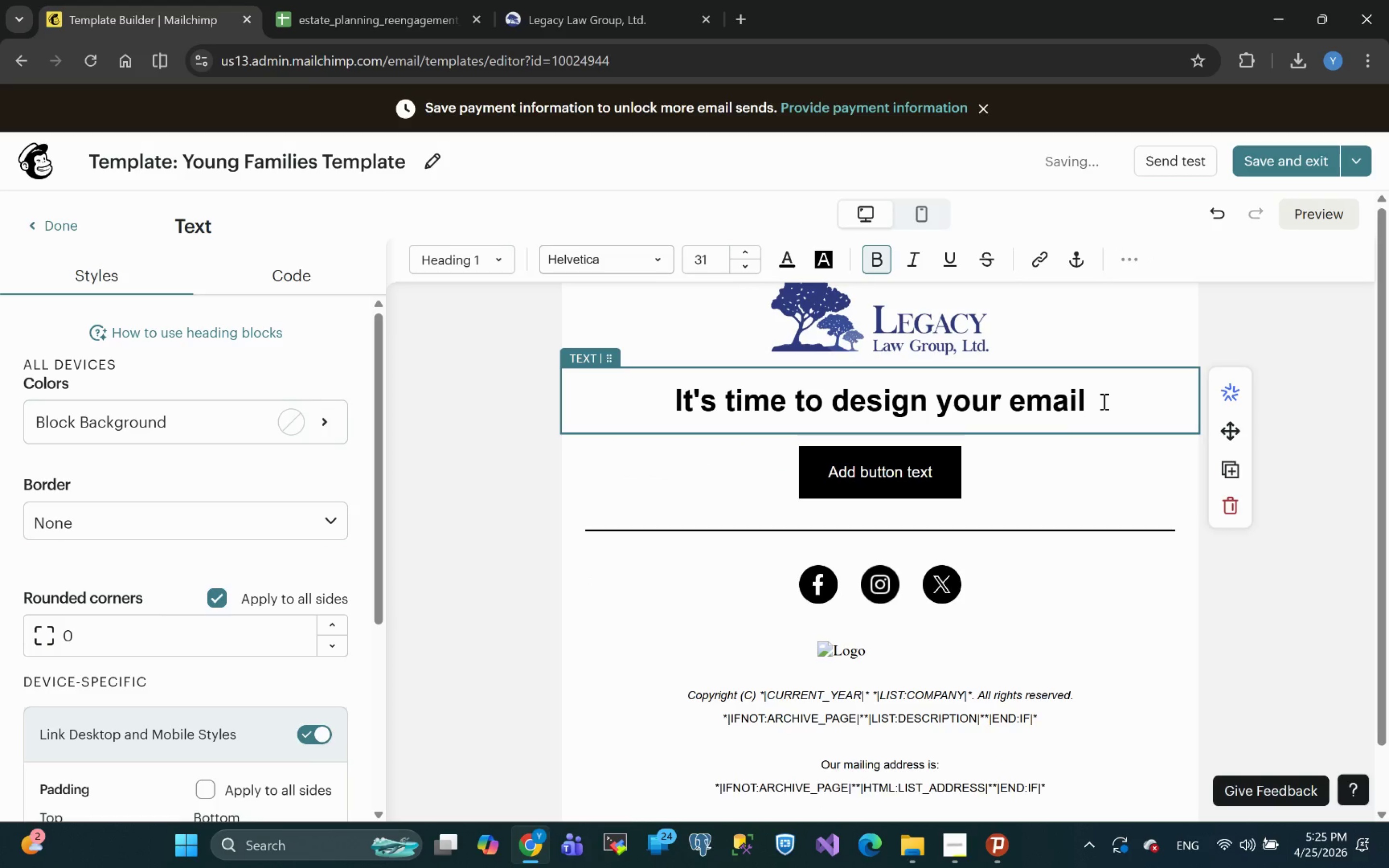 
key(Backspace)
 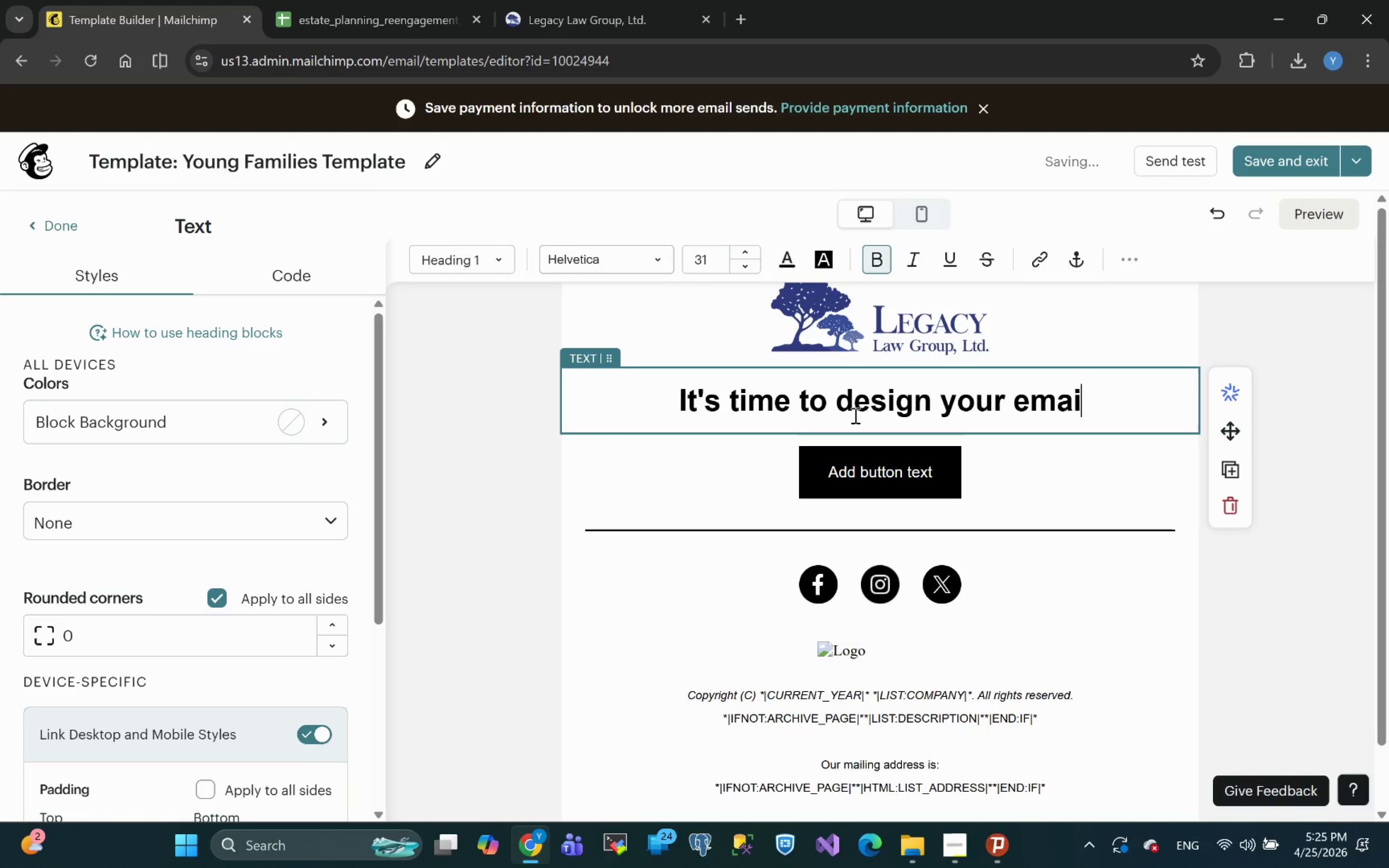 
left_click([794, 404])
 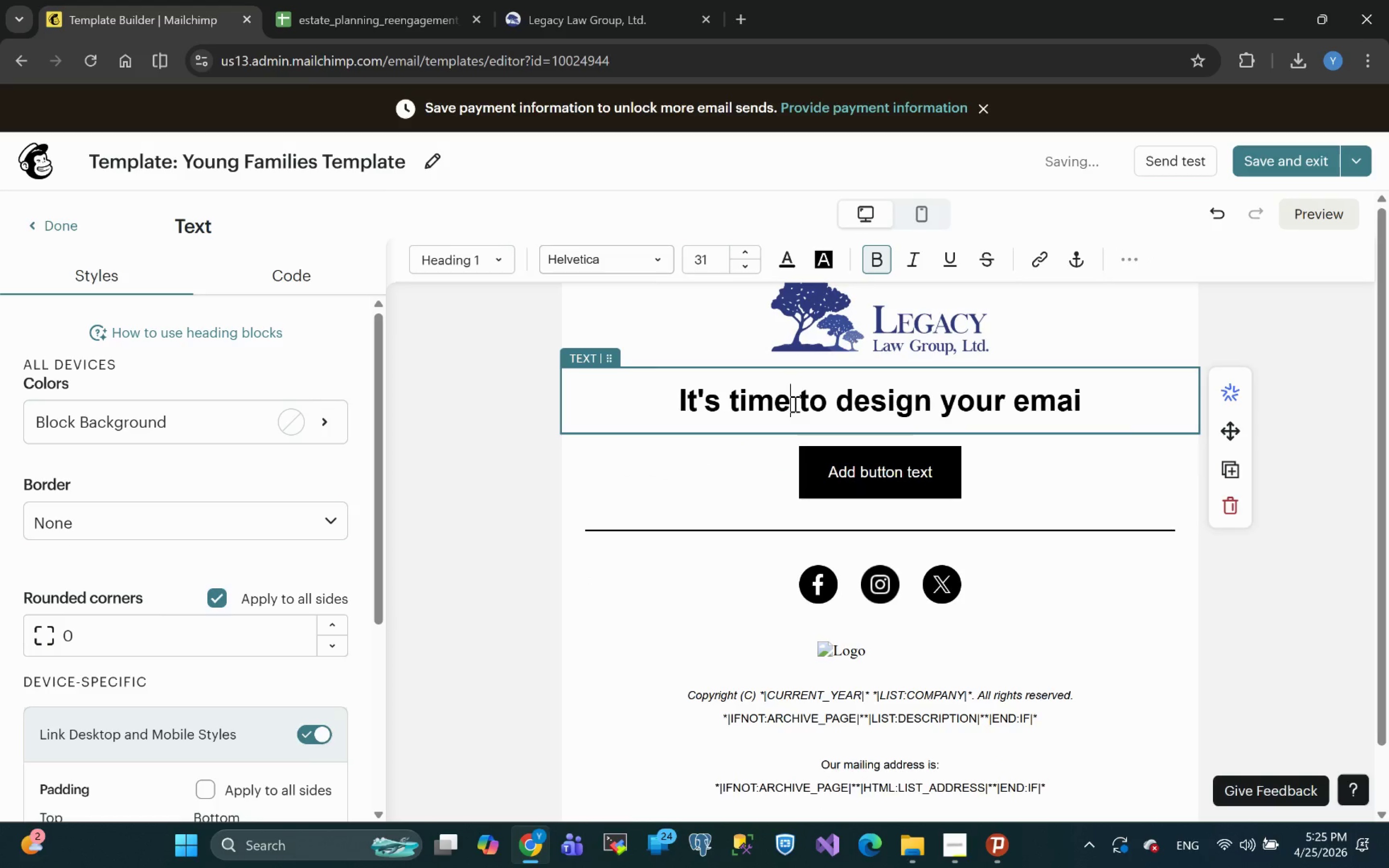 
type( Heritage )
 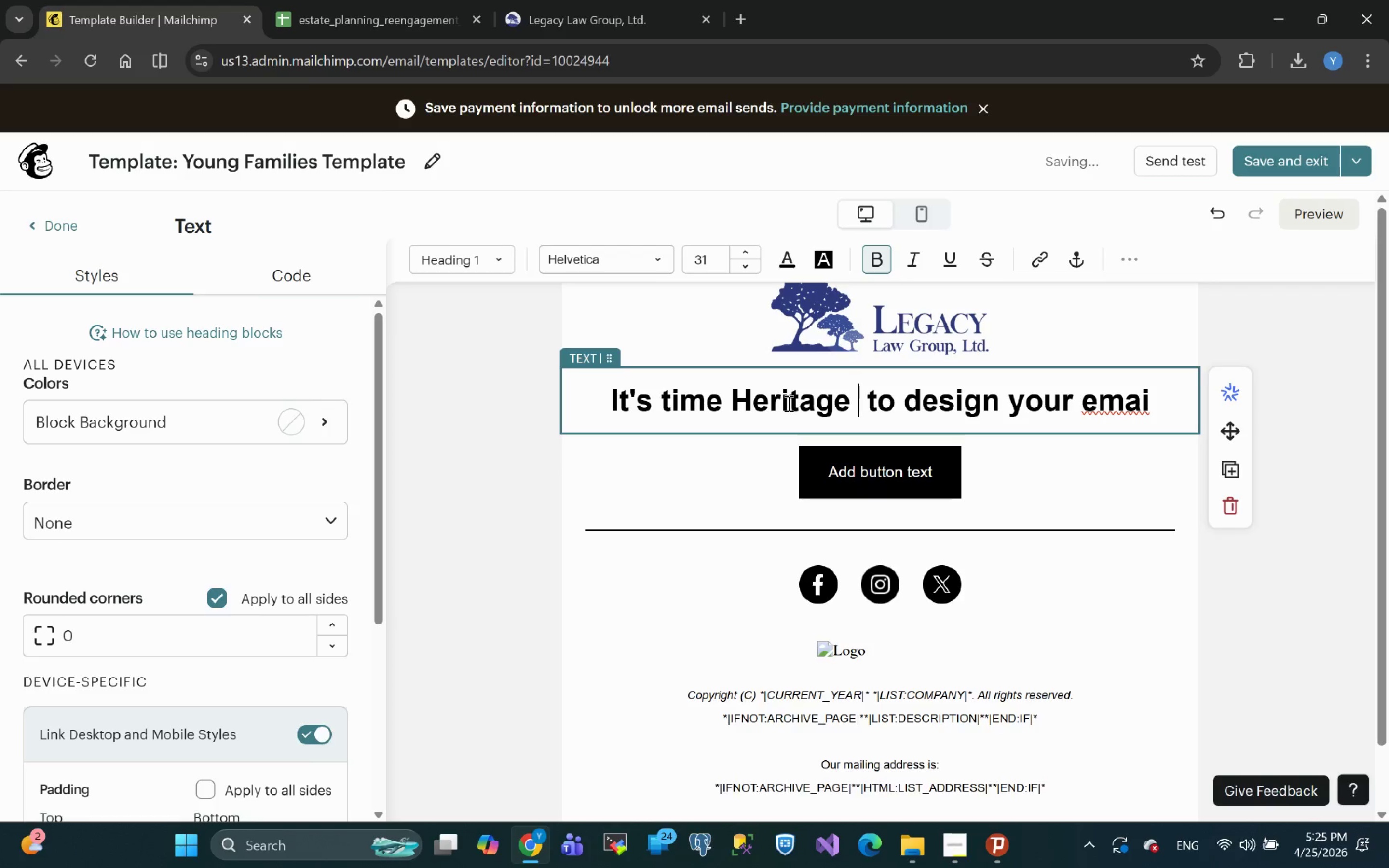 
wait(5.73)
 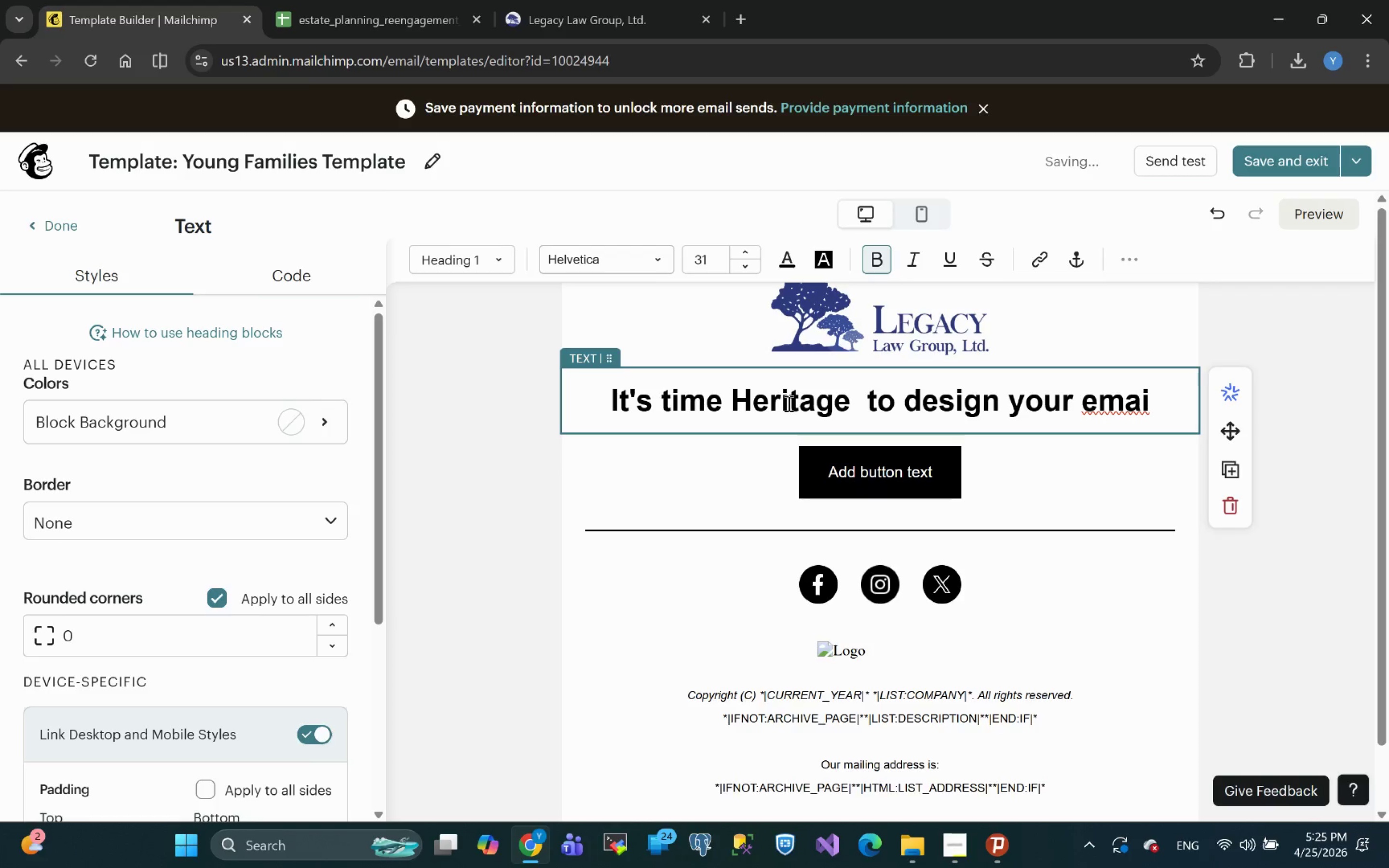 
type(& Legacy )
 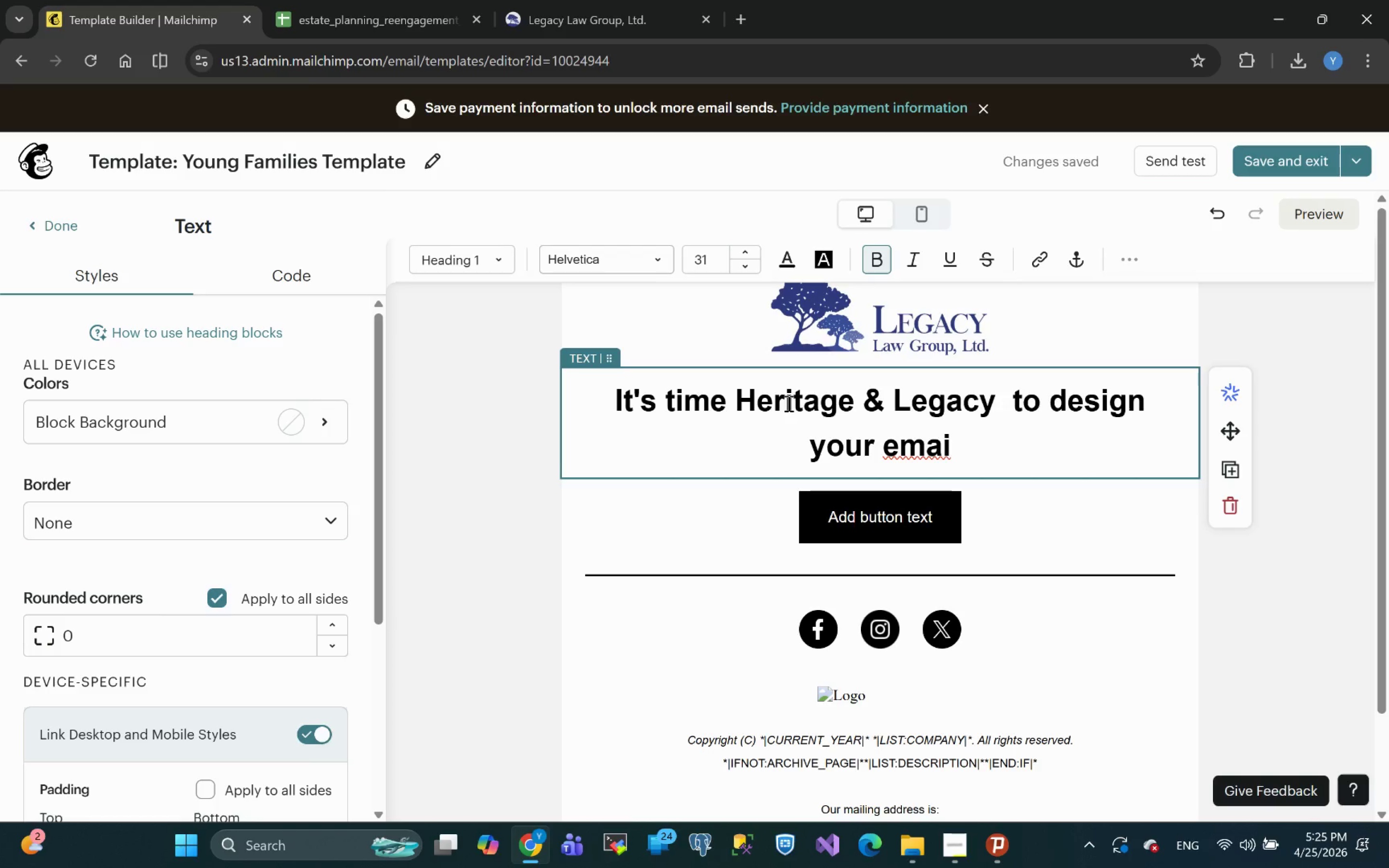 
wait(6.66)
 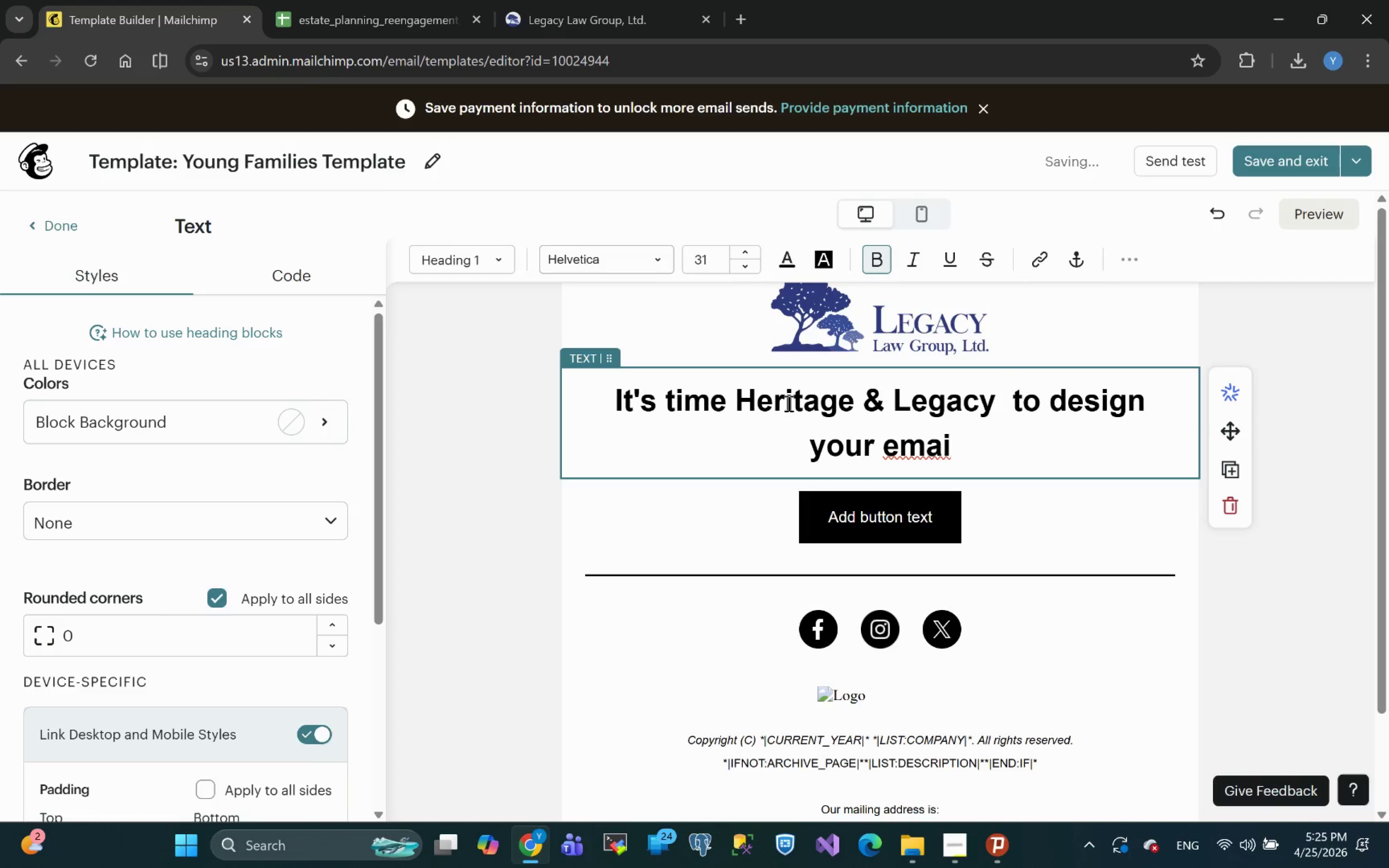 
type(Law )
 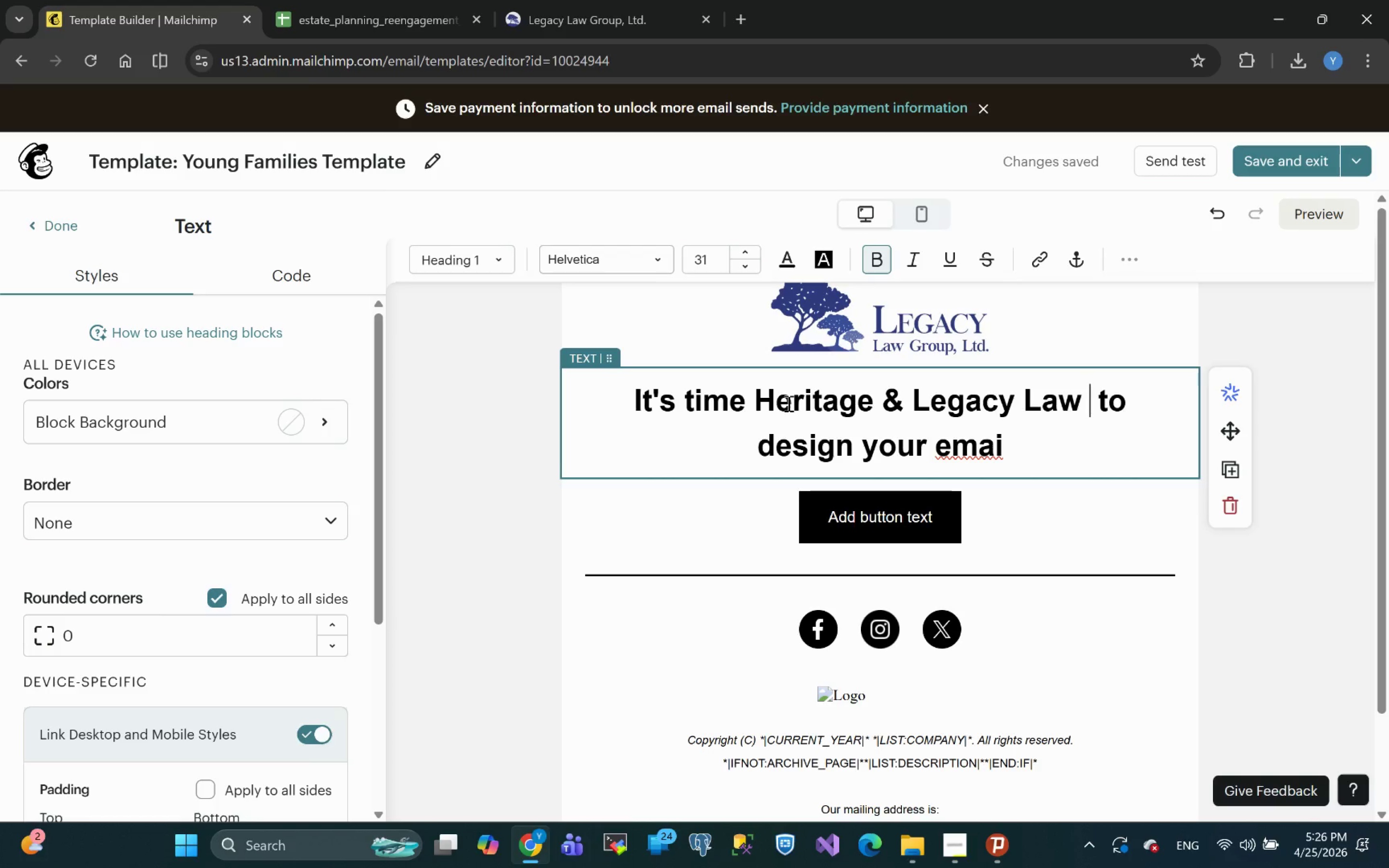 
wait(7.99)
 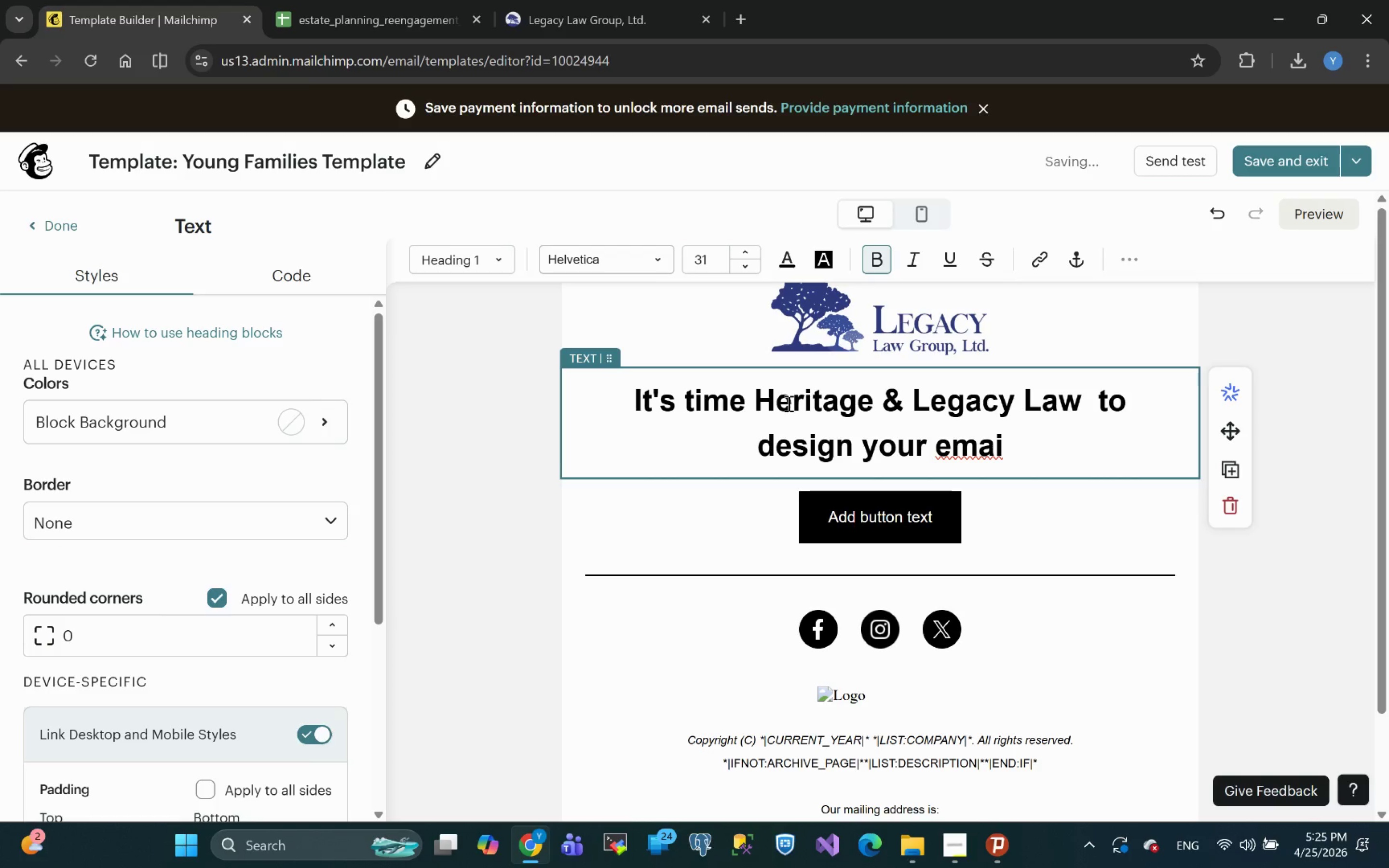 
type(Group )
 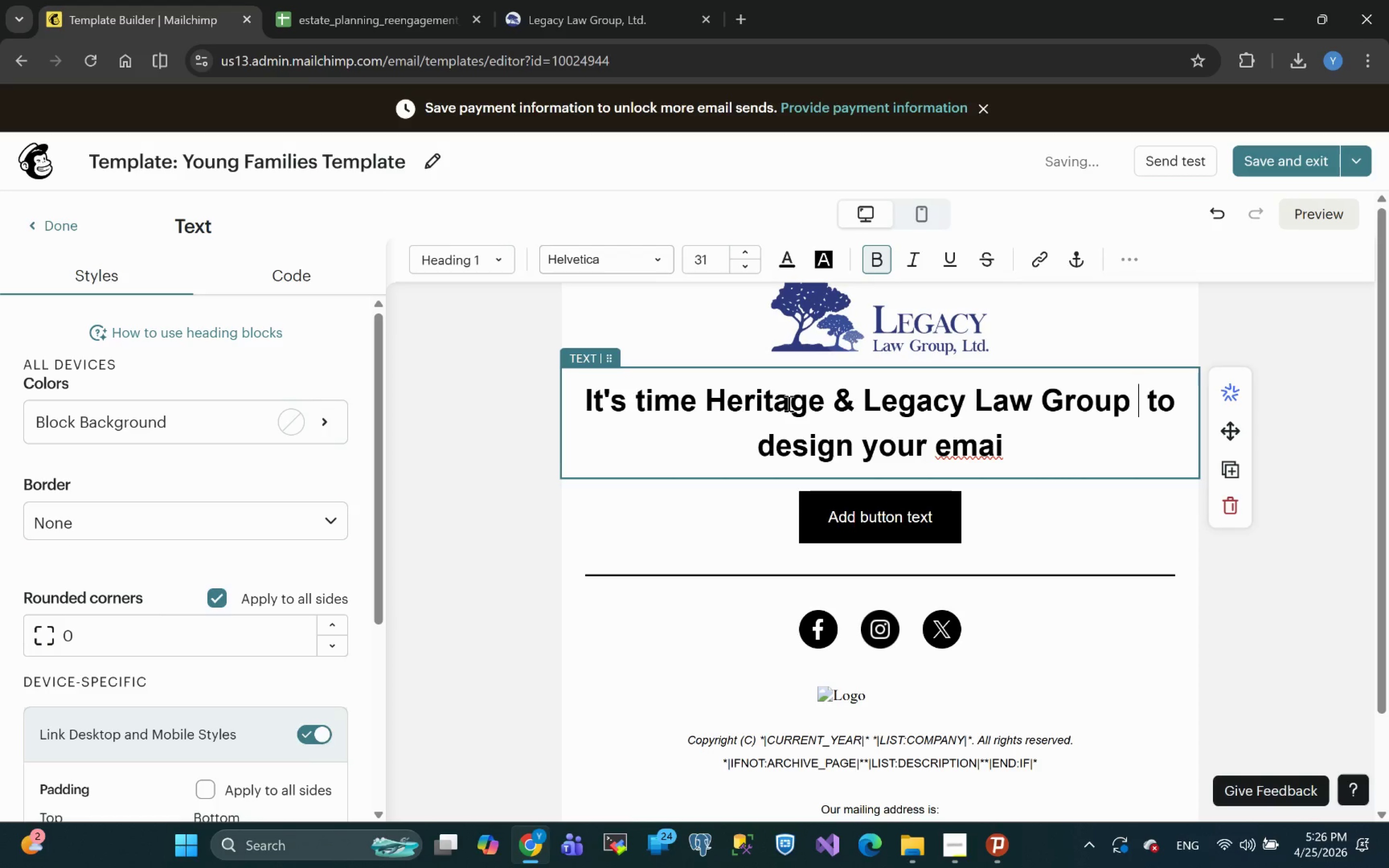 
hold_key(key=Delete, duration=0.72)
 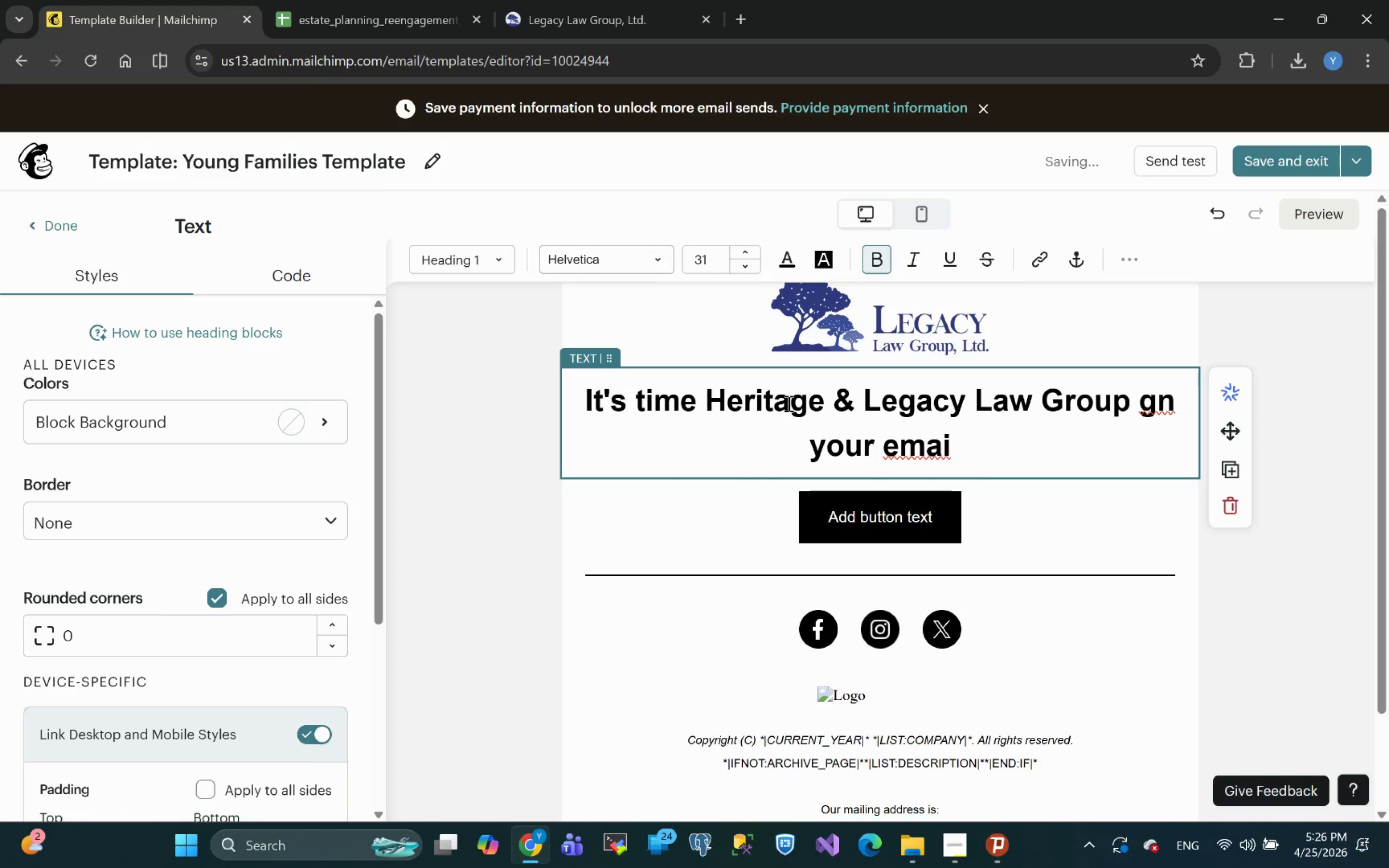 
hold_key(key=Delete, duration=0.39)
 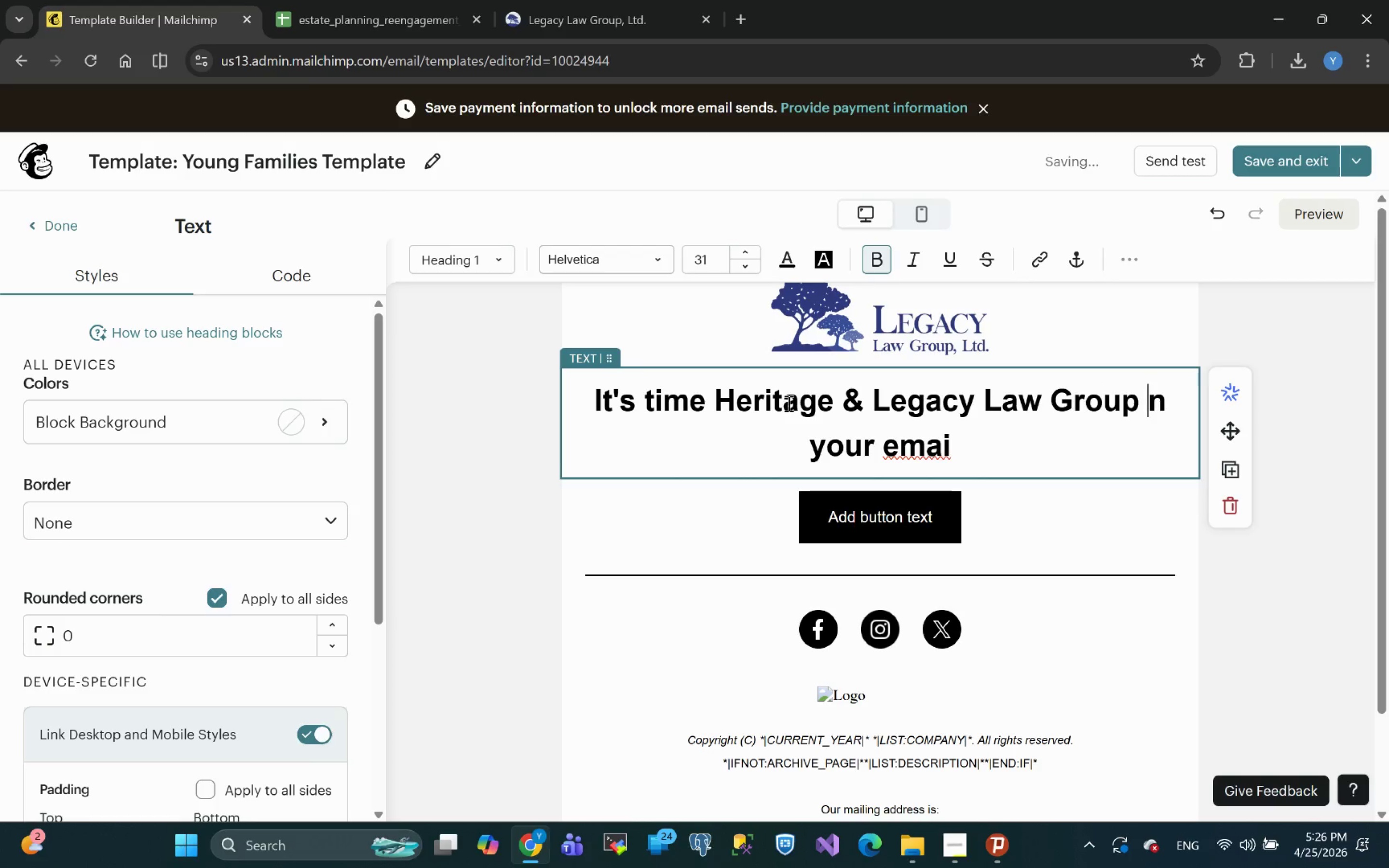 
key(Delete)
 